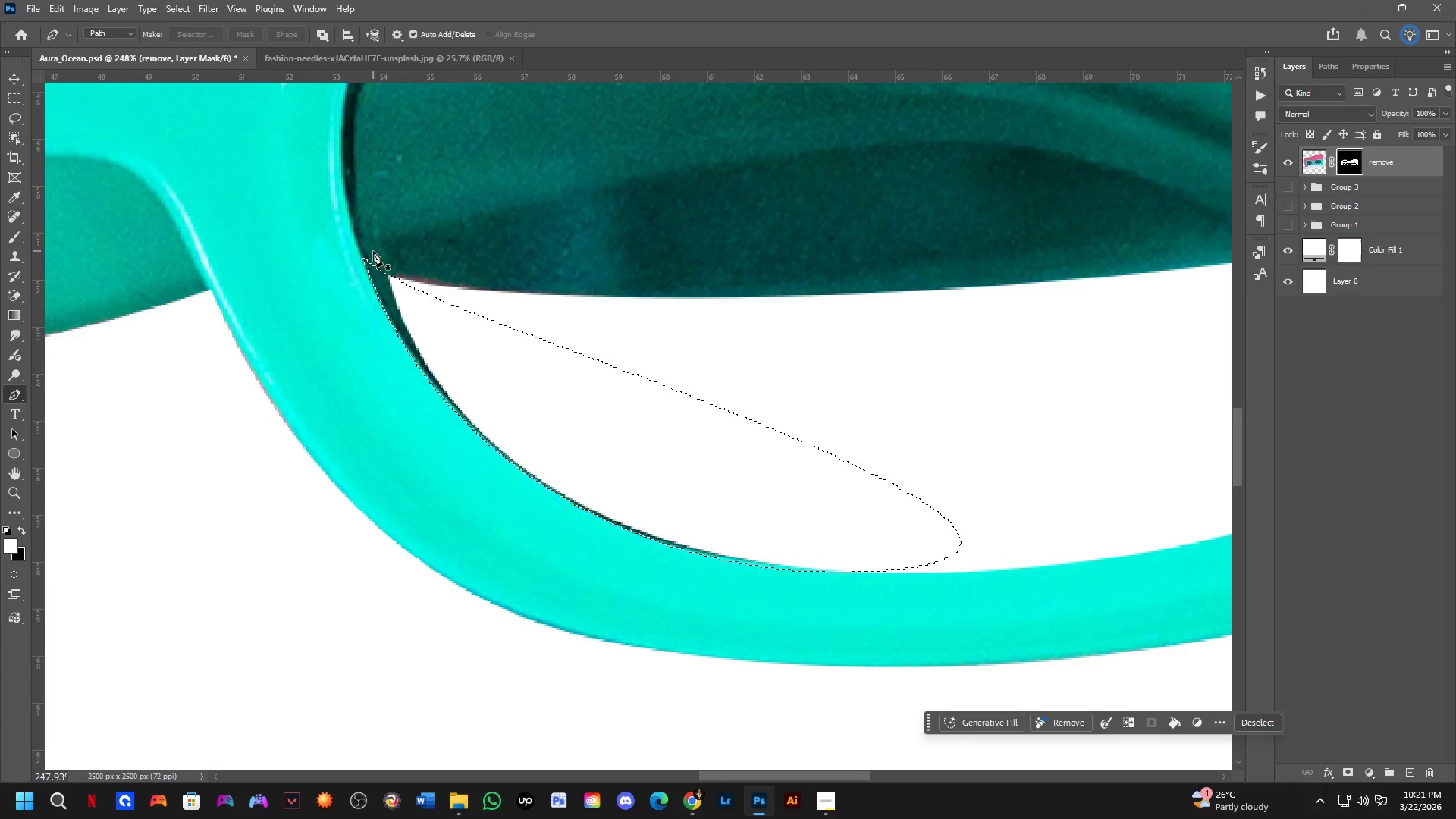 
key(Control+X)
 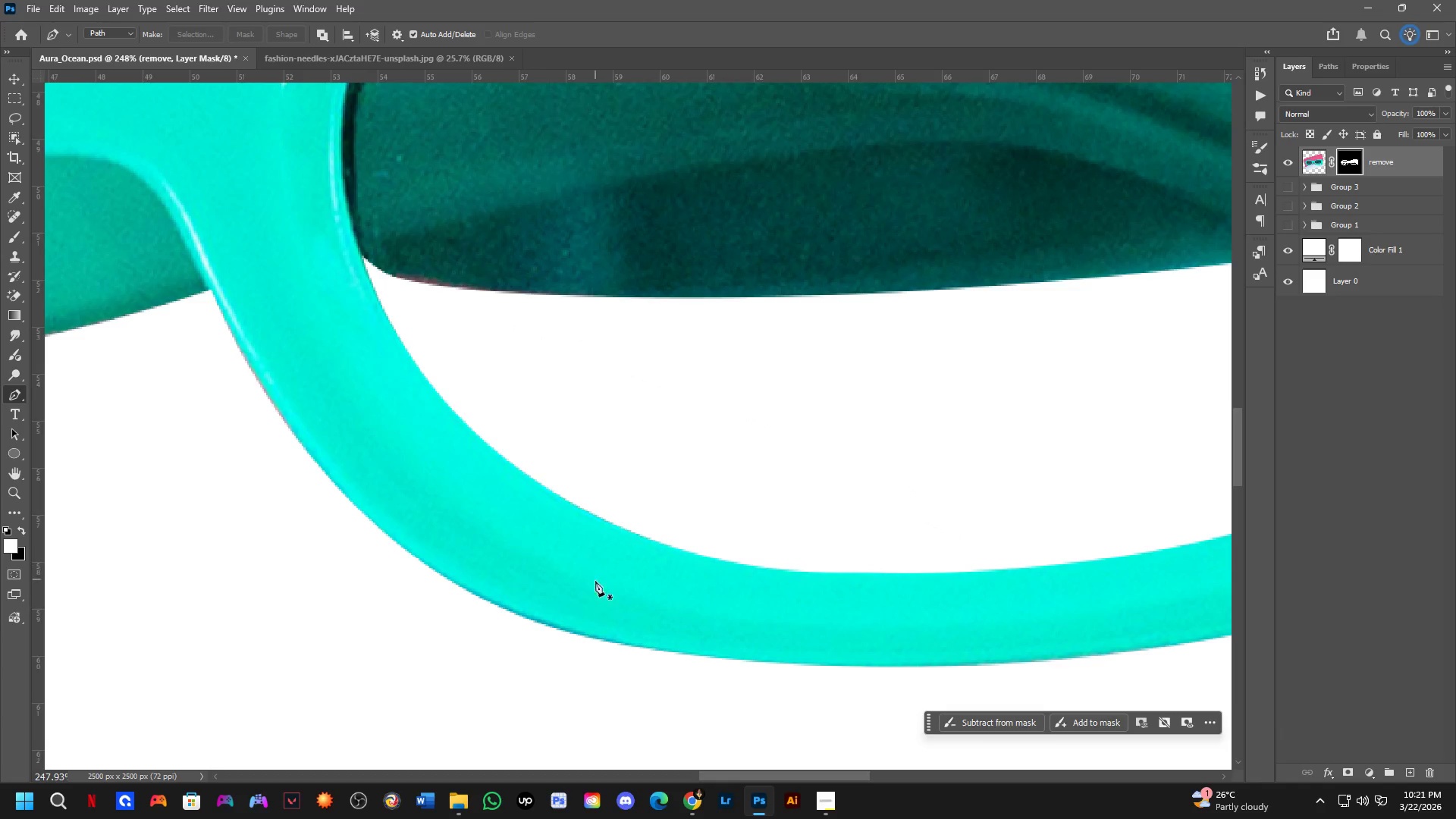 
key(Shift+ShiftLeft)
 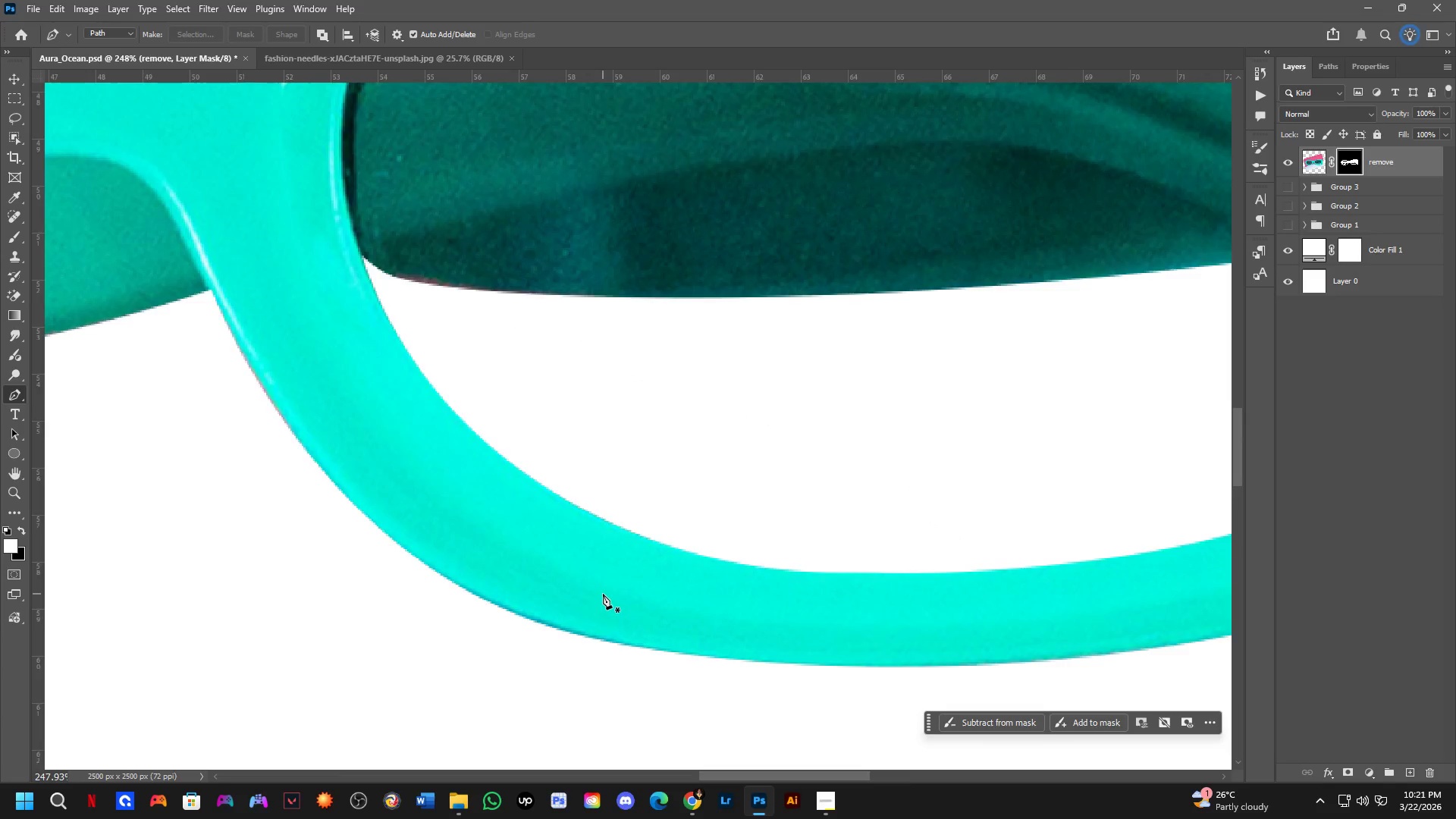 
scroll: coordinate [603, 589], scroll_direction: down, amount: 4.0
 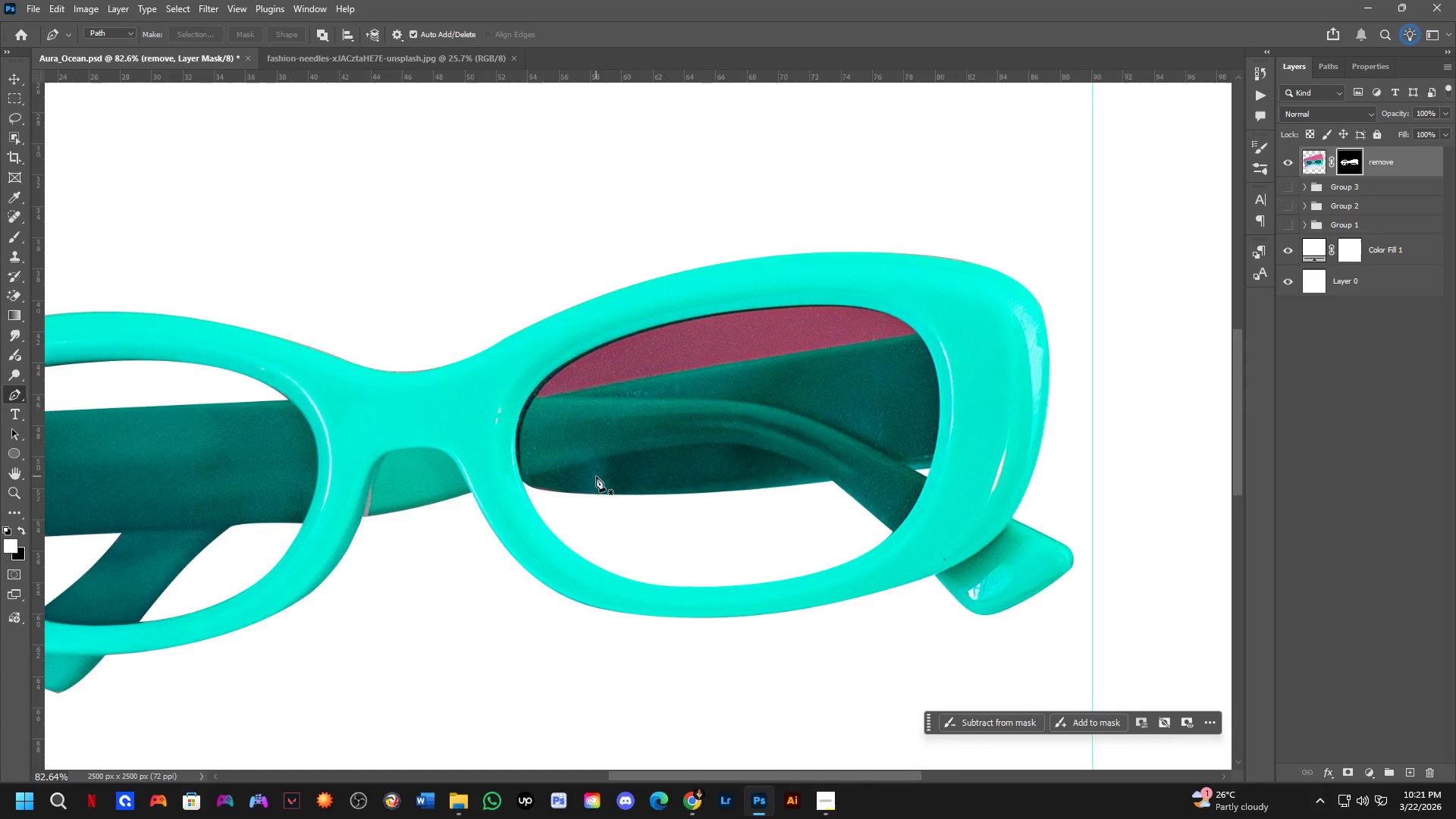 
key(Shift+ShiftLeft)
 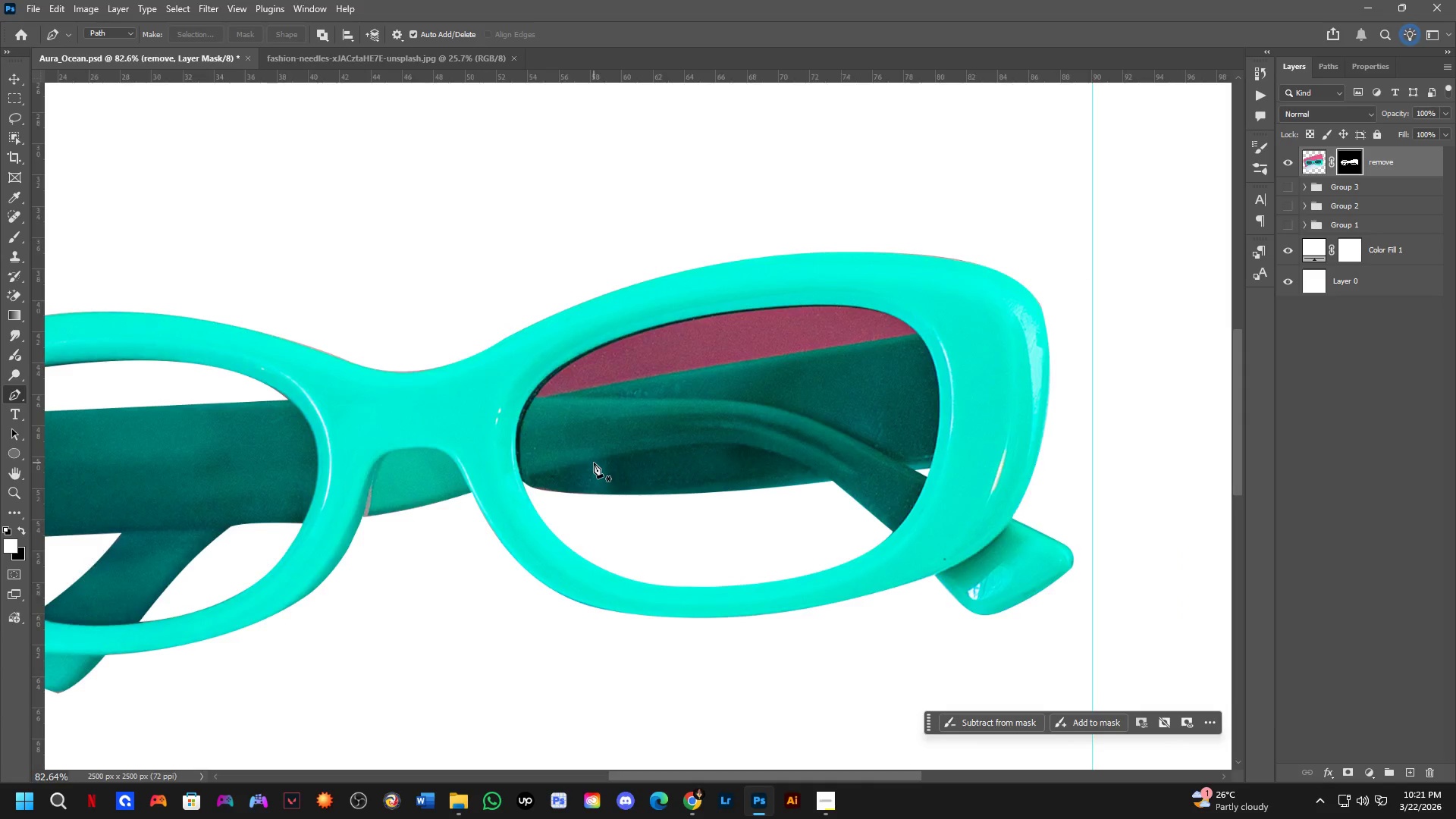 
scroll: coordinate [594, 463], scroll_direction: down, amount: 2.0
 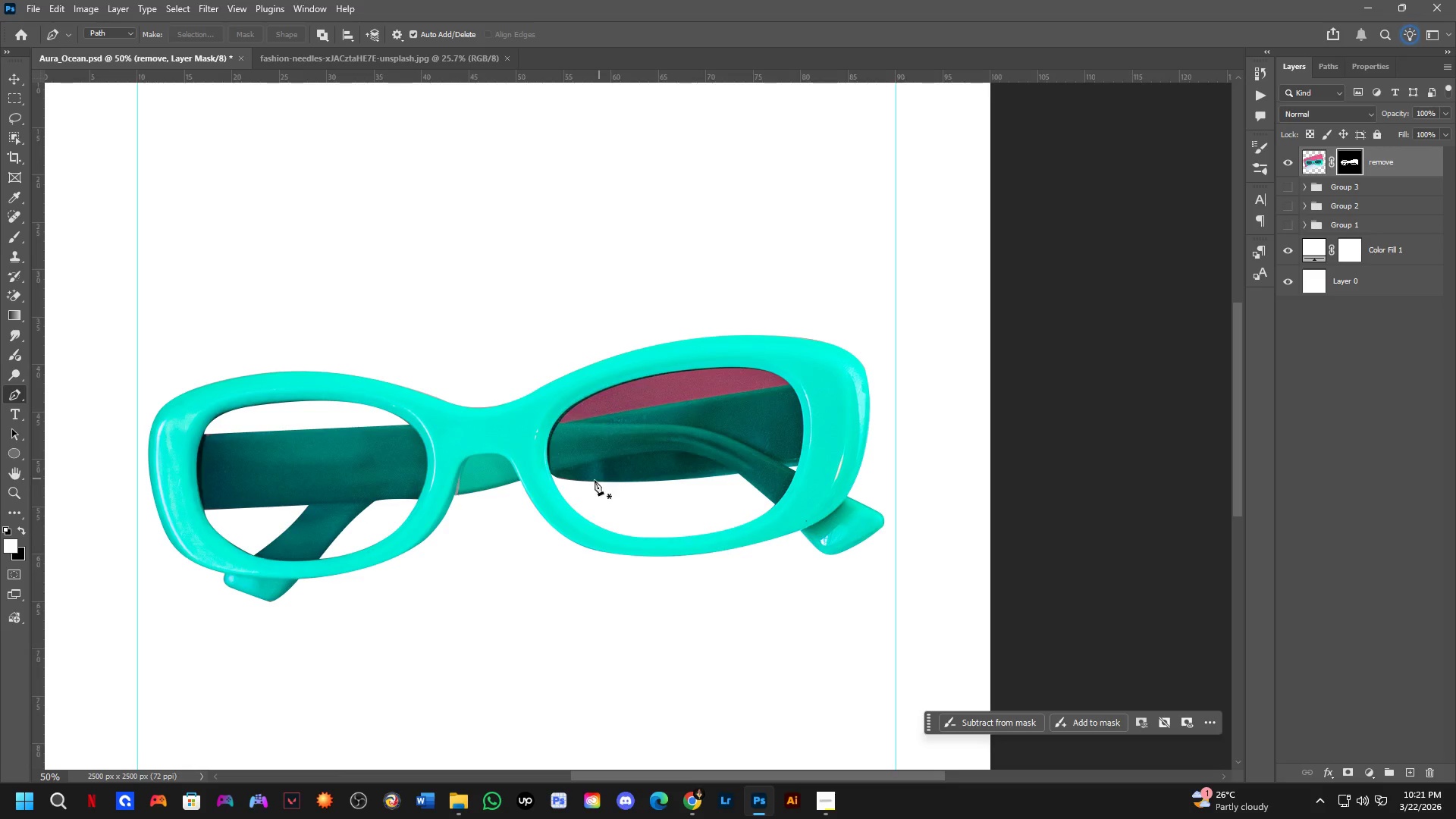 
key(Shift+ShiftLeft)
 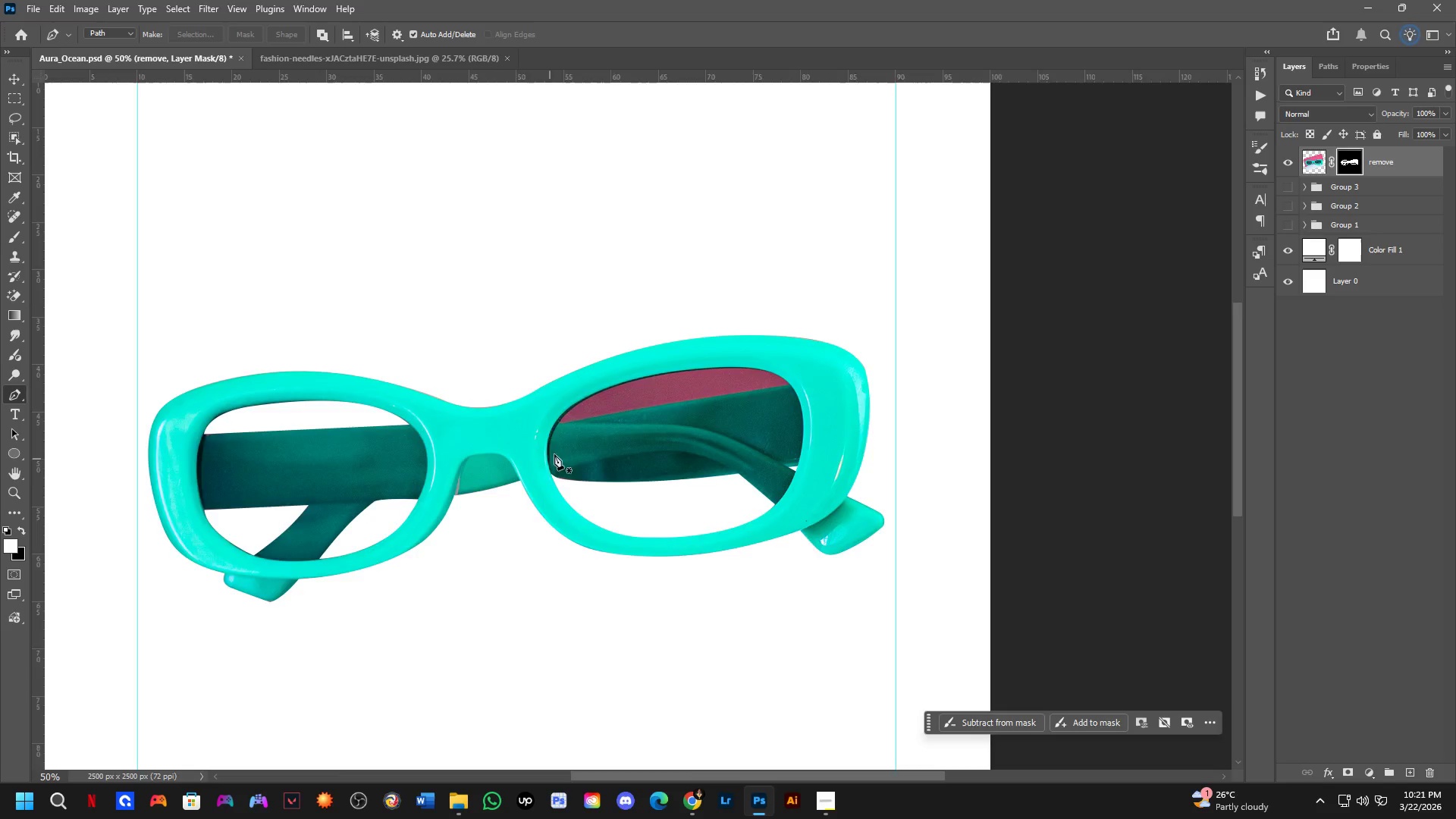 
scroll: coordinate [608, 397], scroll_direction: up, amount: 4.0
 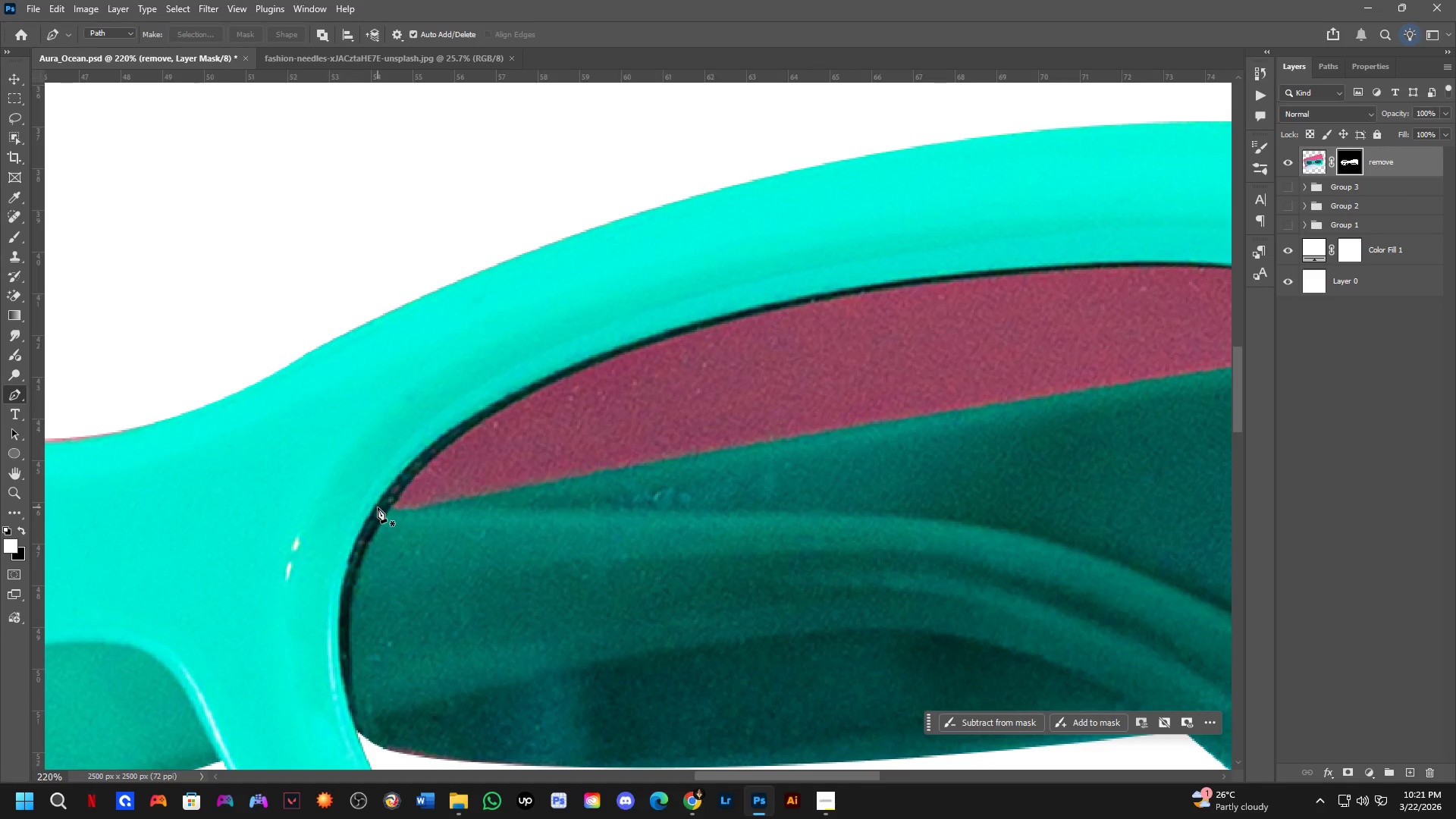 
left_click([387, 507])
 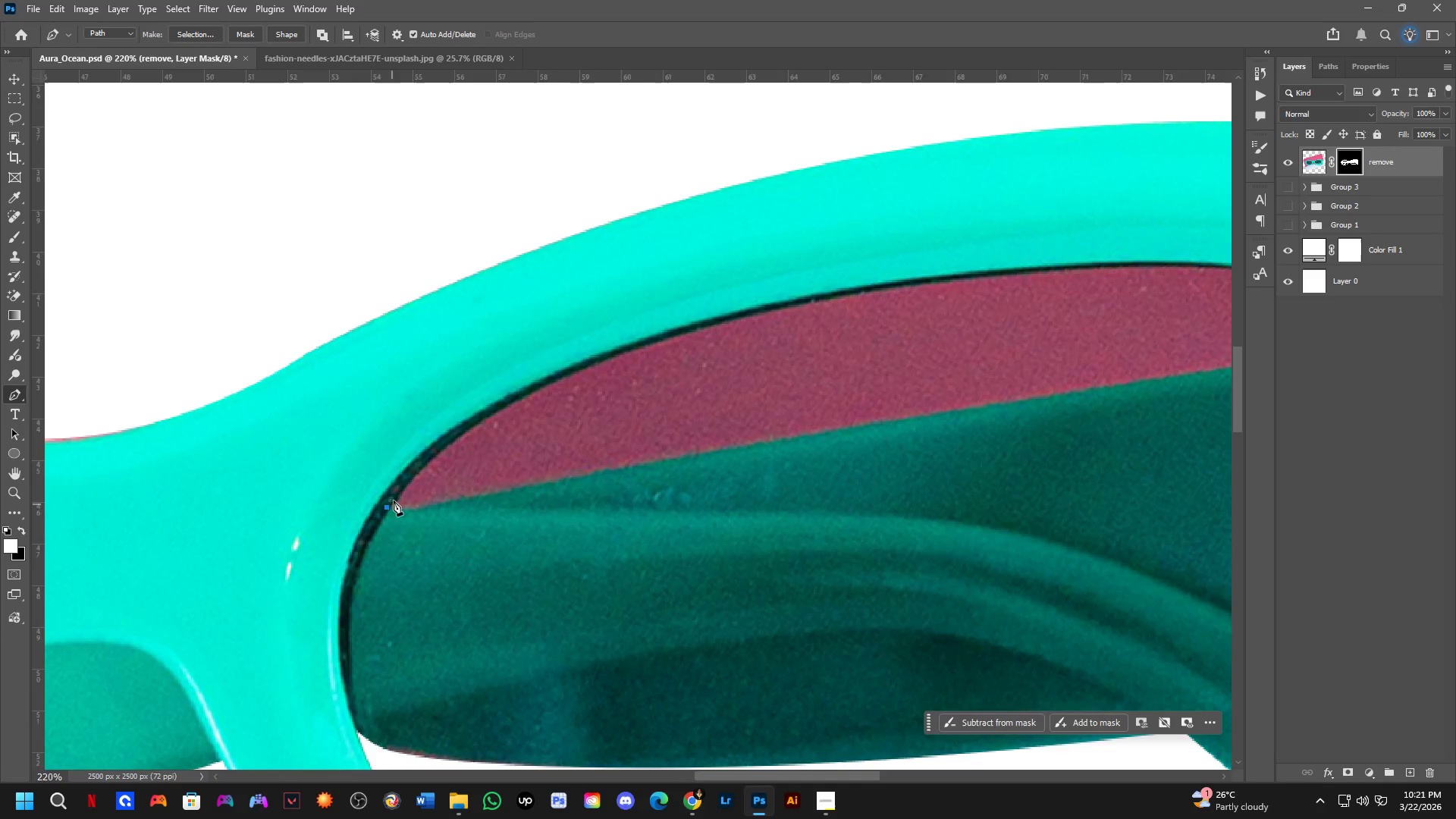 
key(Shift+ShiftLeft)
 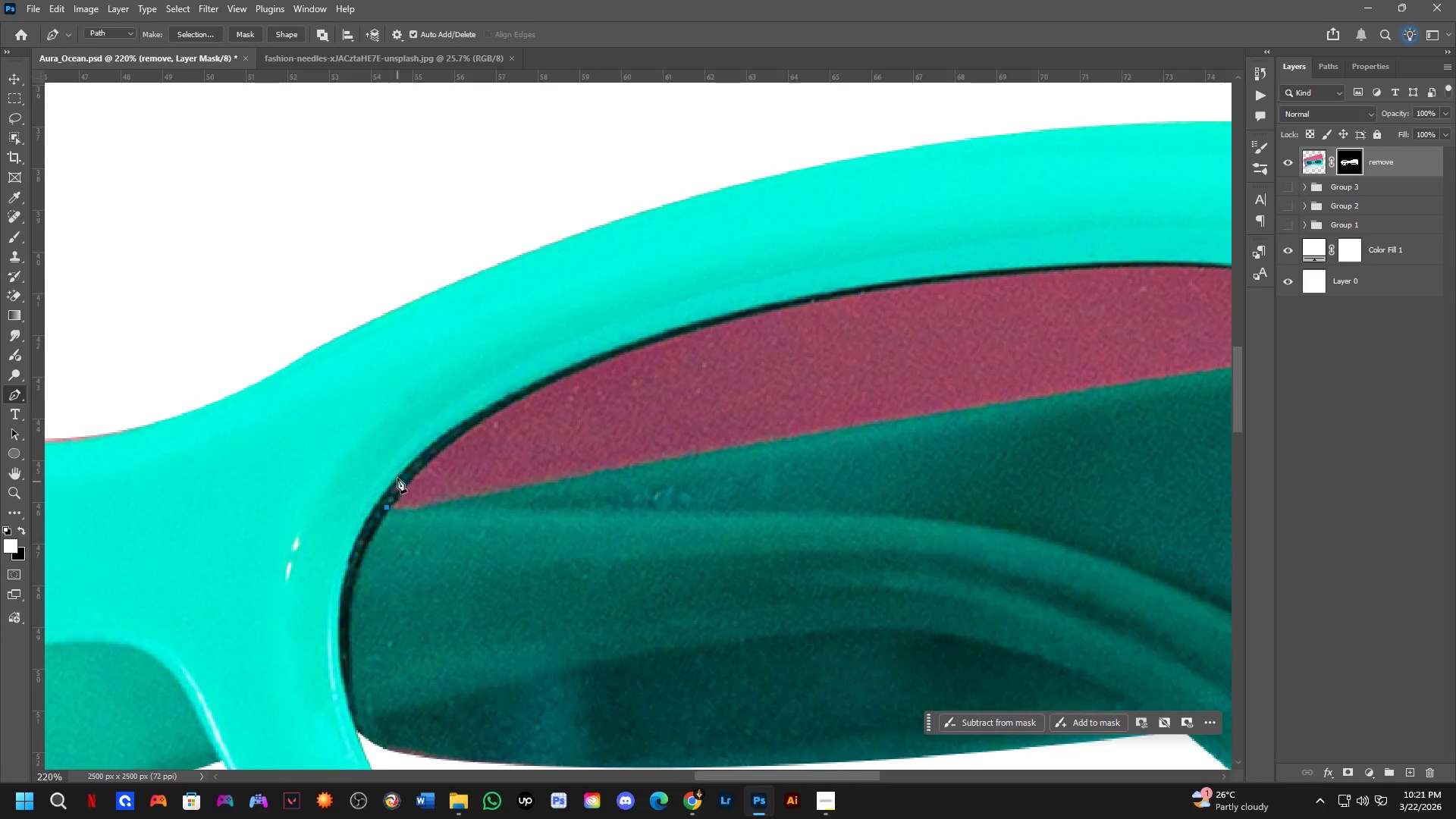 
scroll: coordinate [403, 475], scroll_direction: down, amount: 3.0
 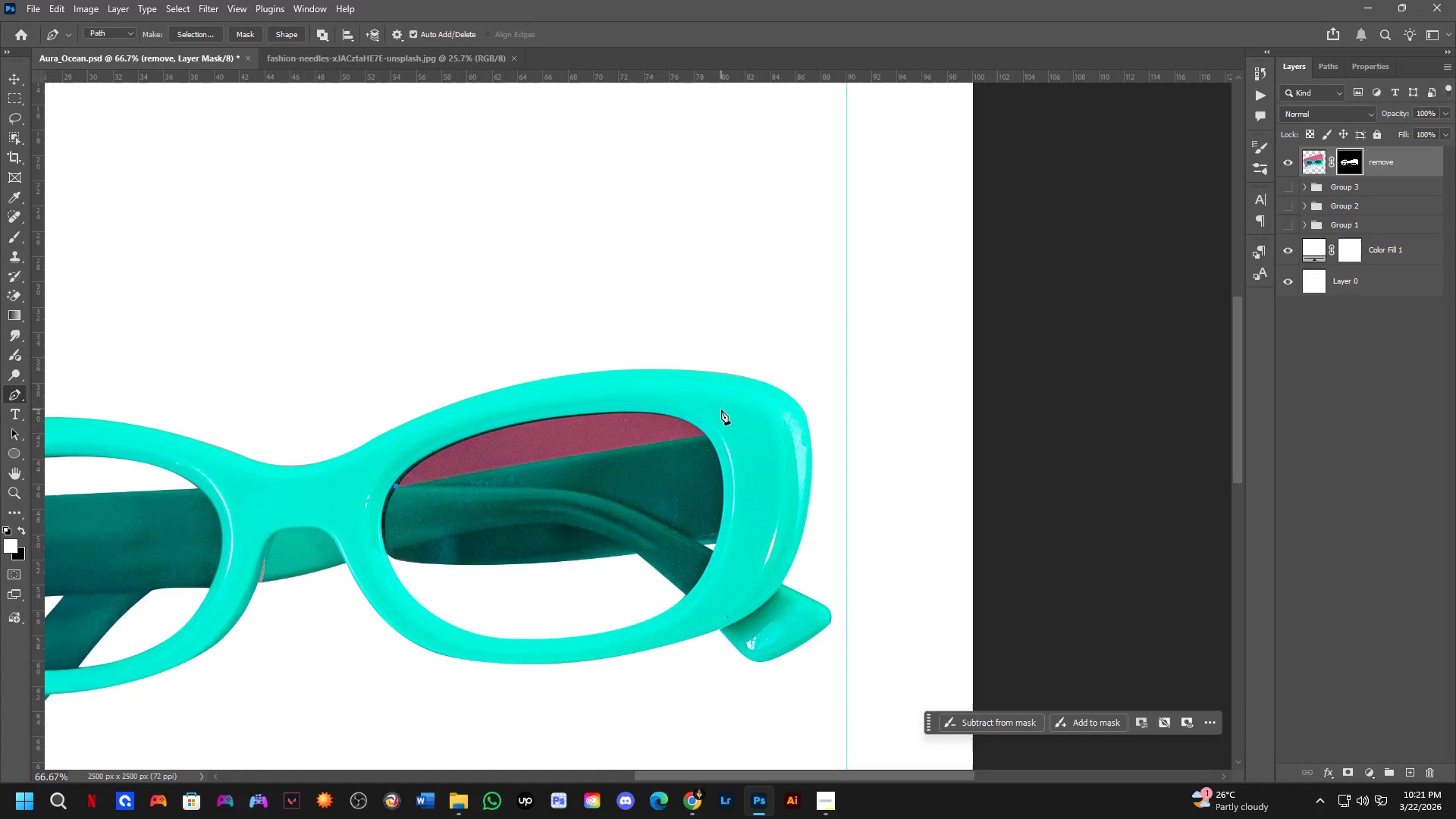 
key(Shift+ShiftLeft)
 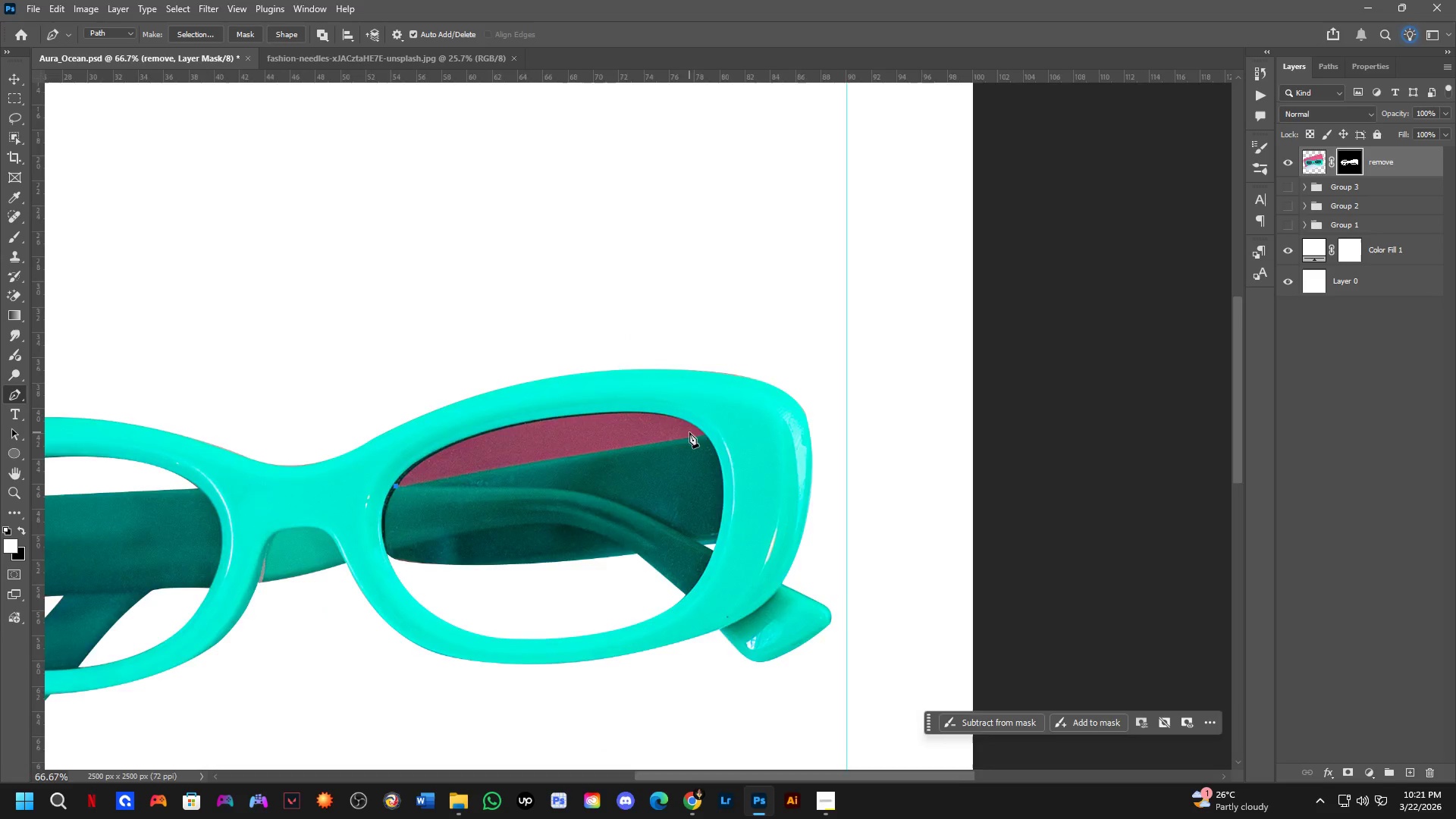 
scroll: coordinate [685, 428], scroll_direction: up, amount: 2.0
 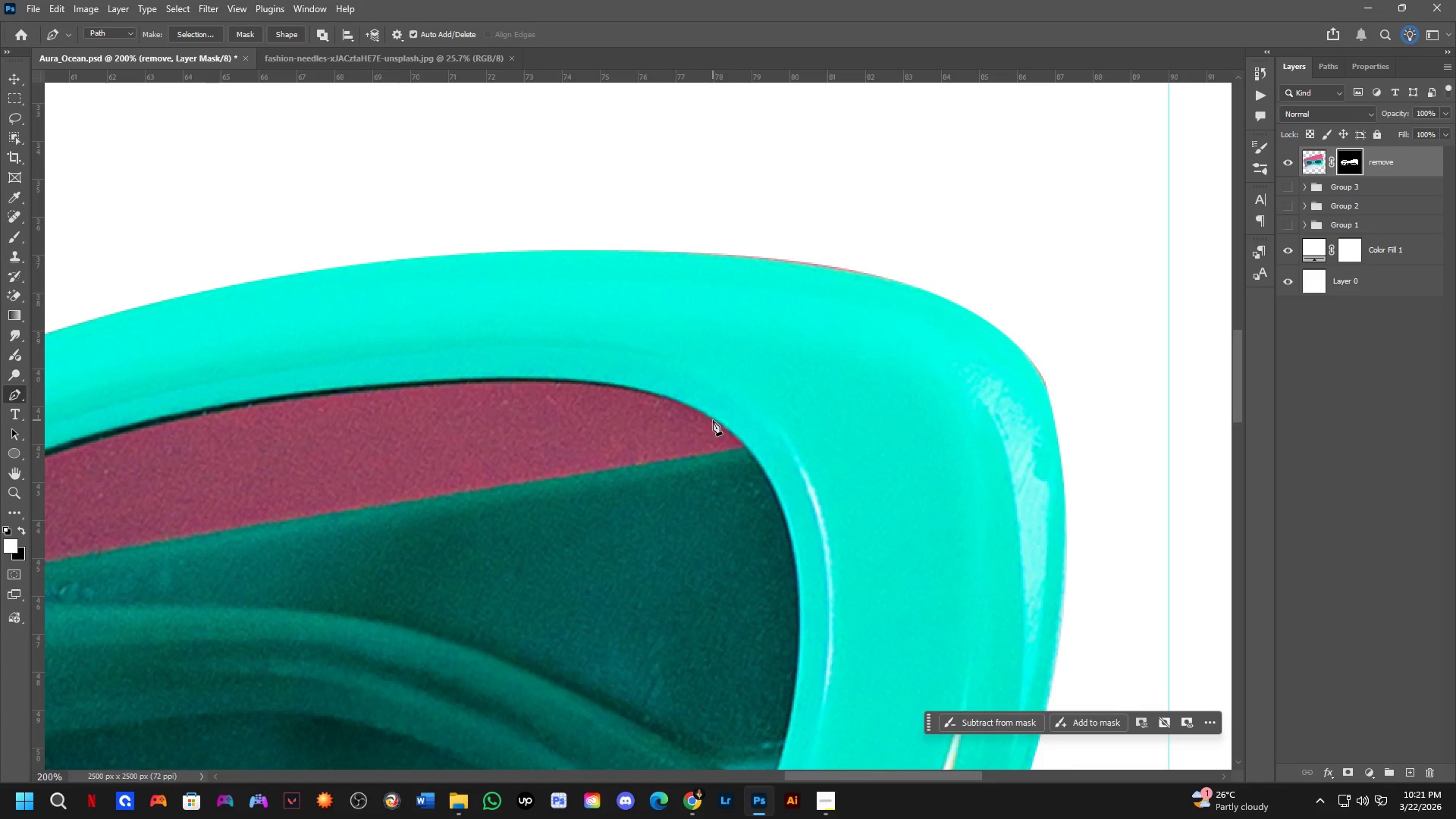 
left_click_drag(start_coordinate=[716, 419], to_coordinate=[985, 579])
 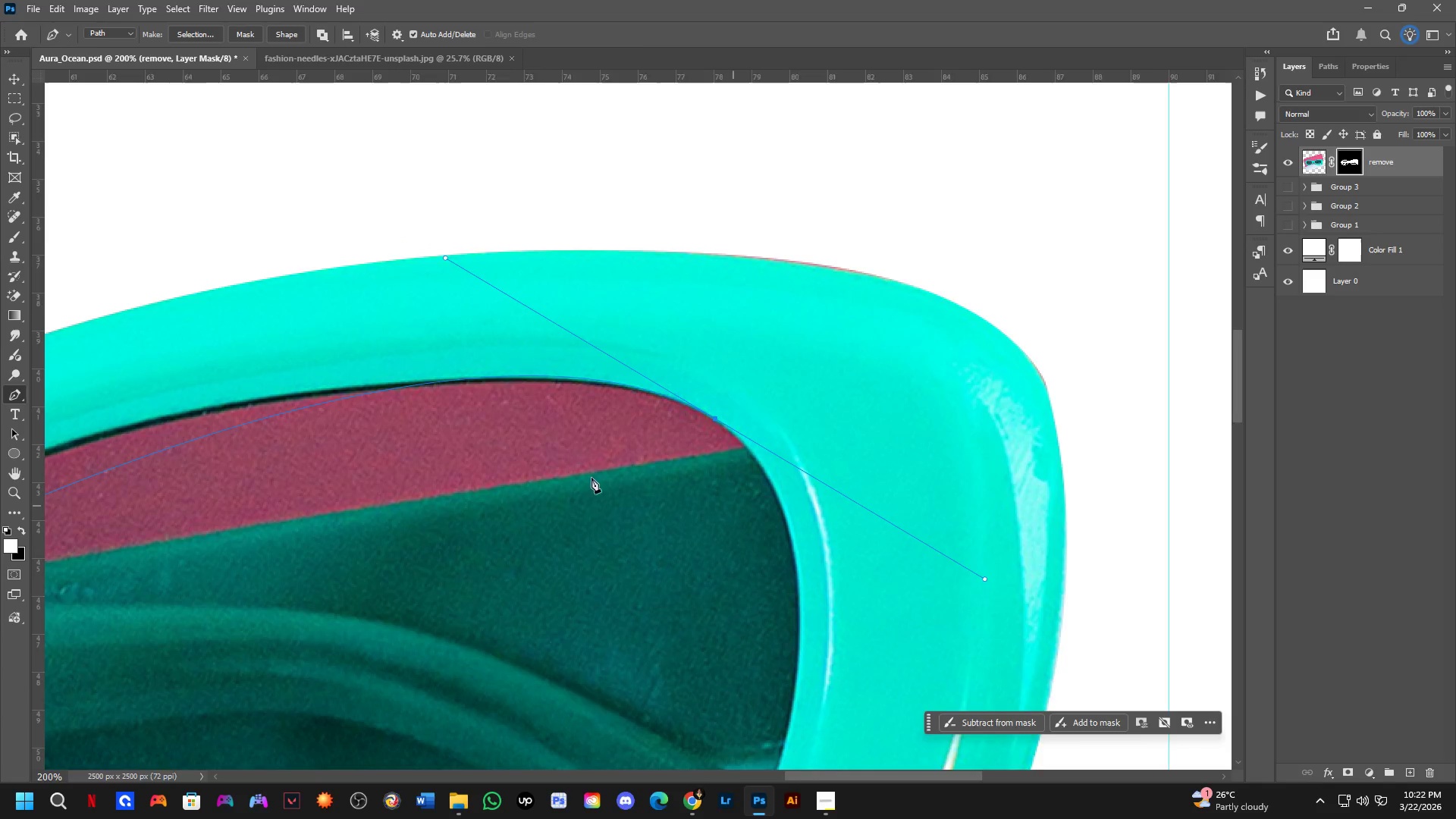 
scroll: coordinate [413, 424], scroll_direction: down, amount: 2.0
 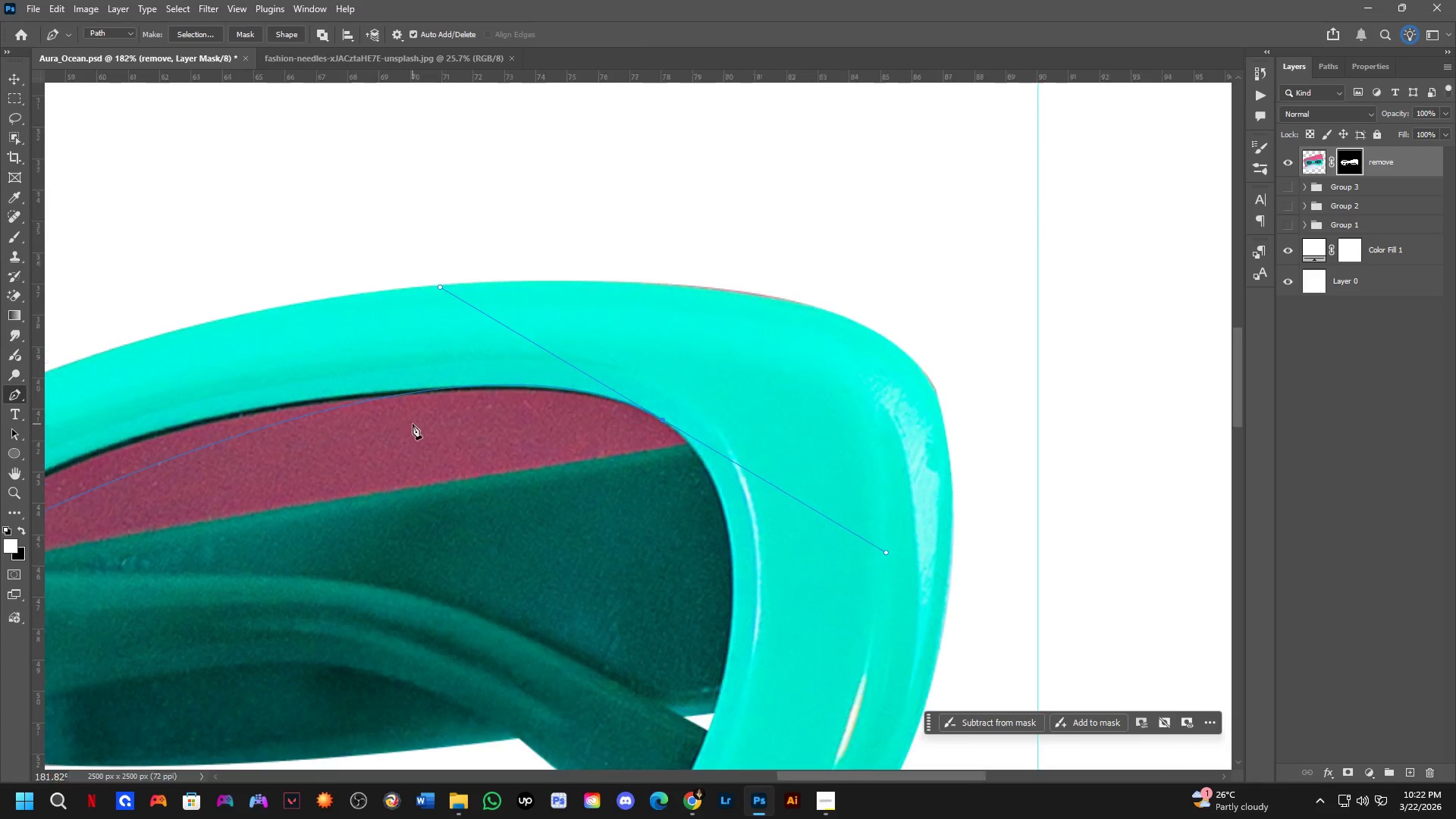 
hold_key(key=Space, duration=0.56)
 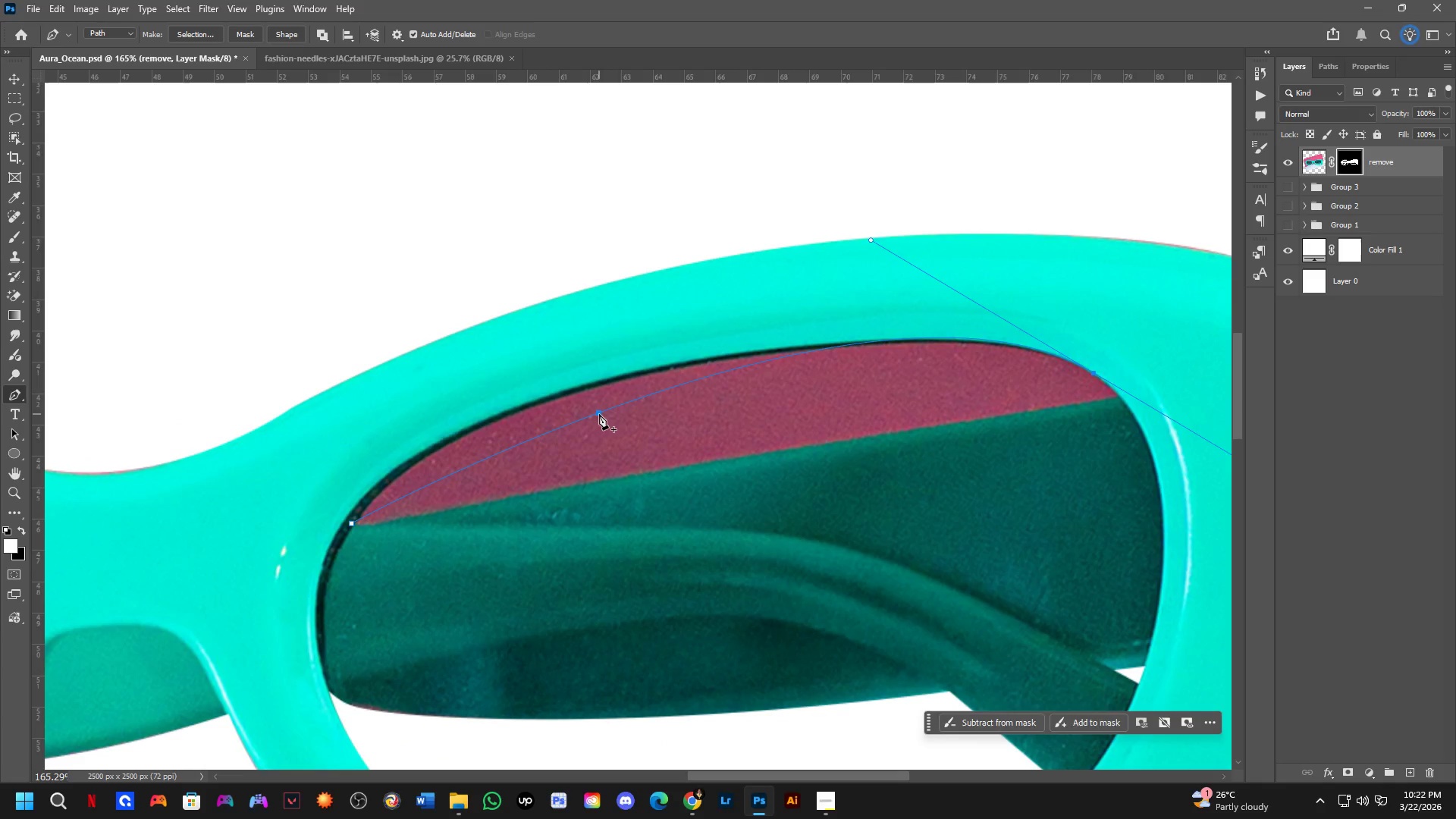 
left_click_drag(start_coordinate=[379, 452], to_coordinate=[810, 405])
 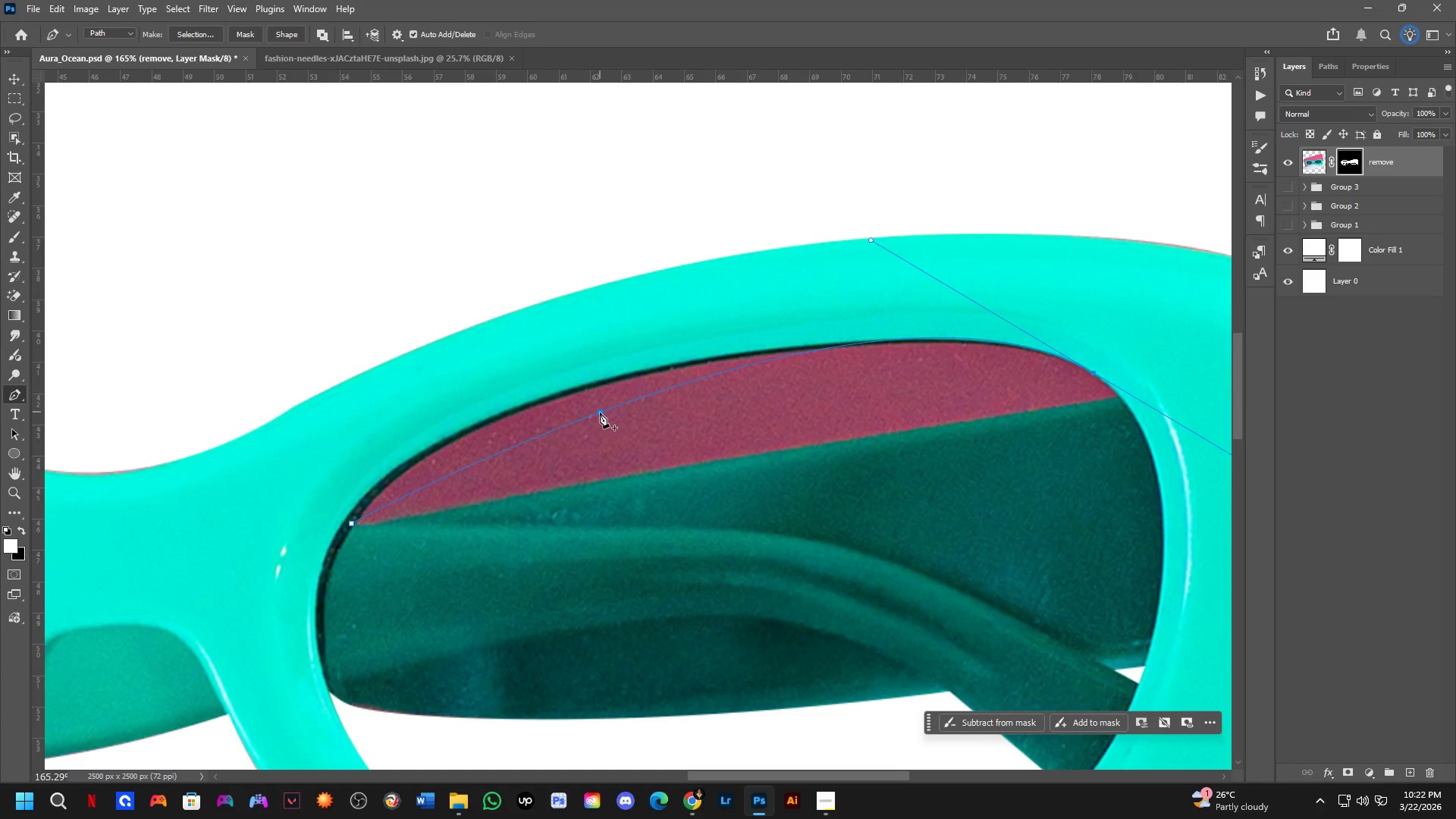 
hold_key(key=ControlLeft, duration=1.53)
left_click_drag(start_coordinate=[596, 414], to_coordinate=[493, 420])
 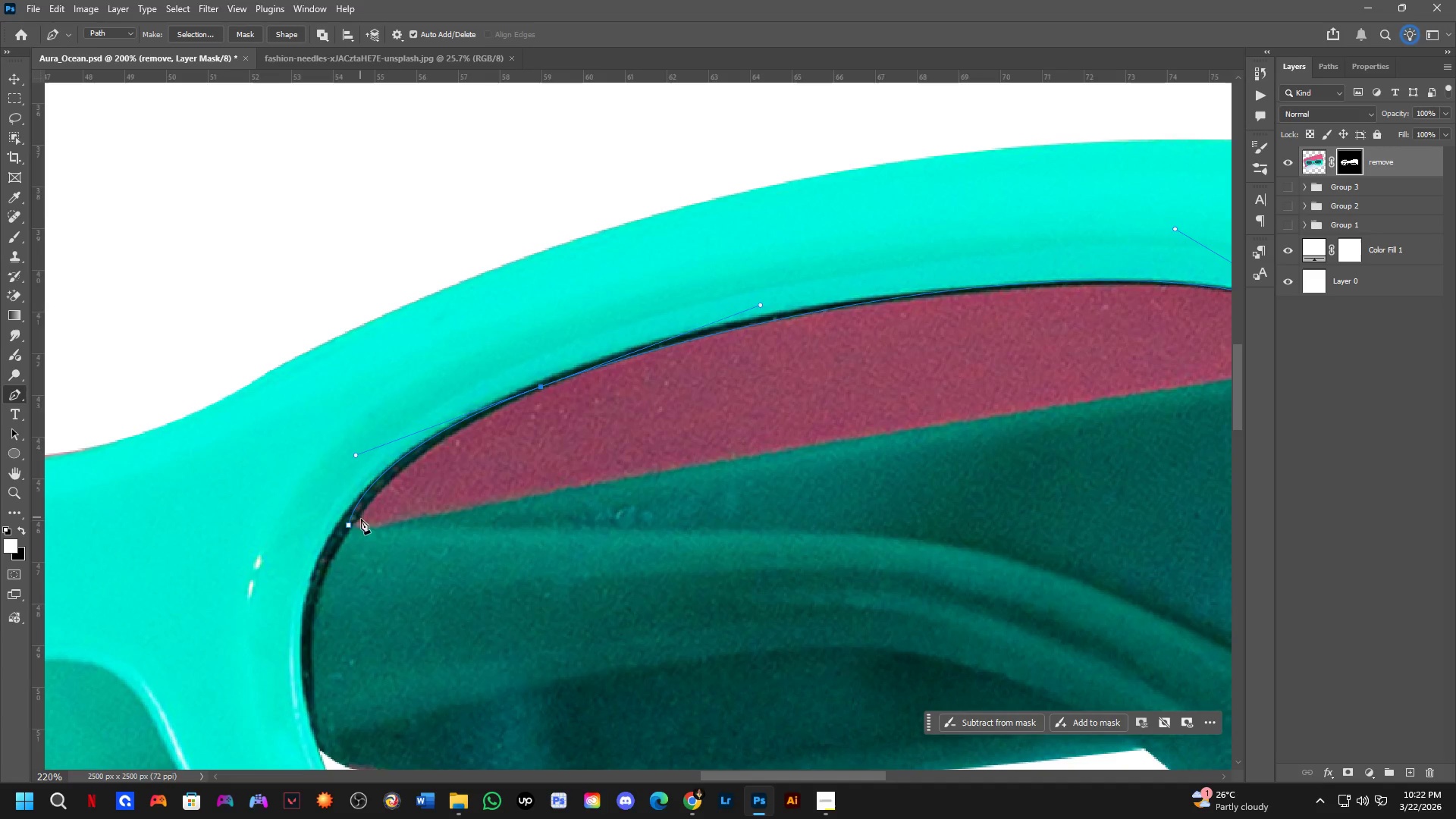 
hold_key(key=ControlLeft, duration=1.28)
 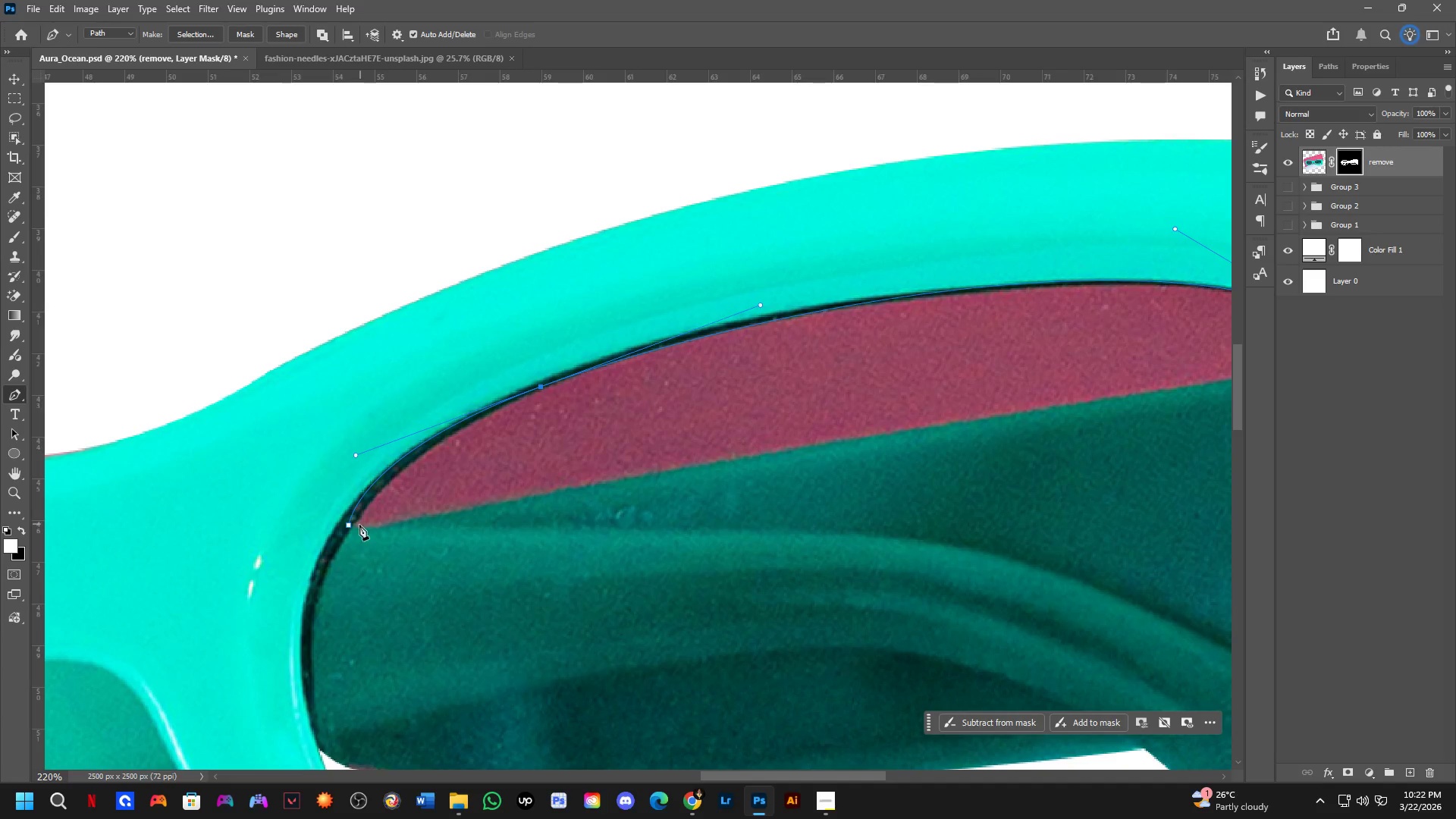 
hold_key(key=ControlLeft, duration=2.34)
scroll: coordinate [360, 516], scroll_direction: up, amount: 3.0
 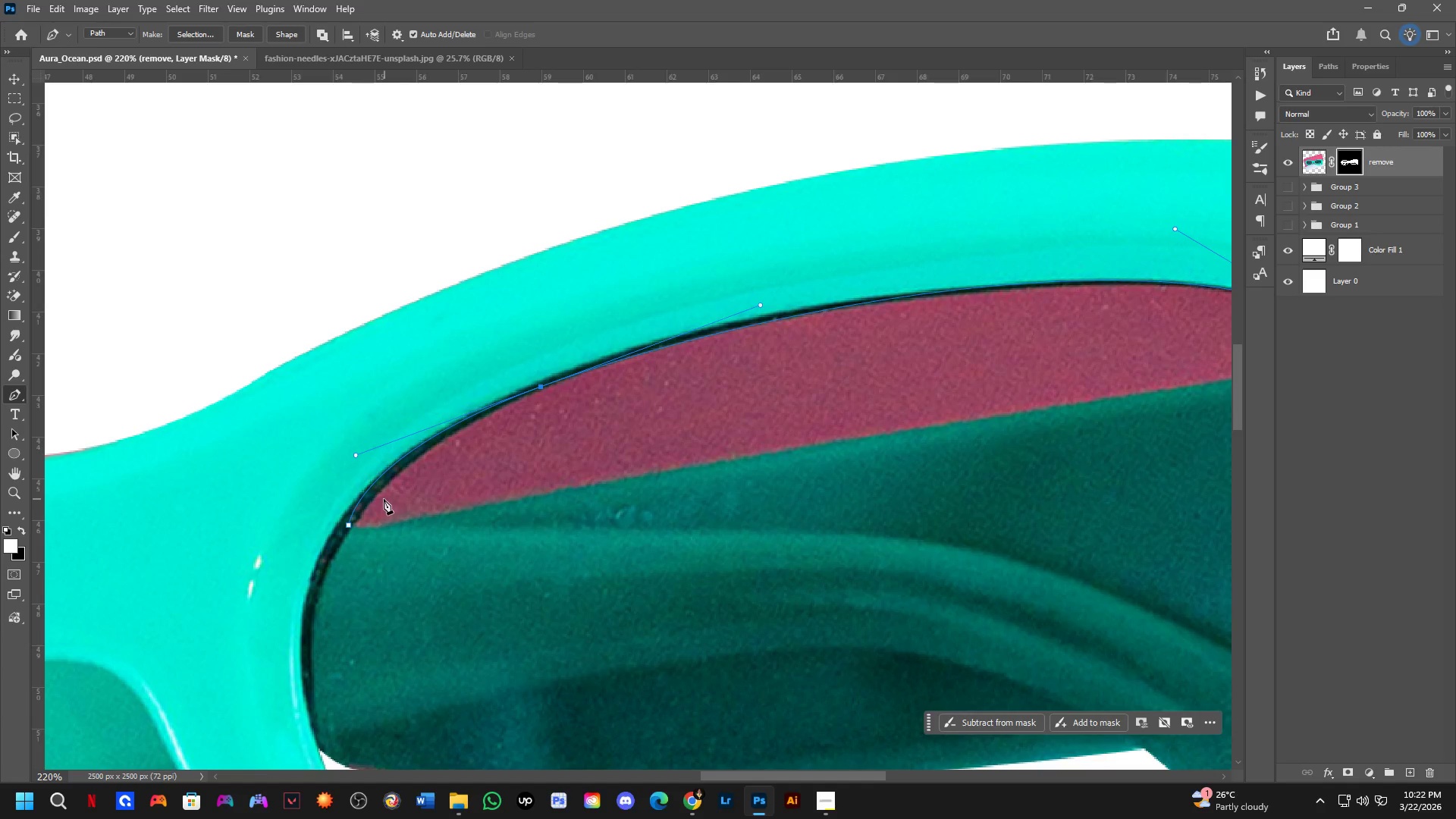 
hold_key(key=ControlLeft, duration=0.61)
left_click([351, 526])
 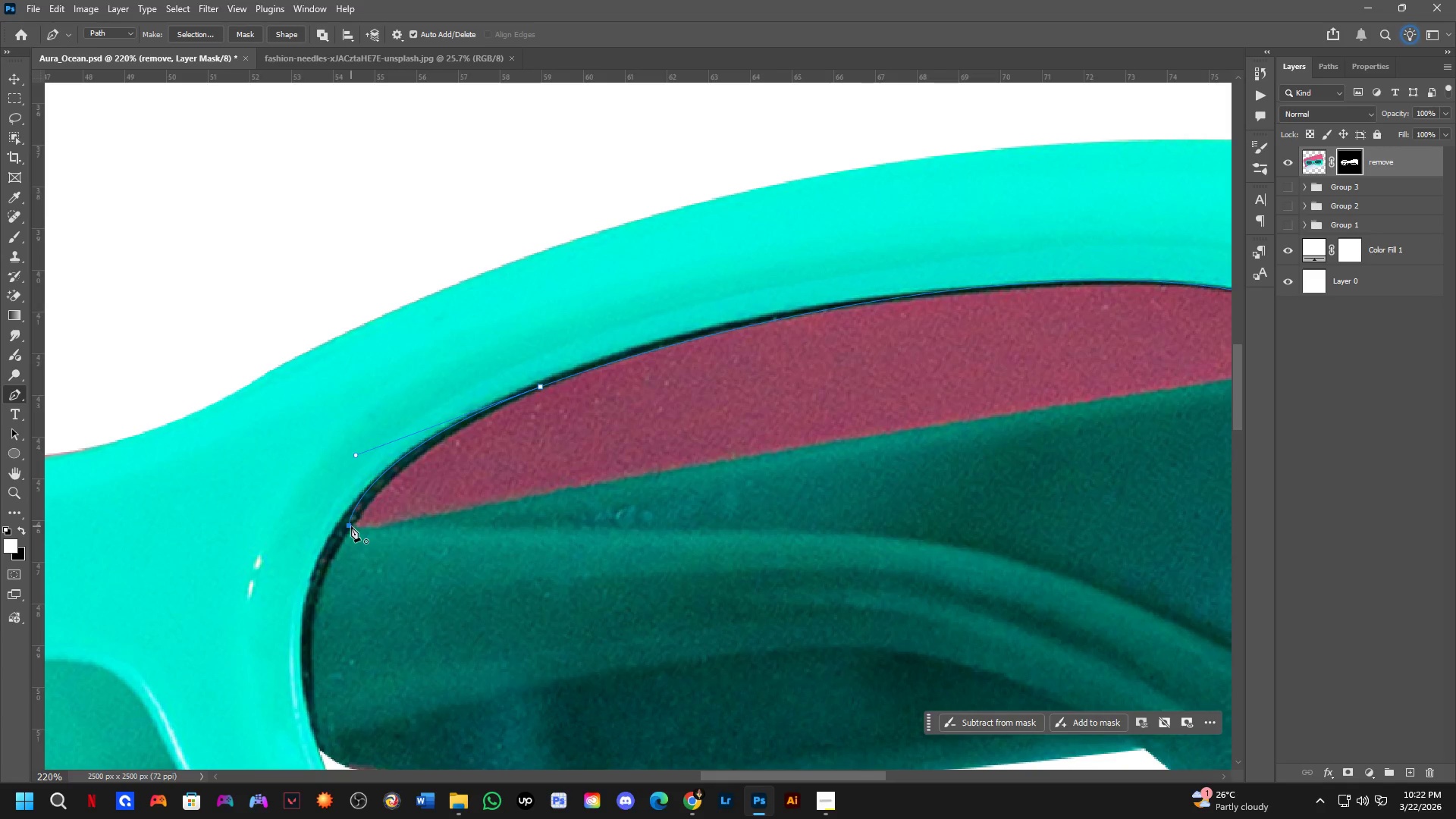 
hold_key(key=ControlLeft, duration=0.5)
left_click([351, 526])
 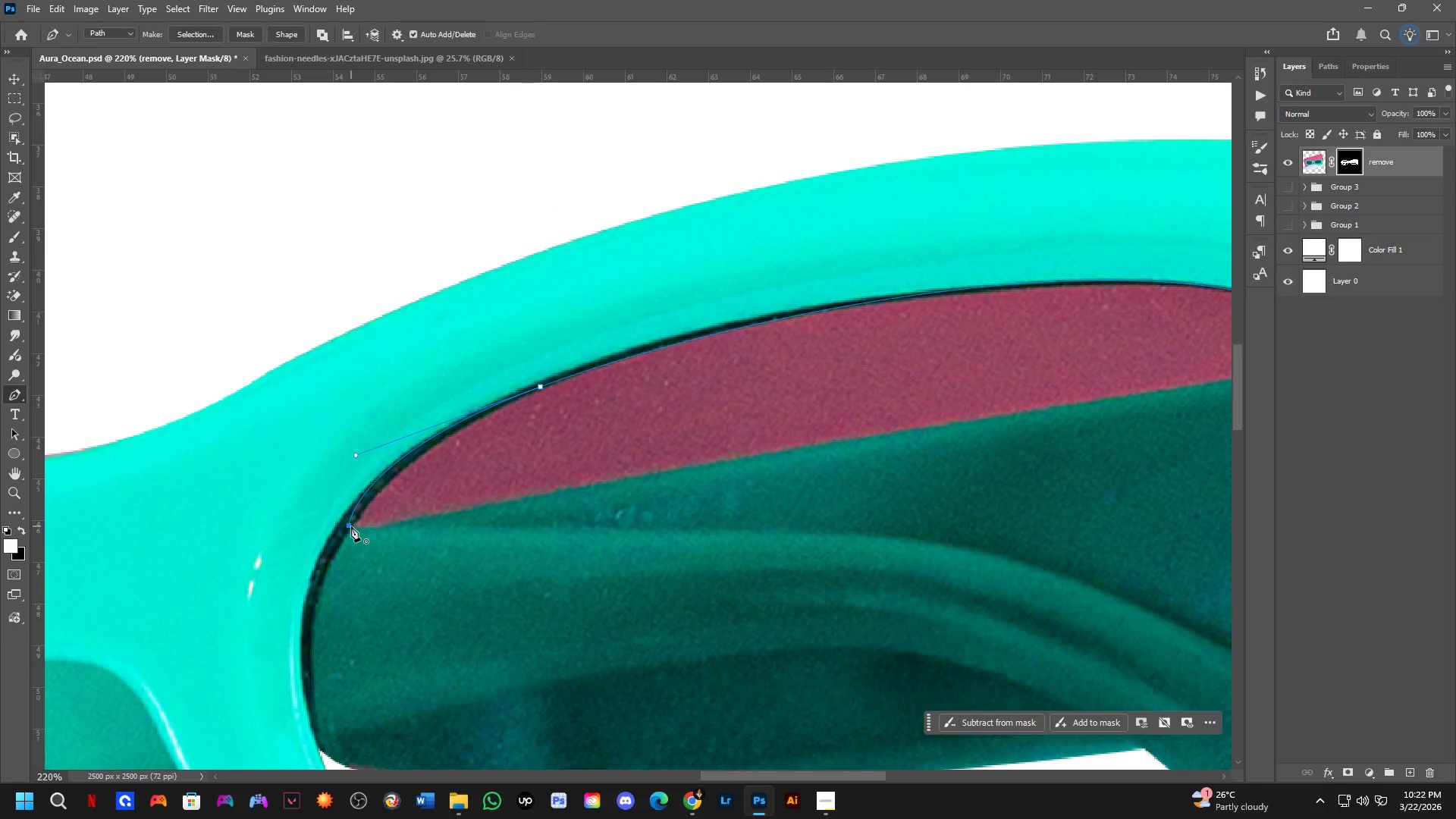 
hold_key(key=ControlLeft, duration=1.5)
left_click_drag(start_coordinate=[356, 453], to_coordinate=[410, 428])
 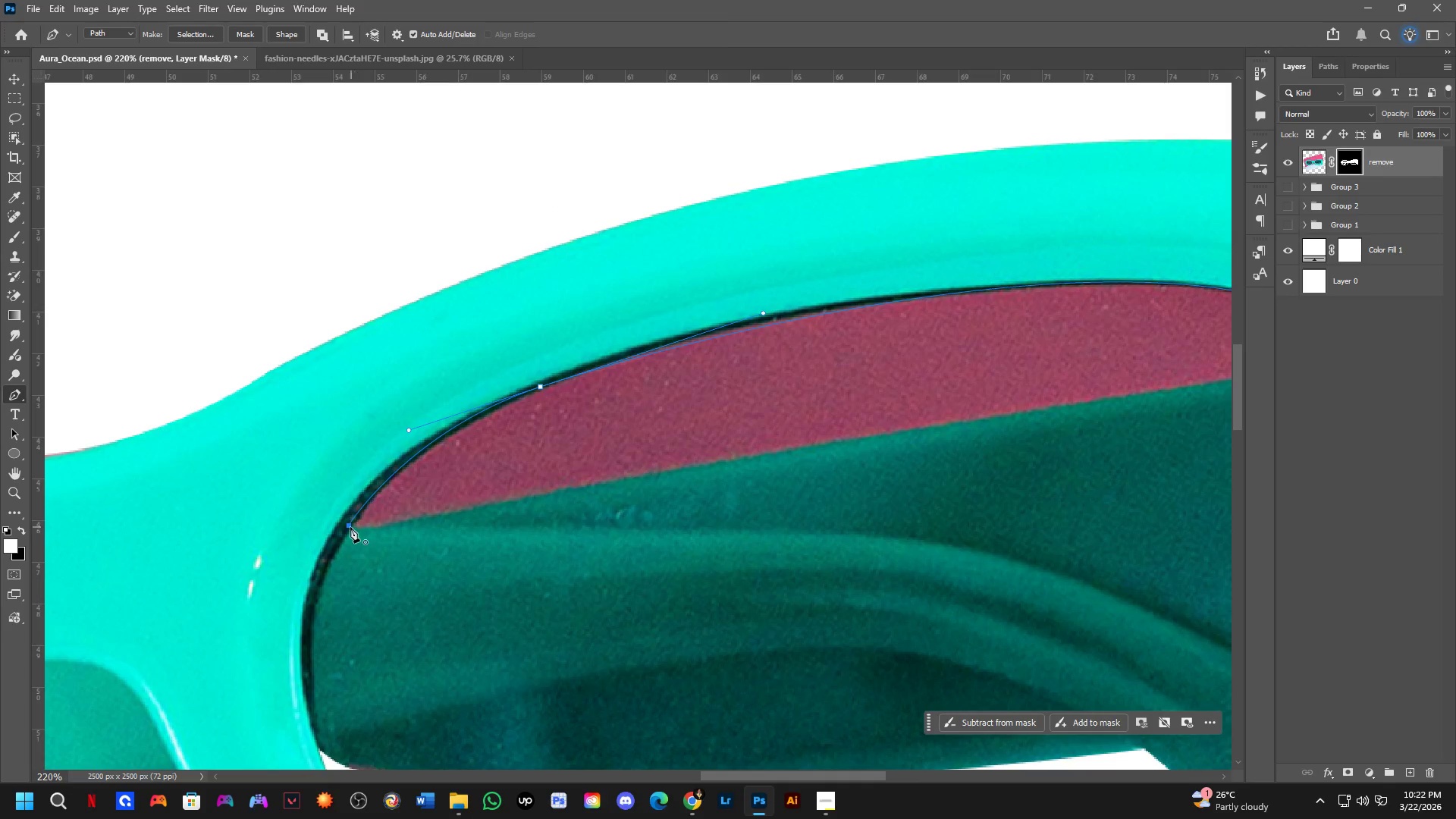 
hold_key(key=ControlLeft, duration=0.45)
 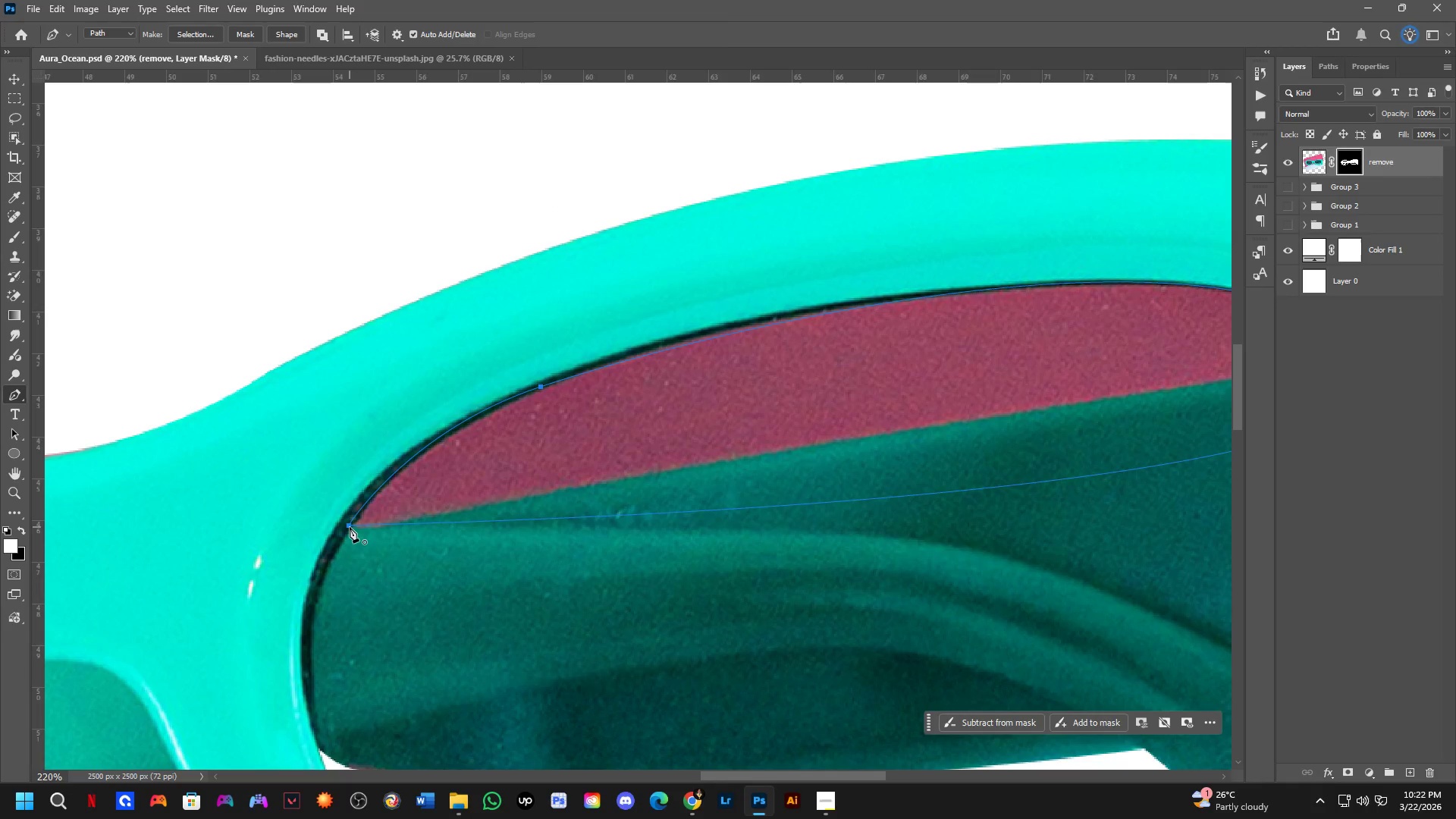 
left_click([350, 527])
 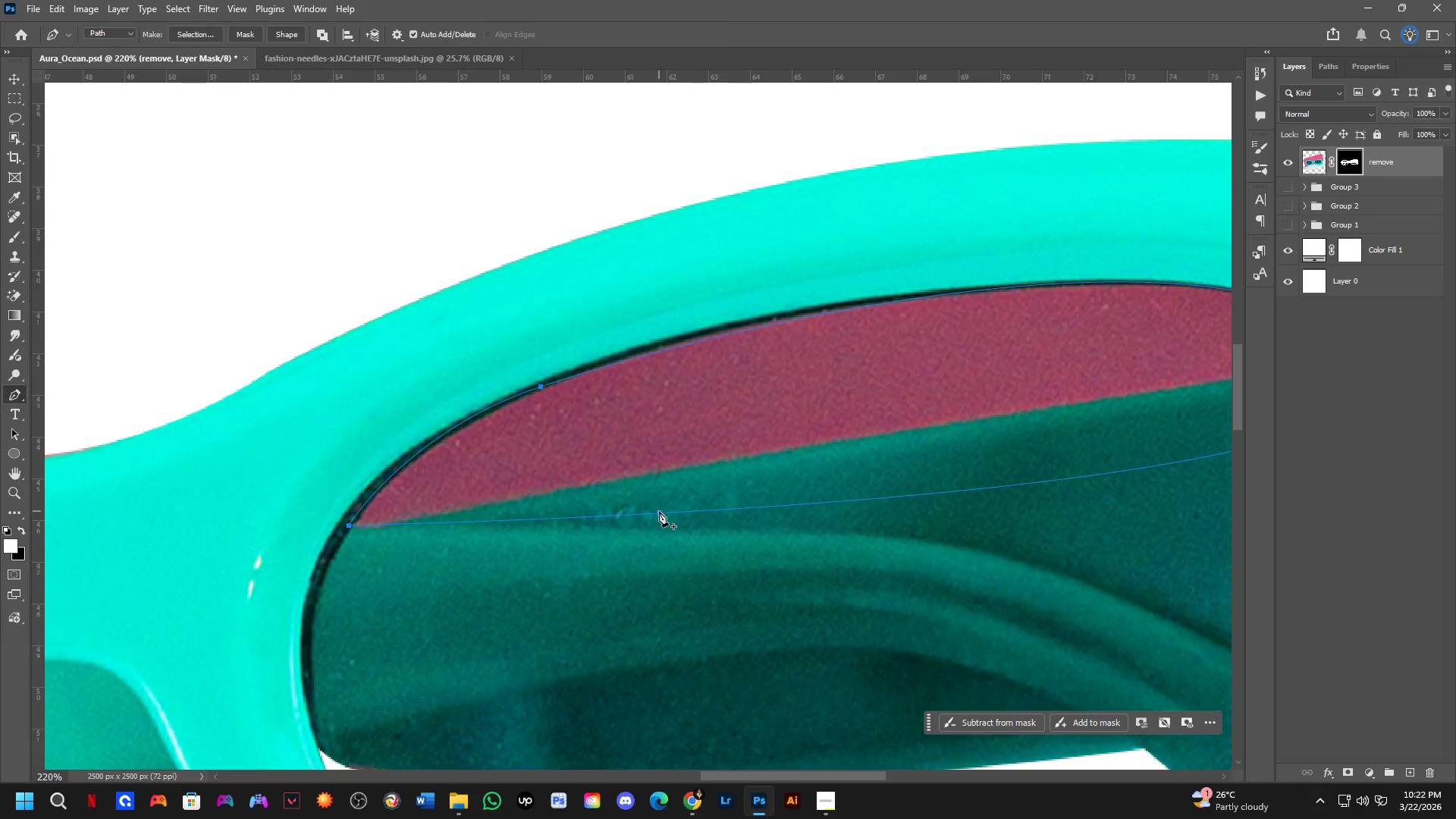 
scroll: coordinate [659, 513], scroll_direction: down, amount: 3.0
 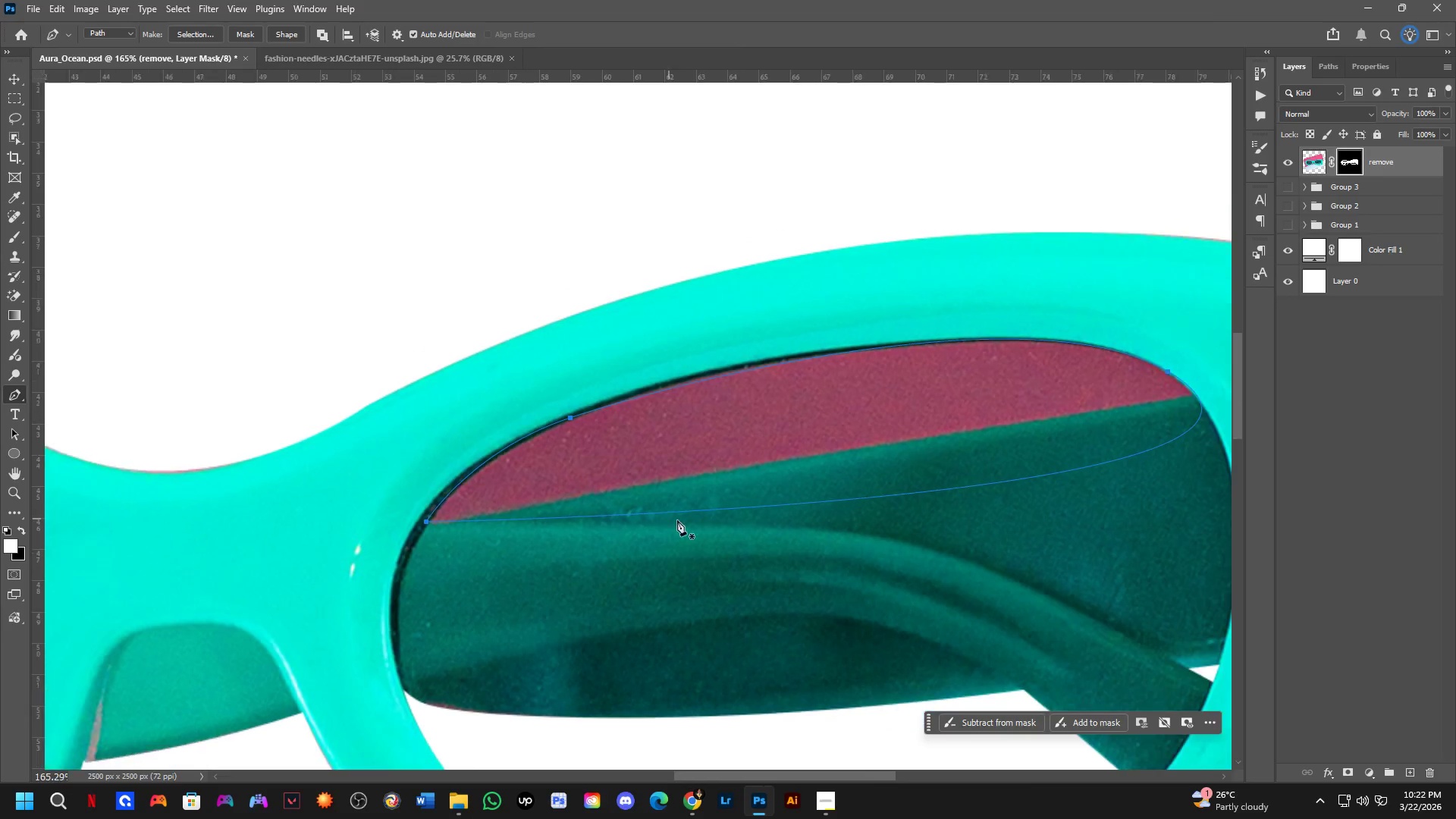 
hold_key(key=Space, duration=0.5)
 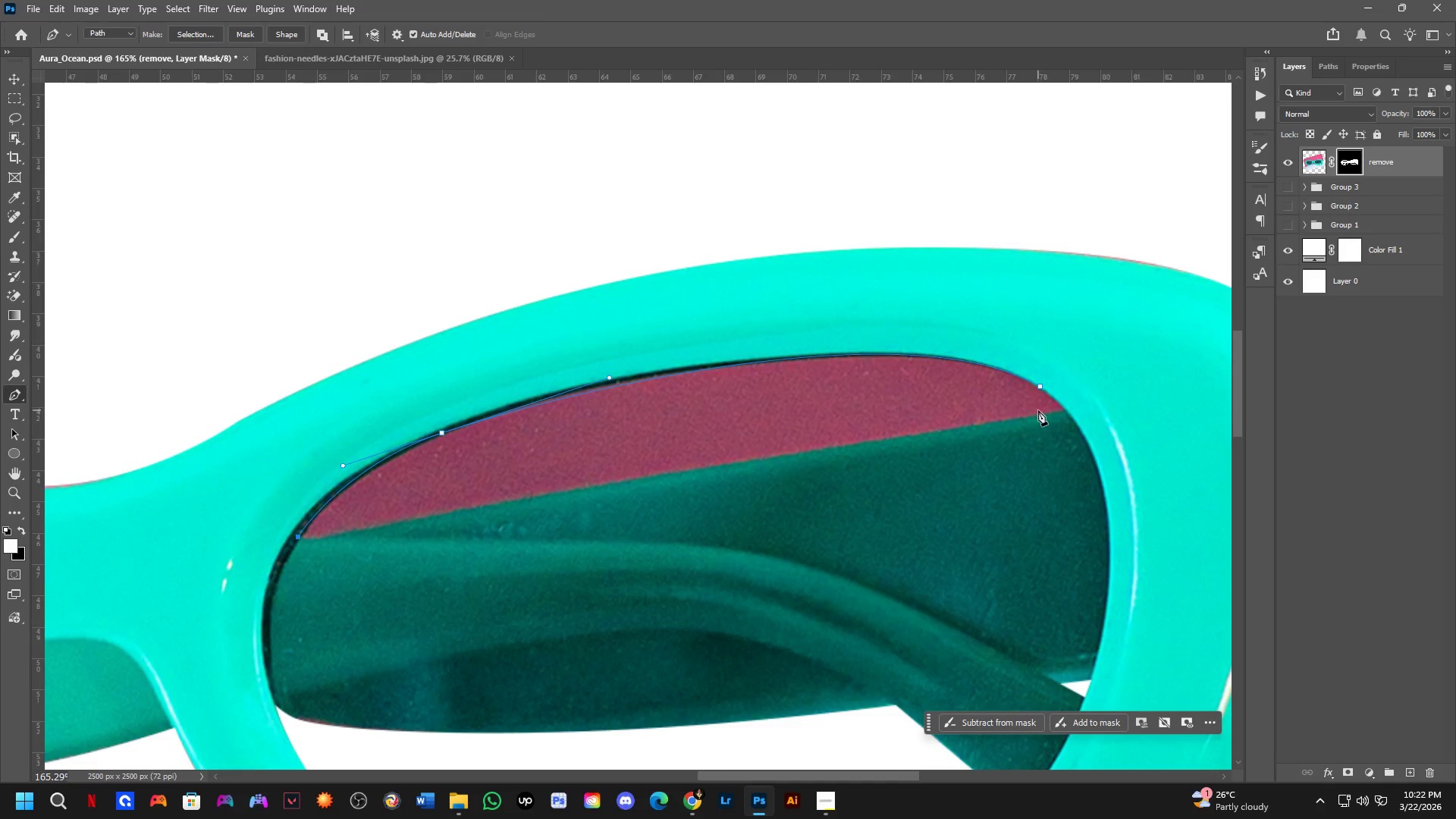 
left_click_drag(start_coordinate=[791, 511], to_coordinate=[663, 526])
 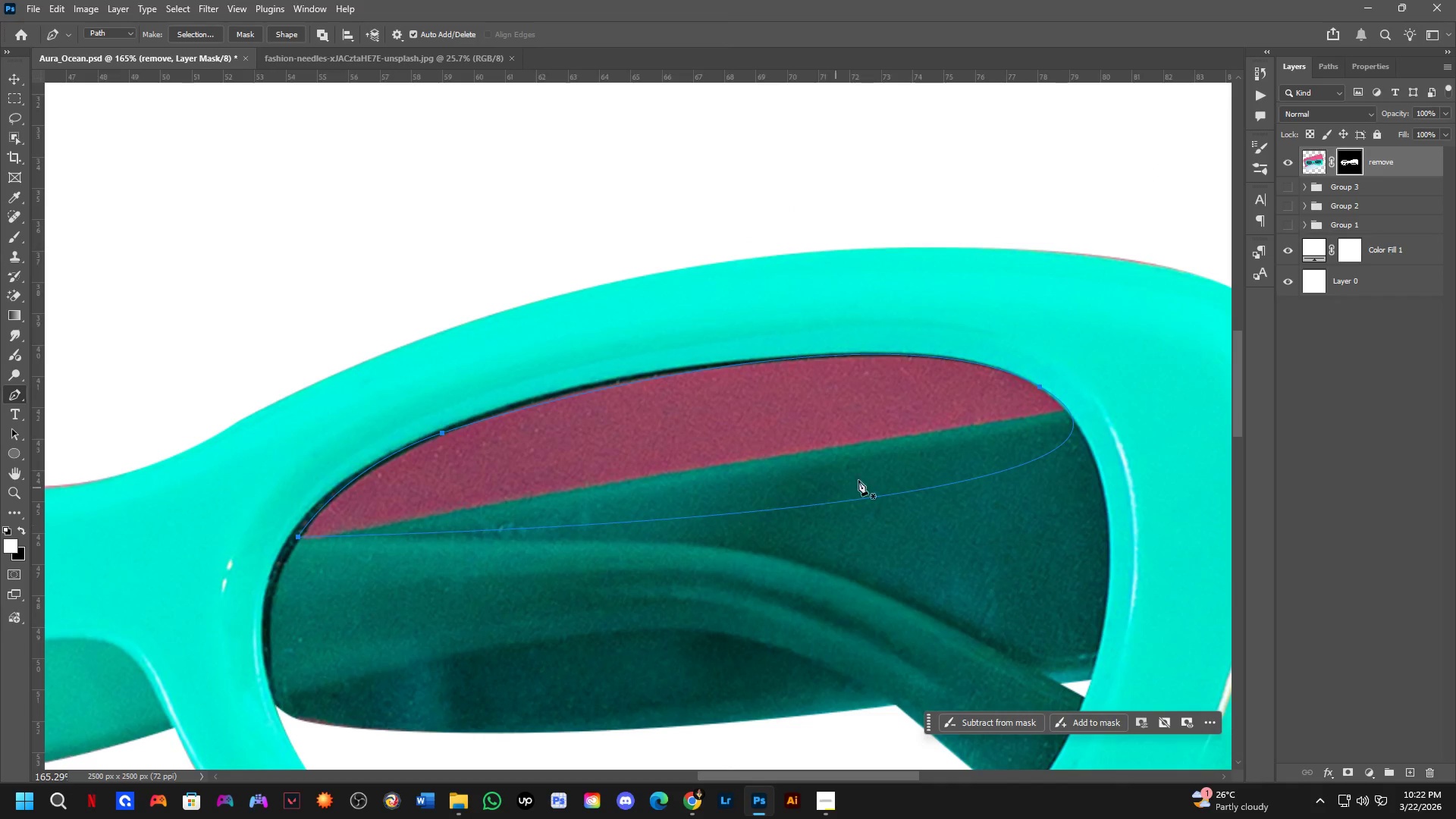 
key(Control+ControlLeft)
 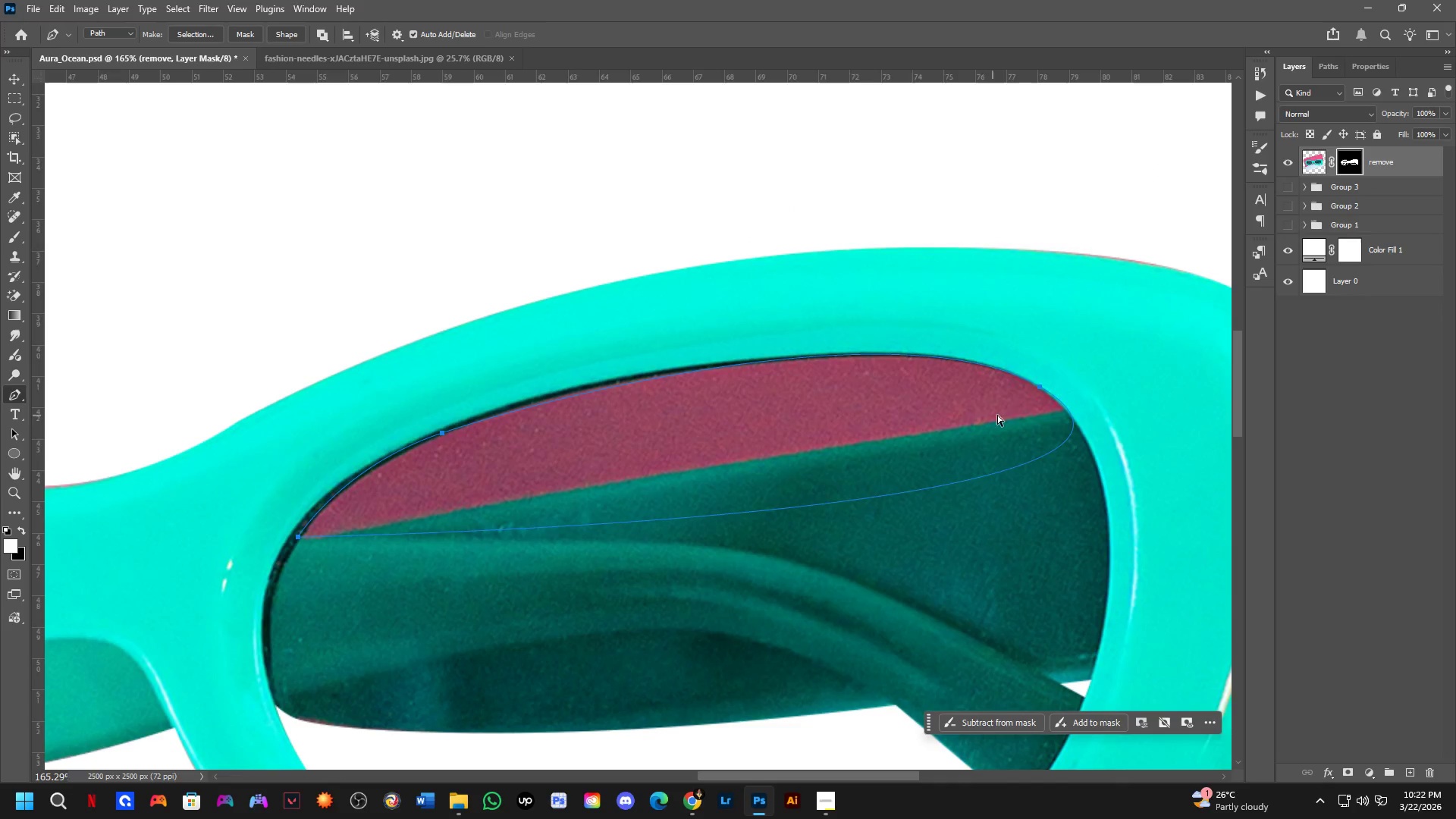 
key(Control+Z)
 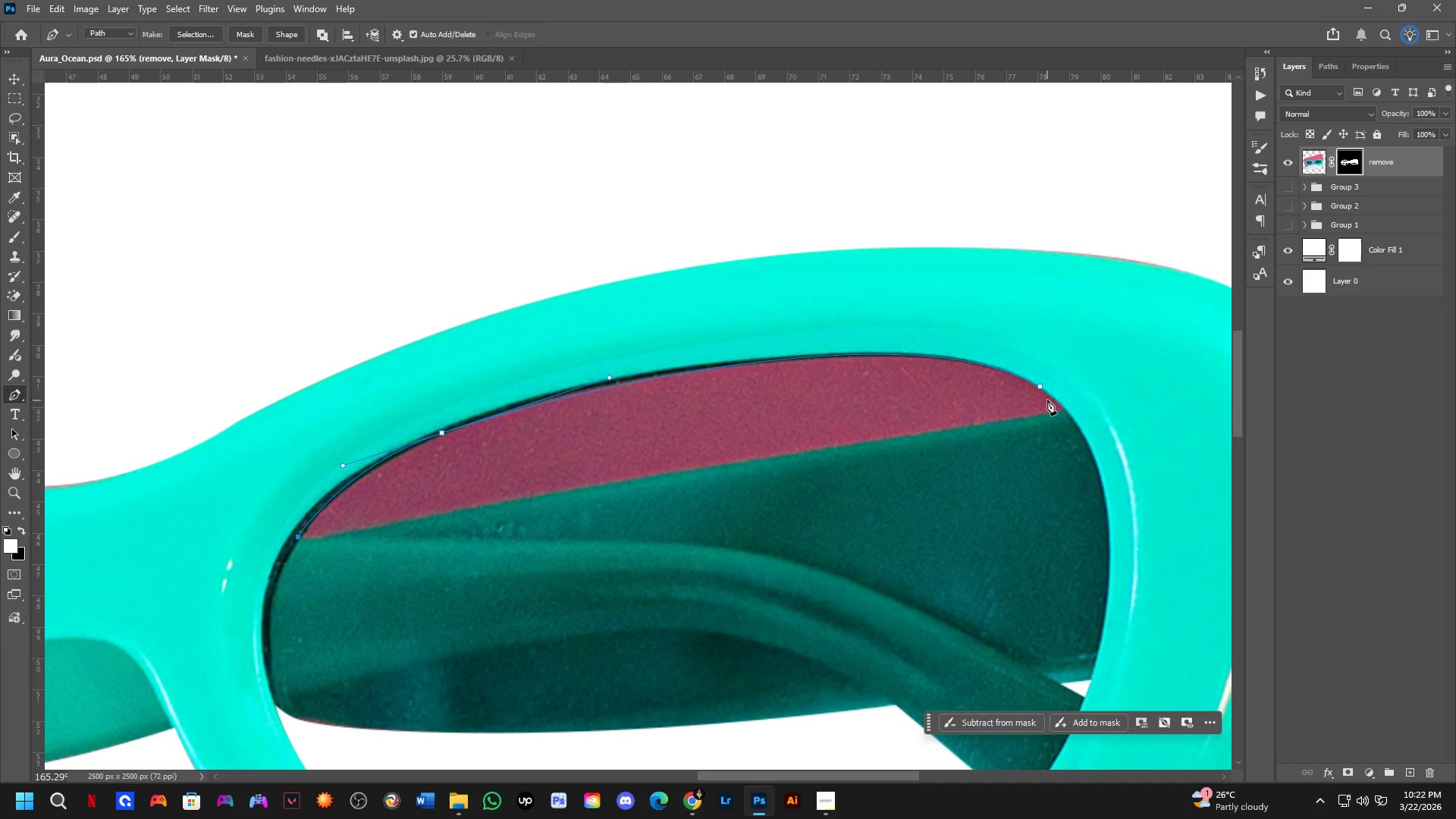 
hold_key(key=AltLeft, duration=0.31)
 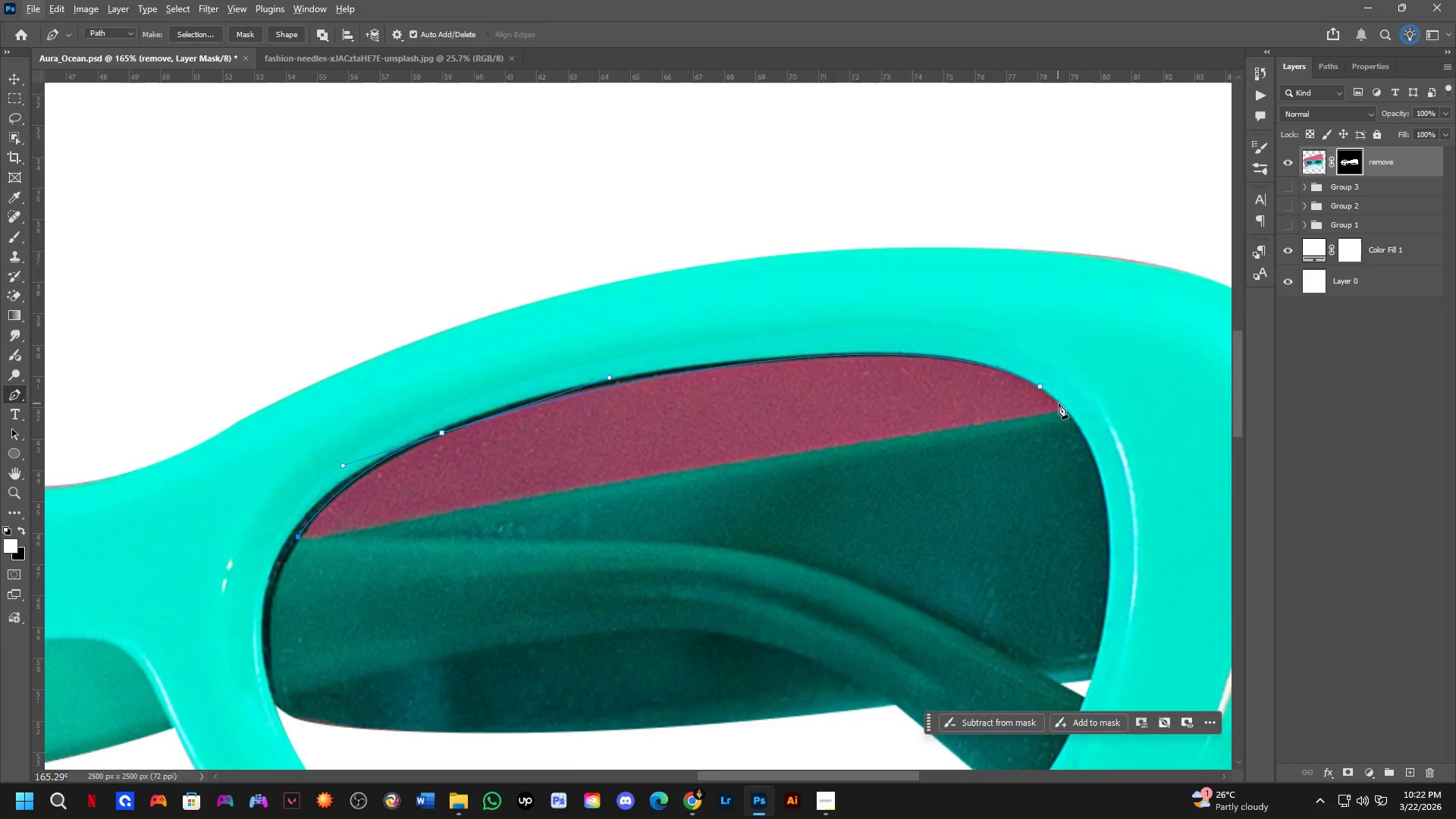 
scroll: coordinate [1059, 403], scroll_direction: up, amount: 4.0
 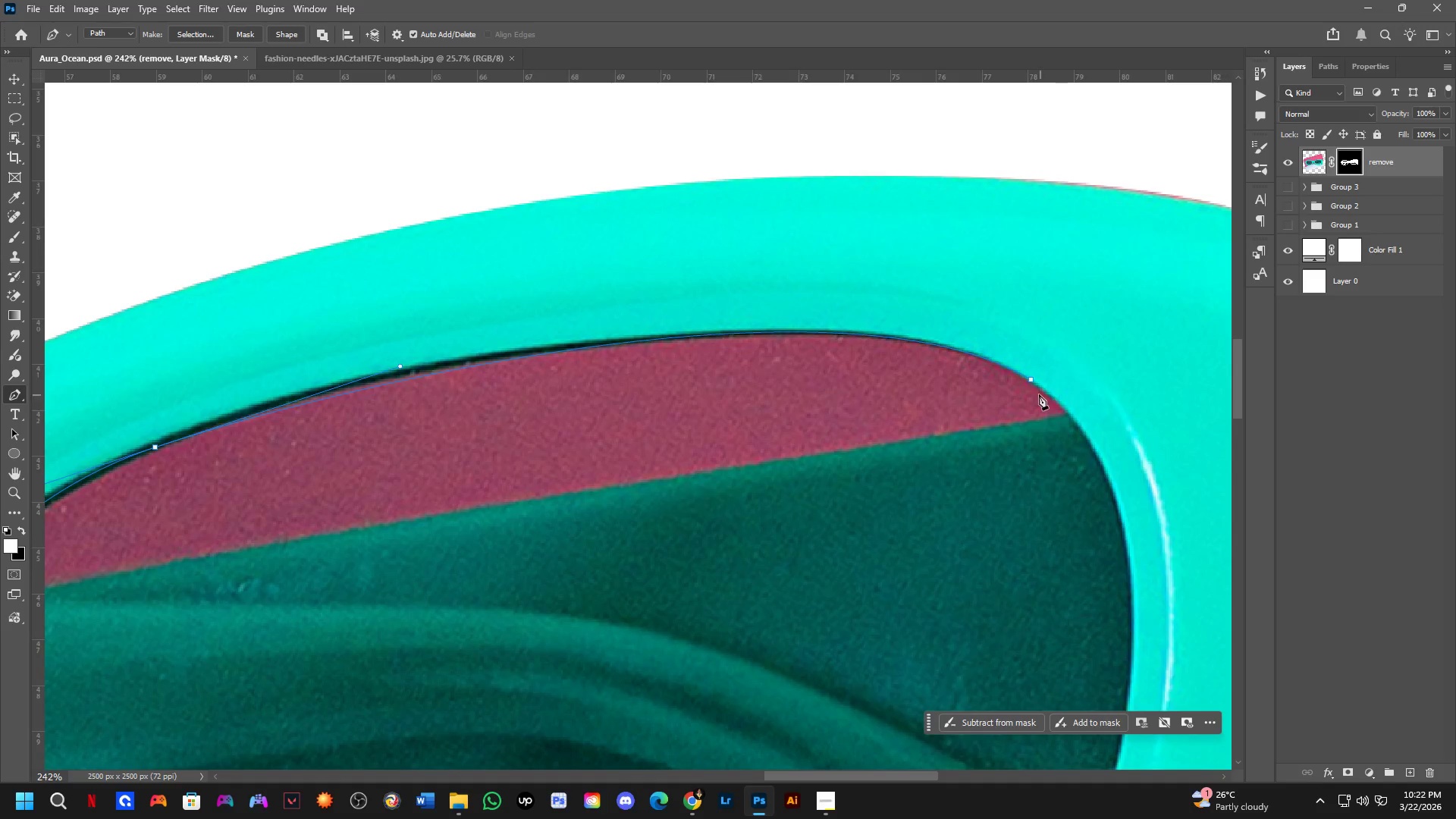 
hold_key(key=AltLeft, duration=0.5)
left_click([1030, 380])
 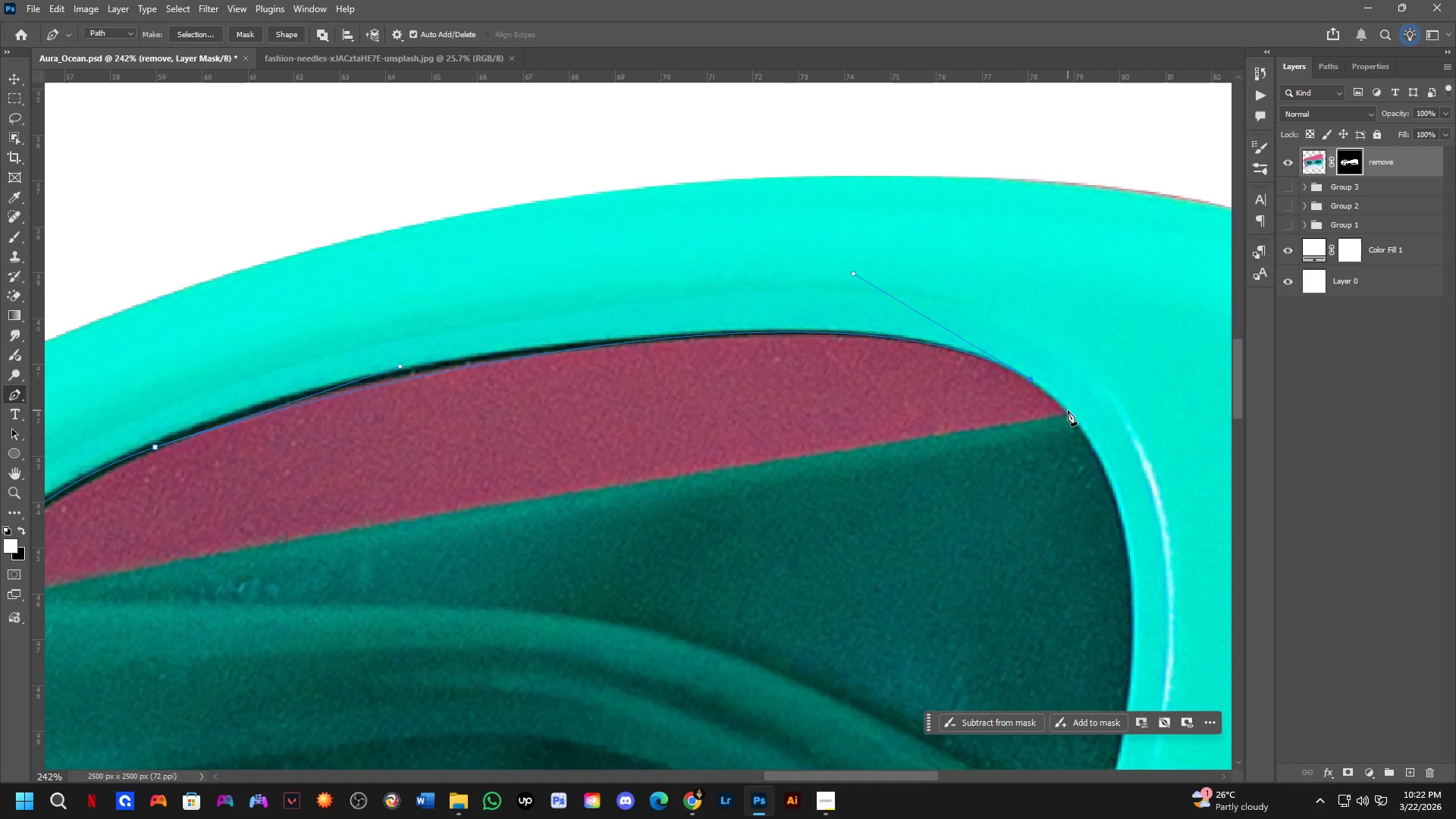 
left_click_drag(start_coordinate=[1068, 414], to_coordinate=[1069, 425])
 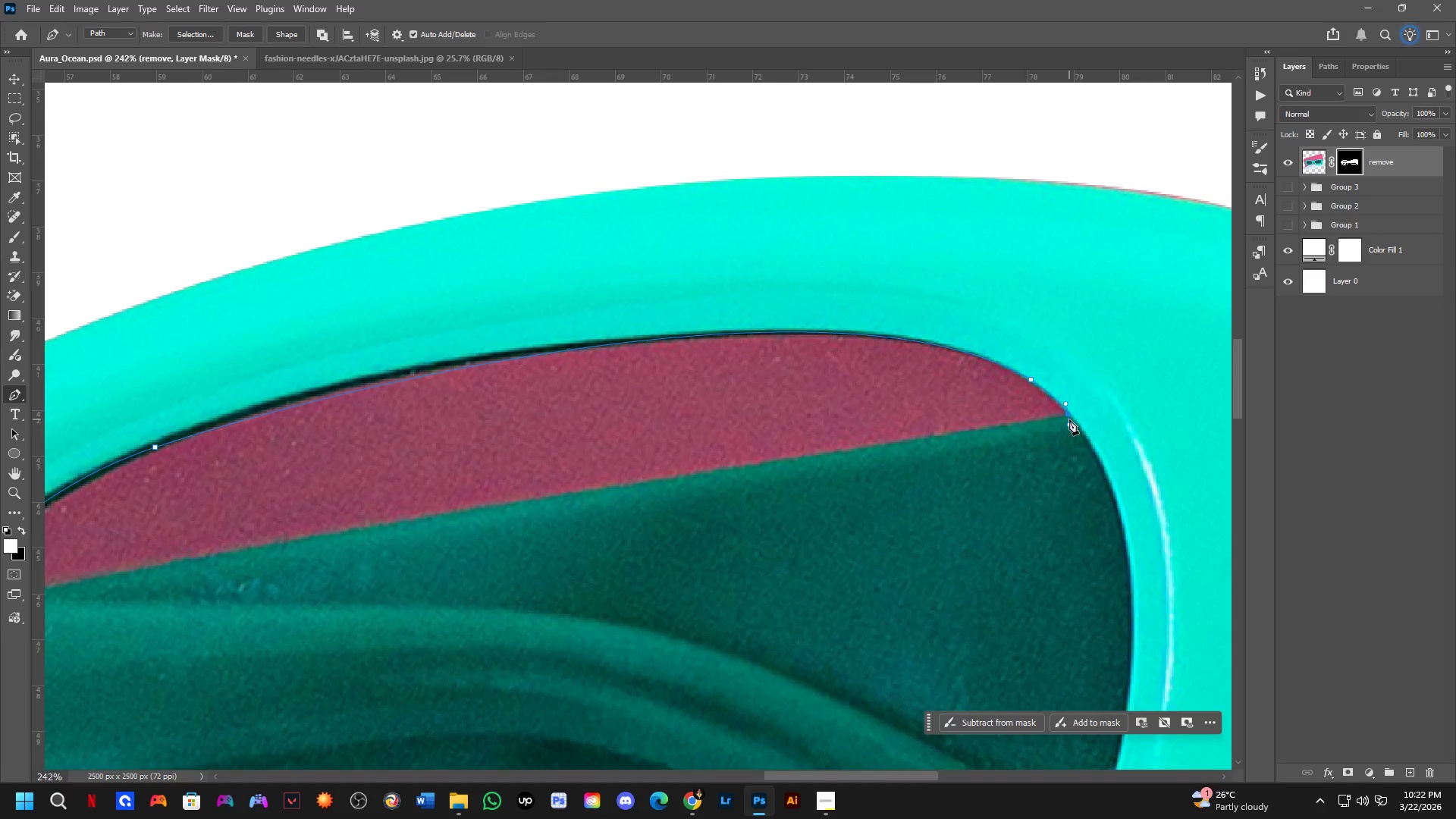 
hold_key(key=AltLeft, duration=0.78)
left_click([1069, 416])
 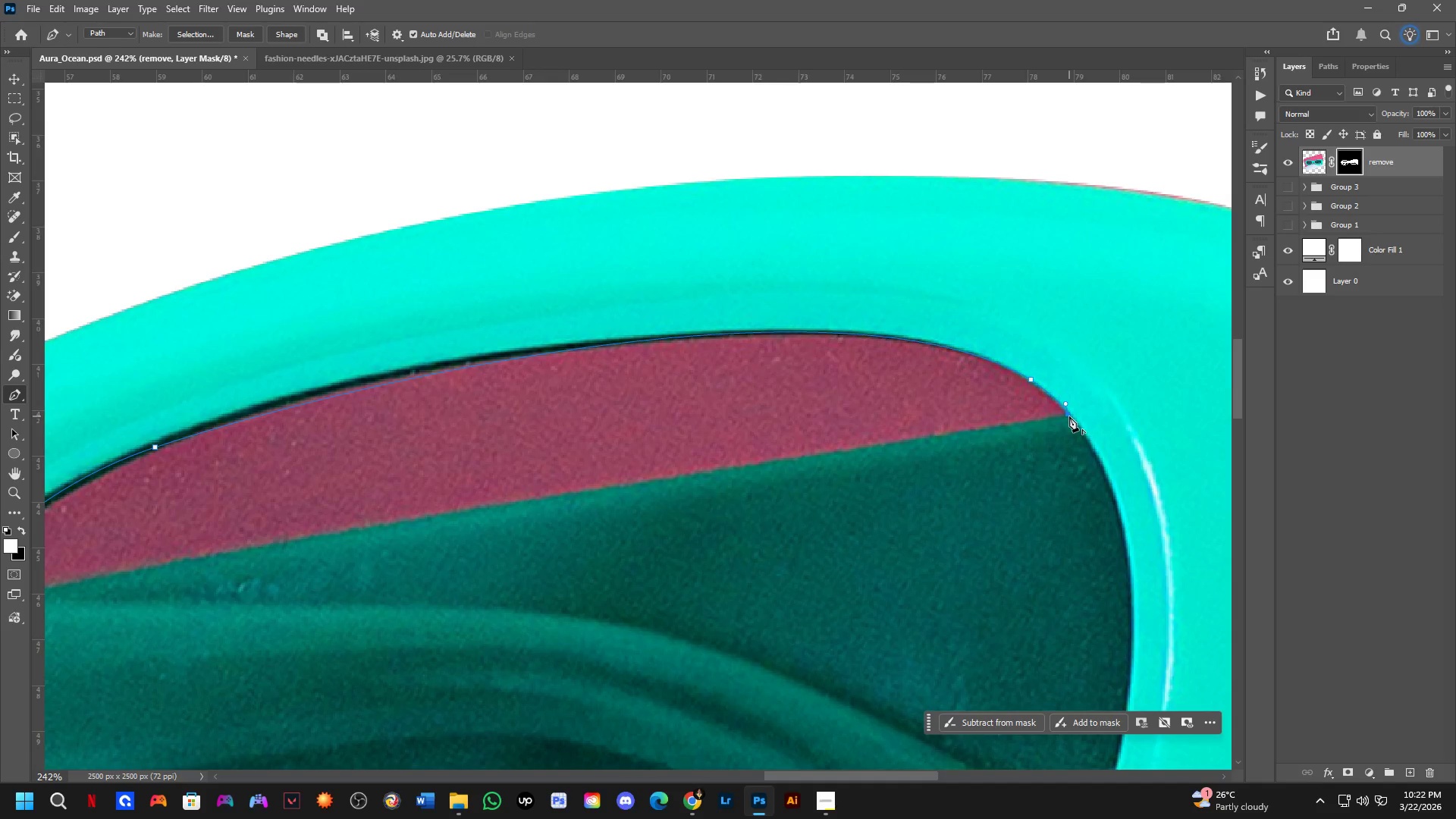 
key(Alt+Shift+ShiftLeft)
 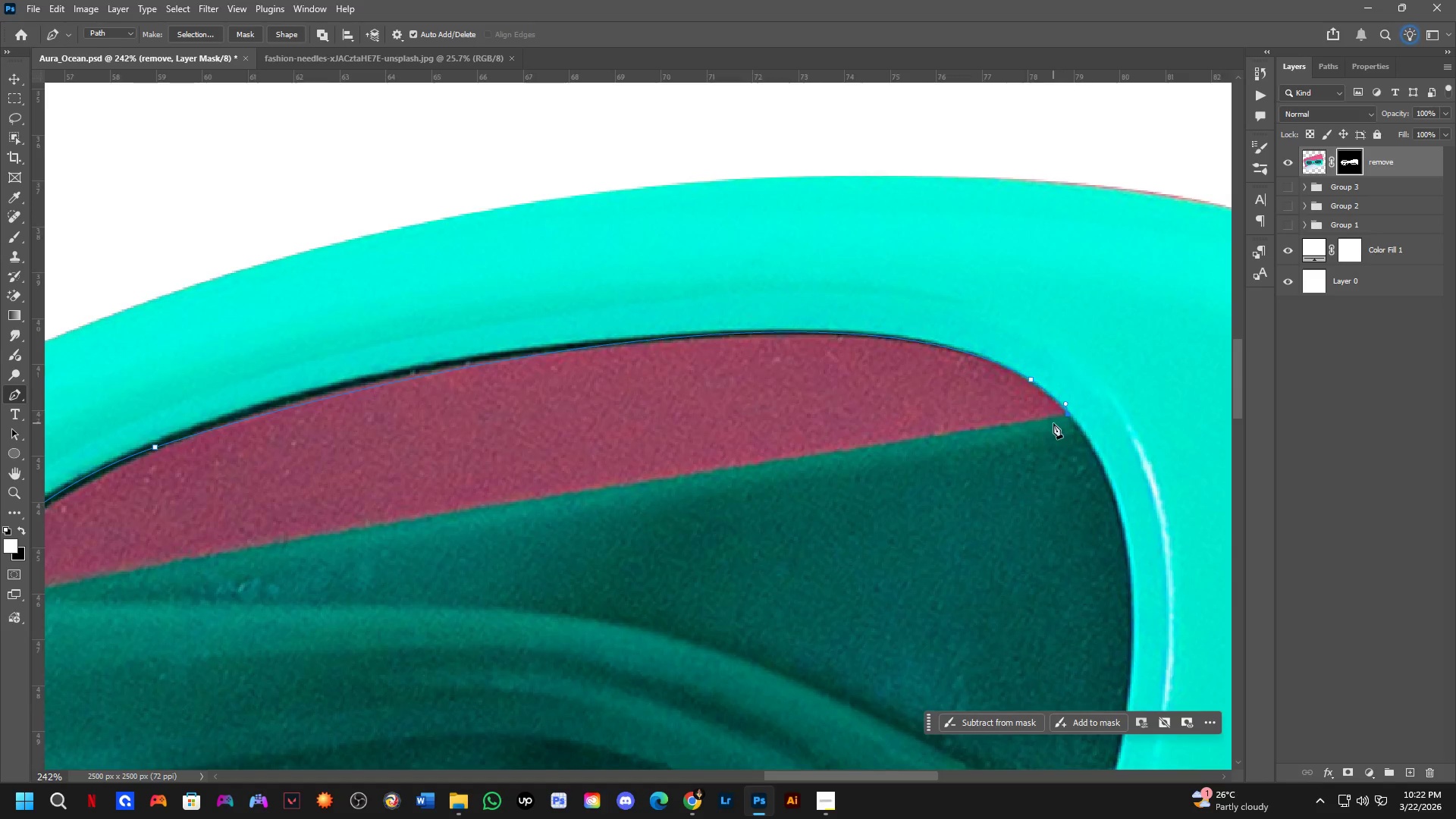 
scroll: coordinate [1046, 431], scroll_direction: down, amount: 2.0
 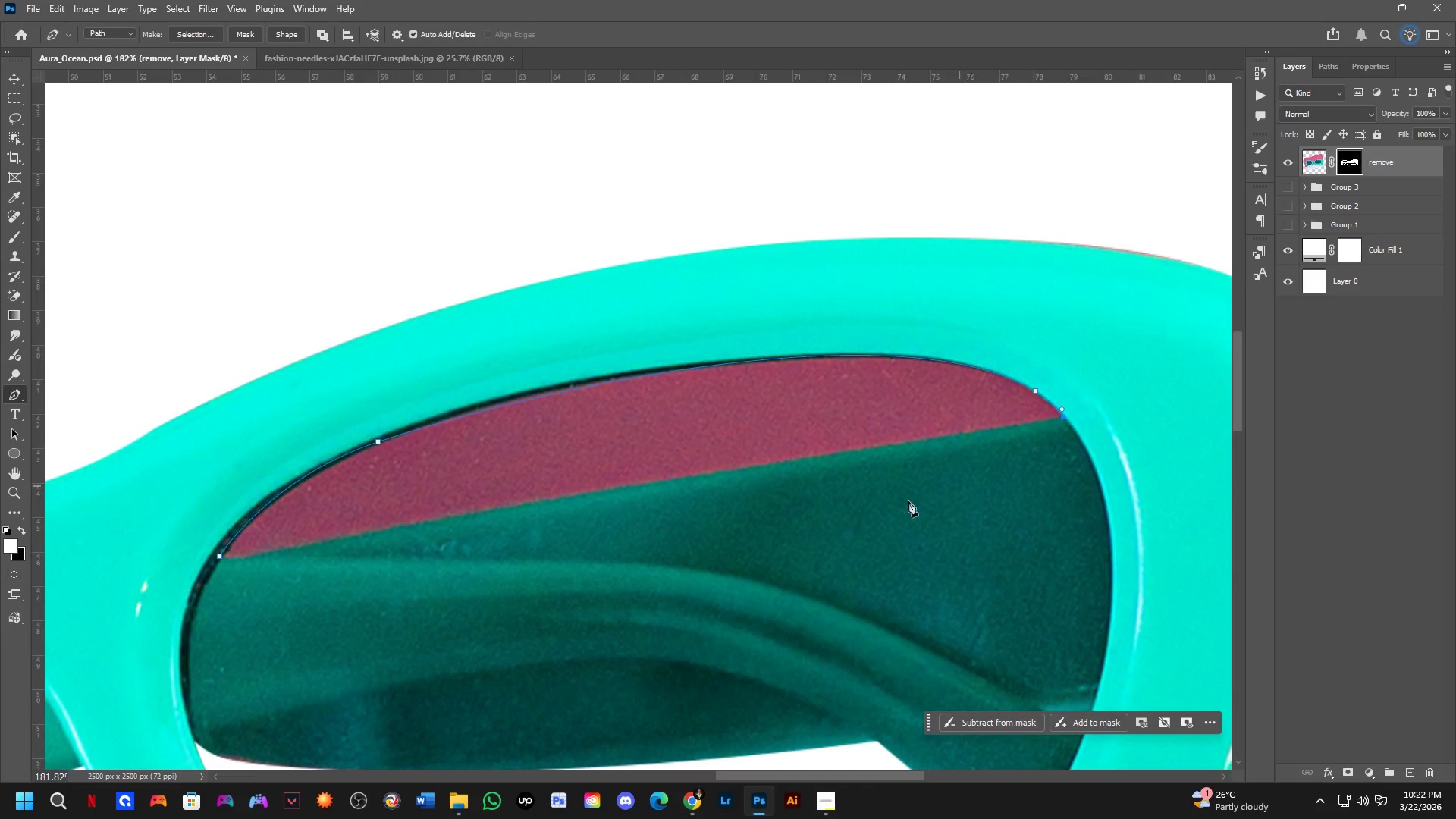 
hold_key(key=Space, duration=0.5)
 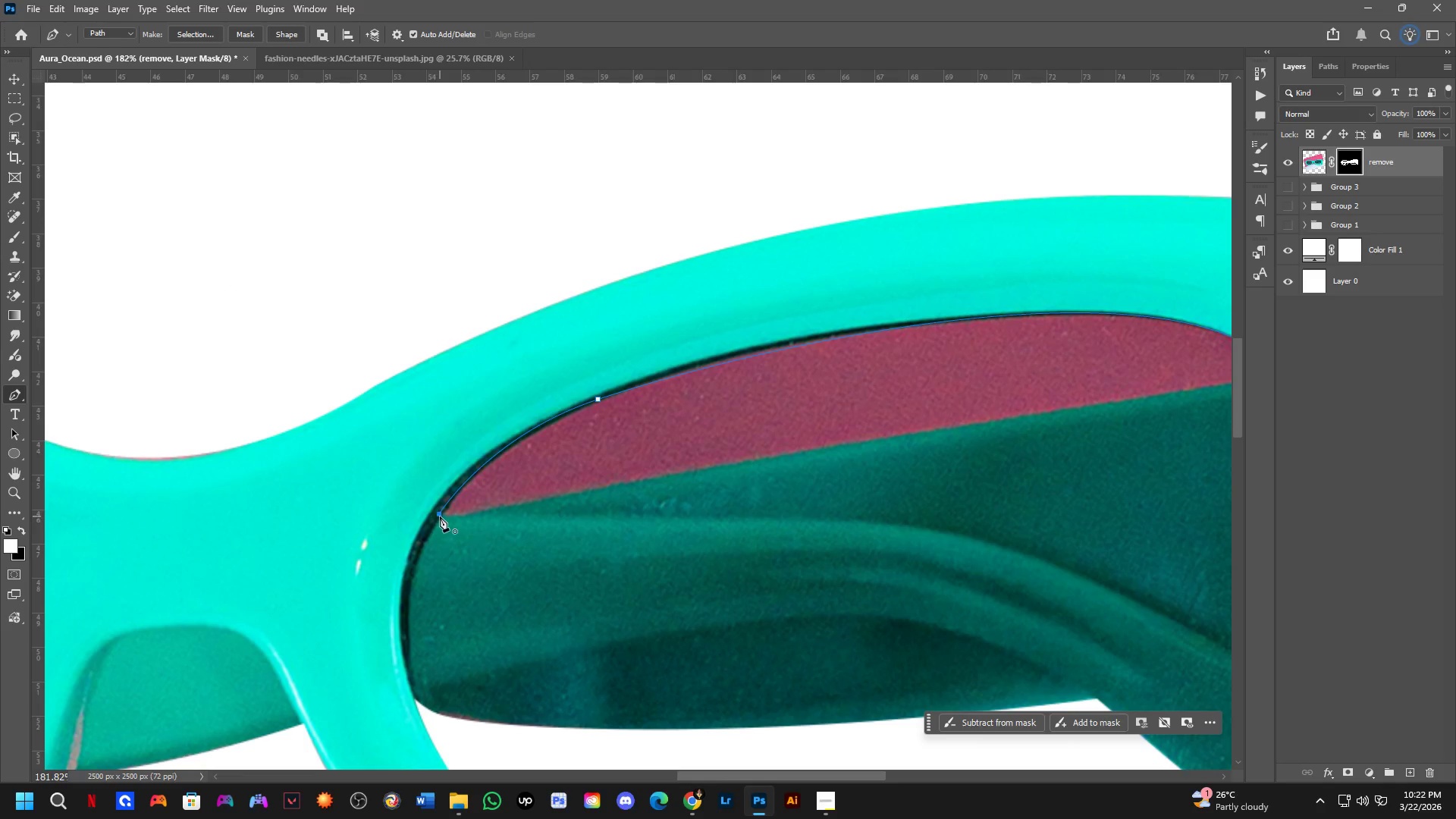 
left_click_drag(start_coordinate=[531, 541], to_coordinate=[751, 499])
 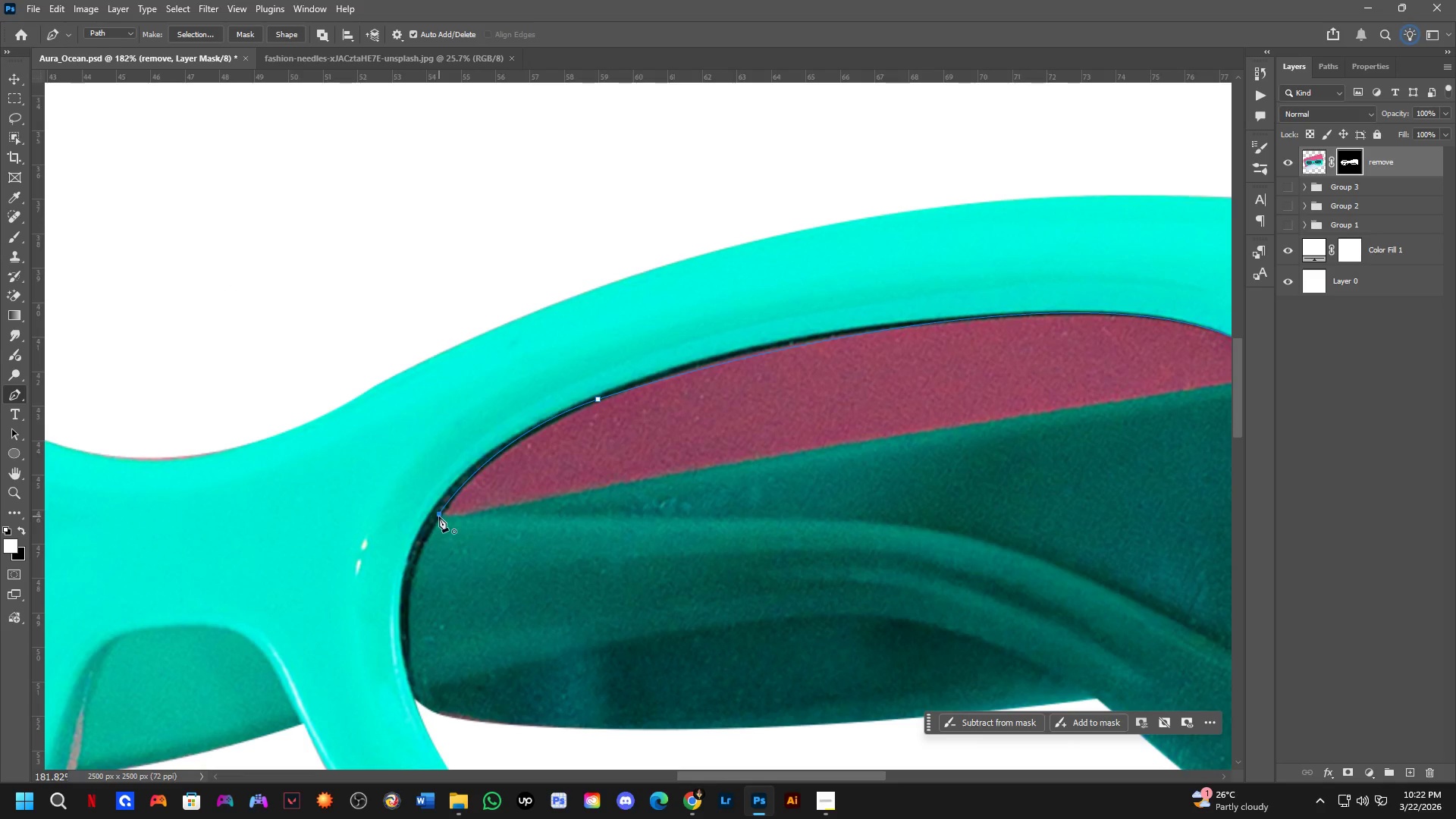 
left_click([440, 516])
 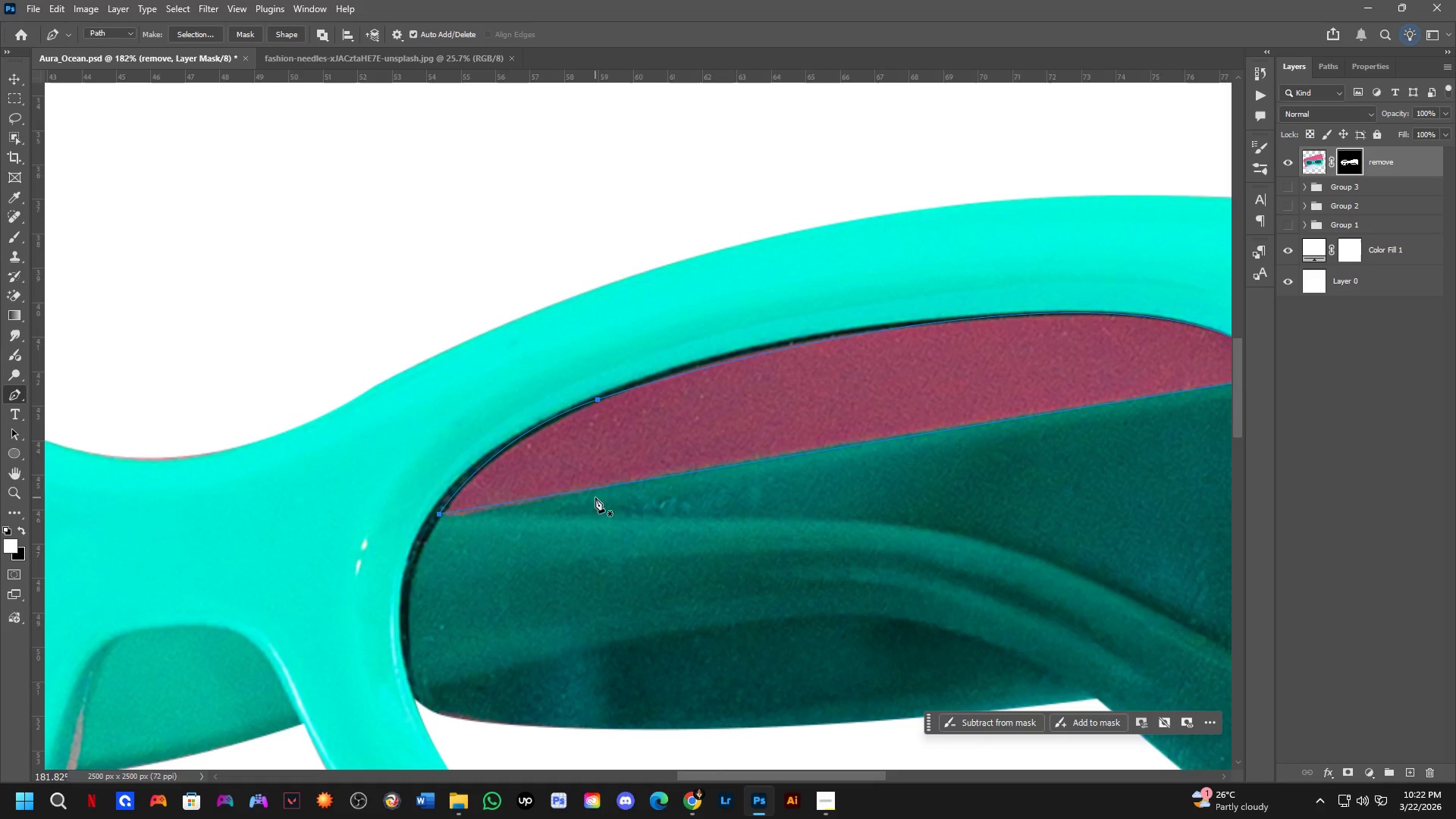 
key(Control+ControlLeft)
 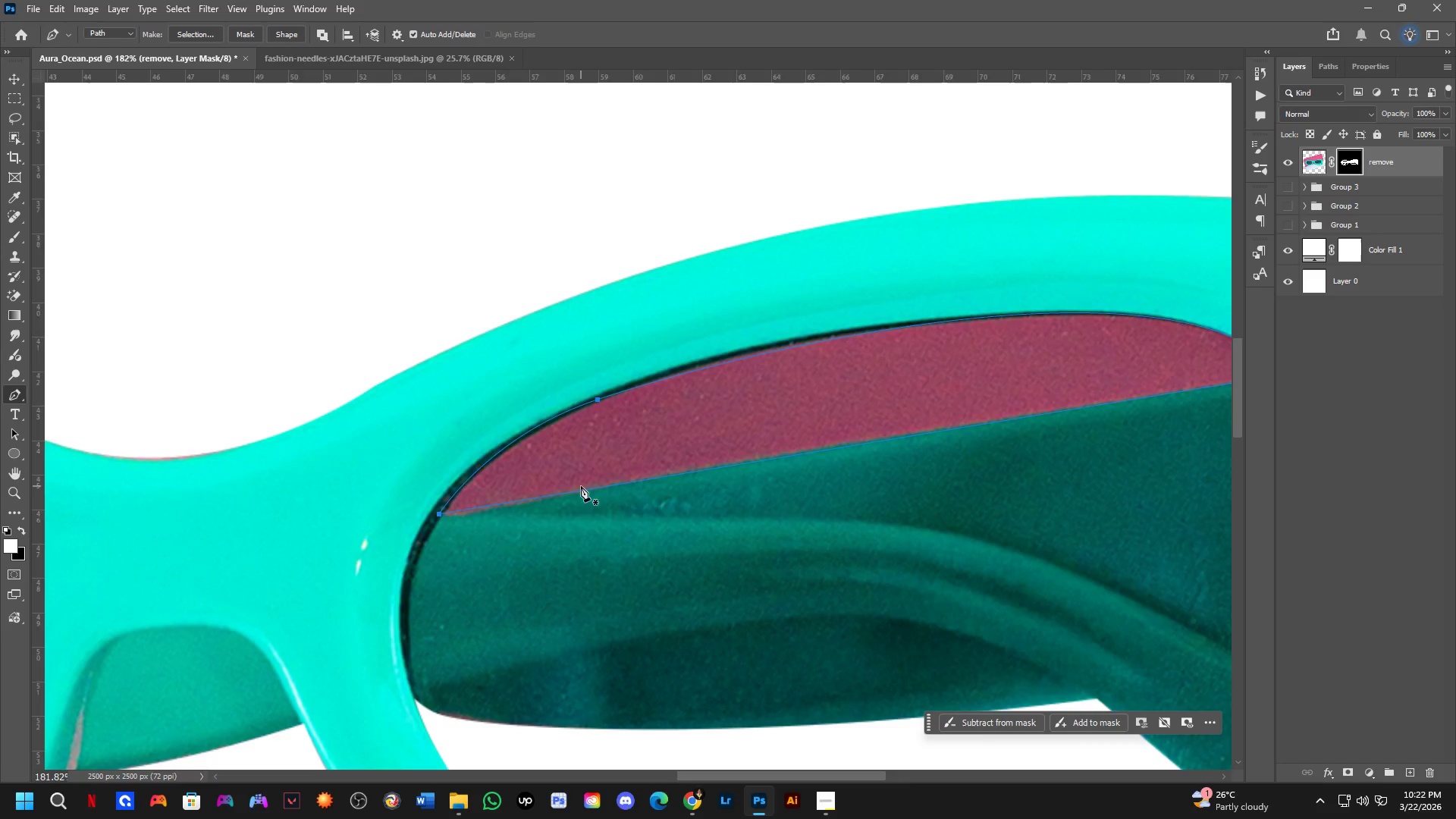 
scroll: coordinate [391, 534], scroll_direction: up, amount: 5.0
 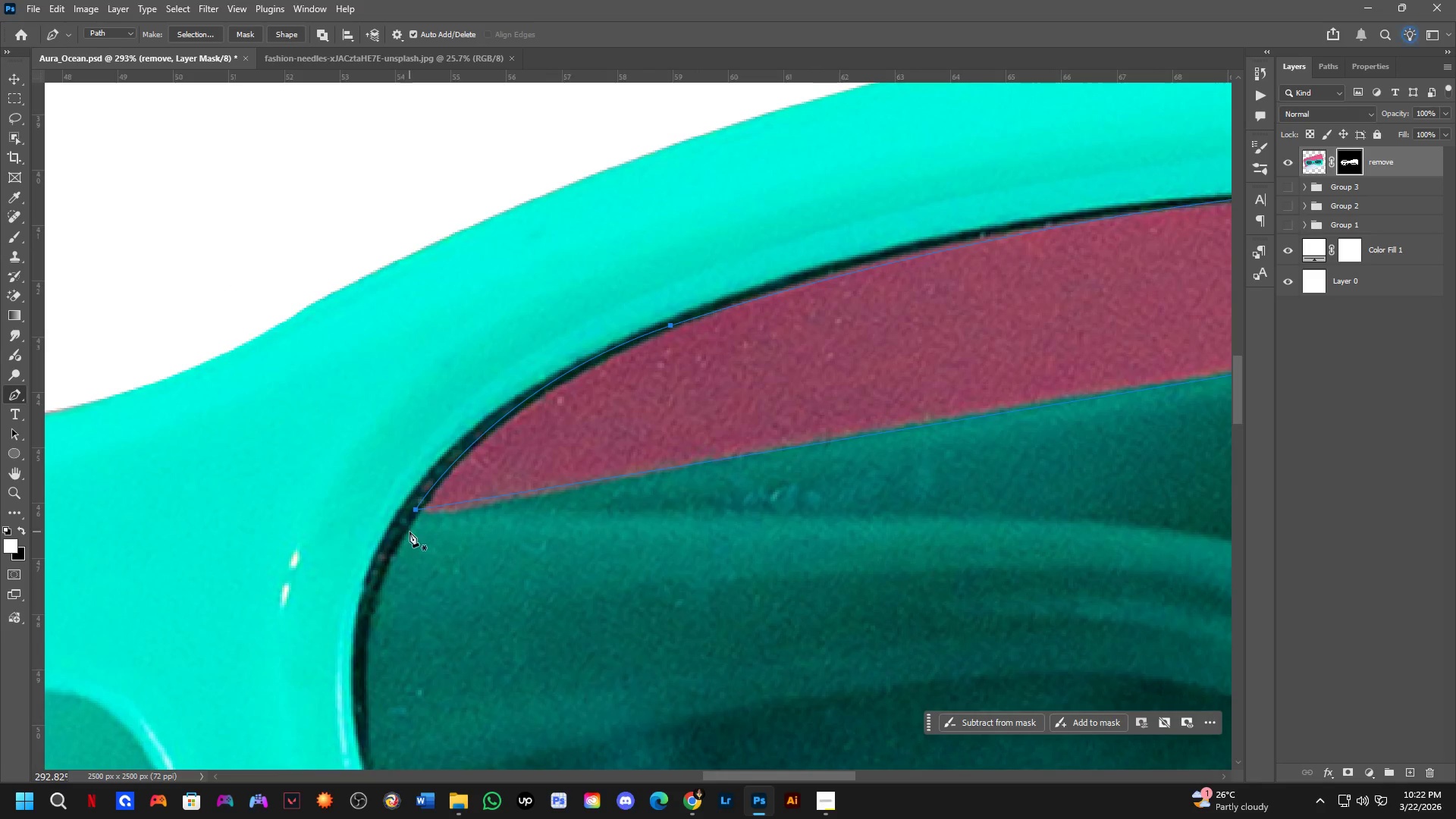 
hold_key(key=ControlLeft, duration=1.31)
left_click([416, 510])
 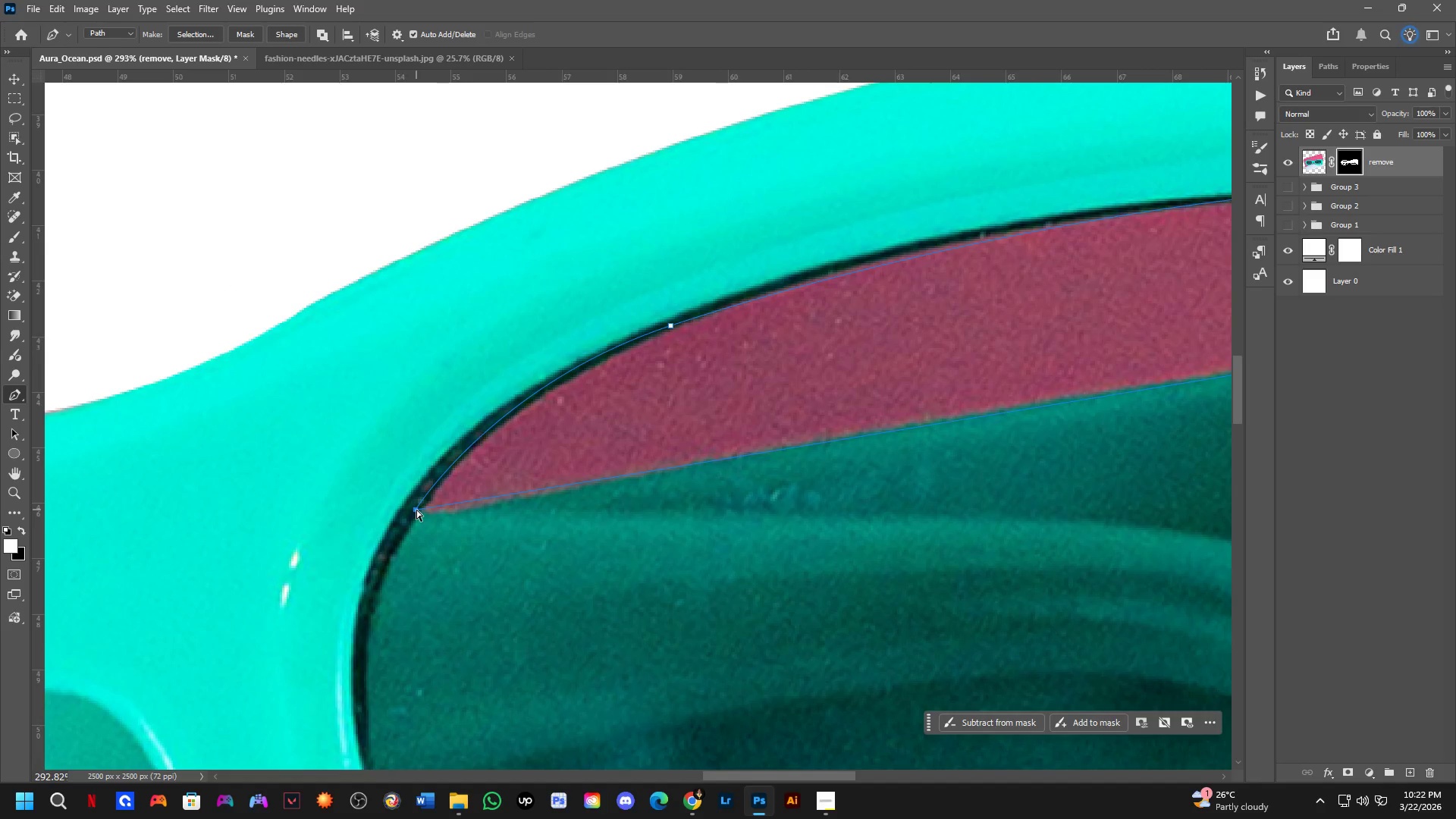 
left_click_drag(start_coordinate=[416, 510], to_coordinate=[415, 516])
 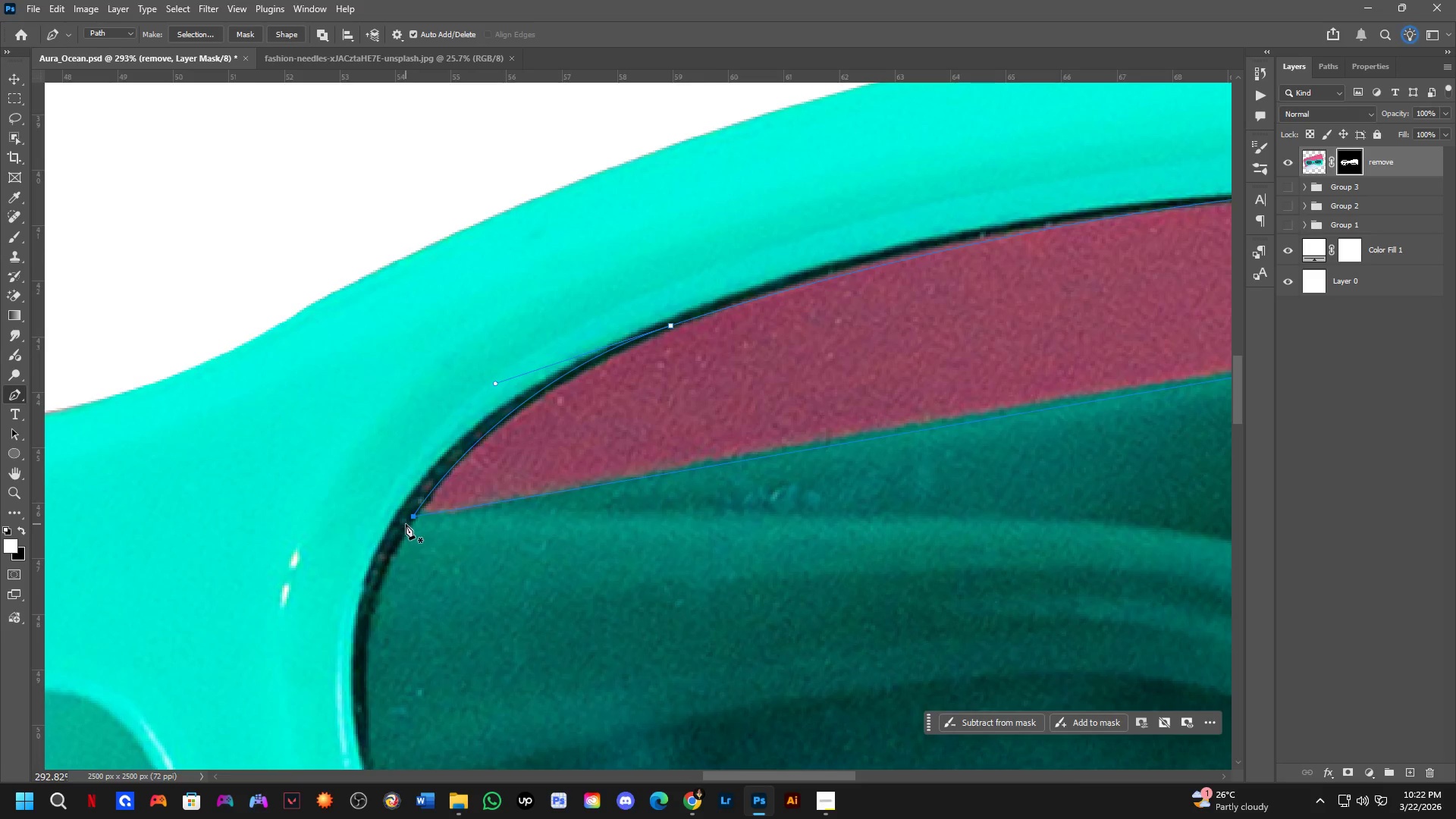 
key(Shift+ShiftLeft)
 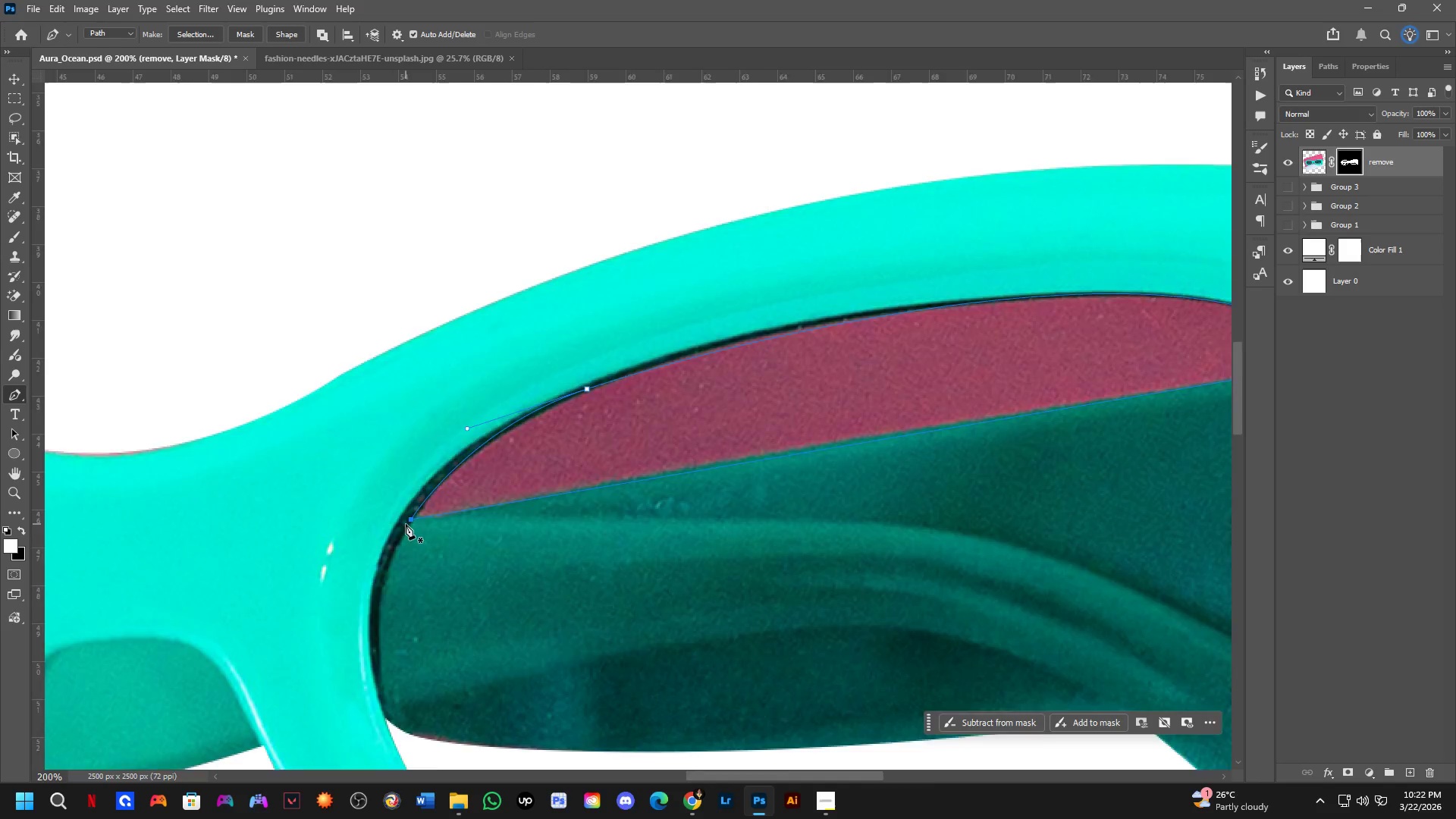 
scroll: coordinate [406, 524], scroll_direction: down, amount: 2.0
 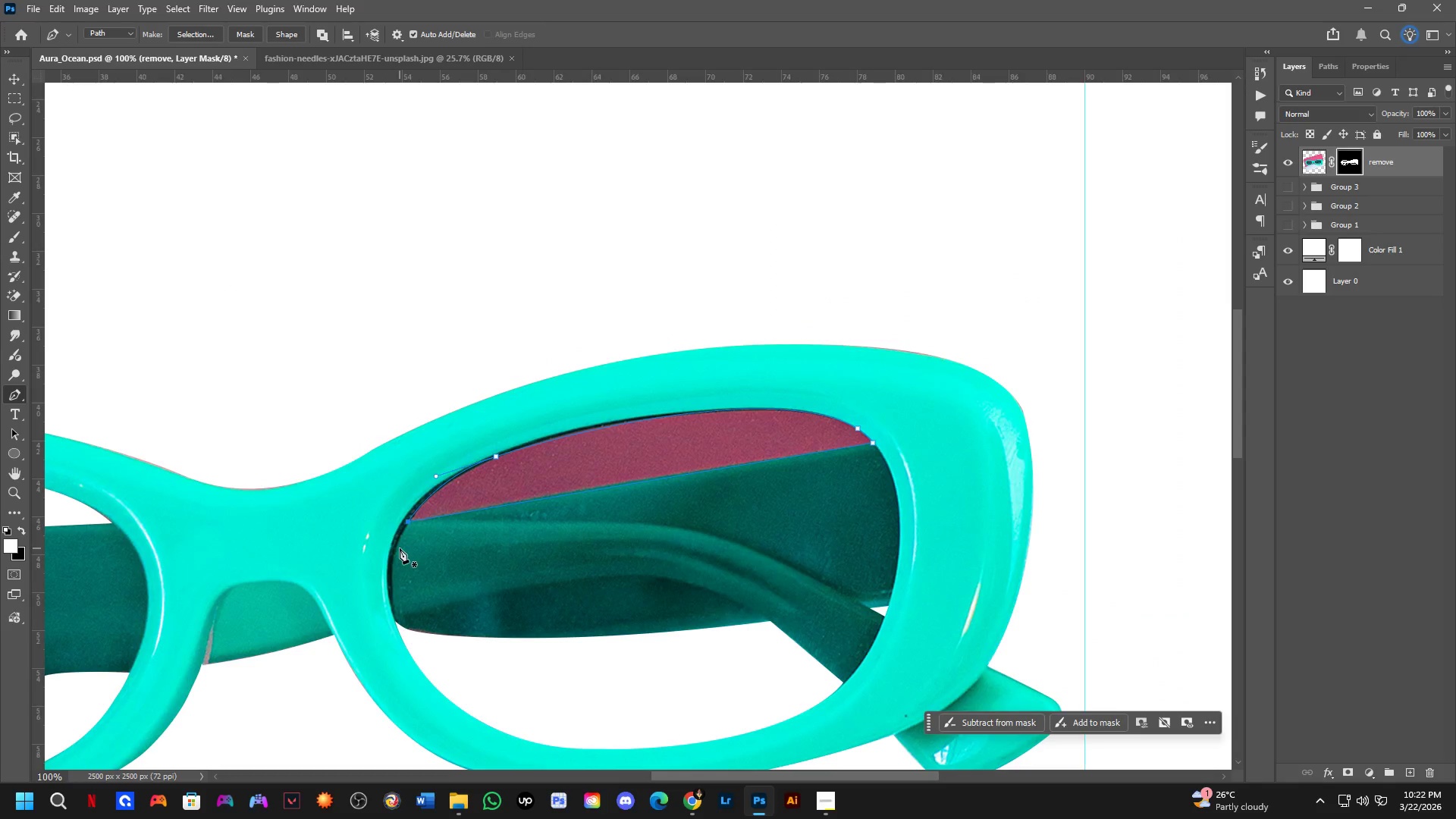 
key(Control+ControlLeft)
 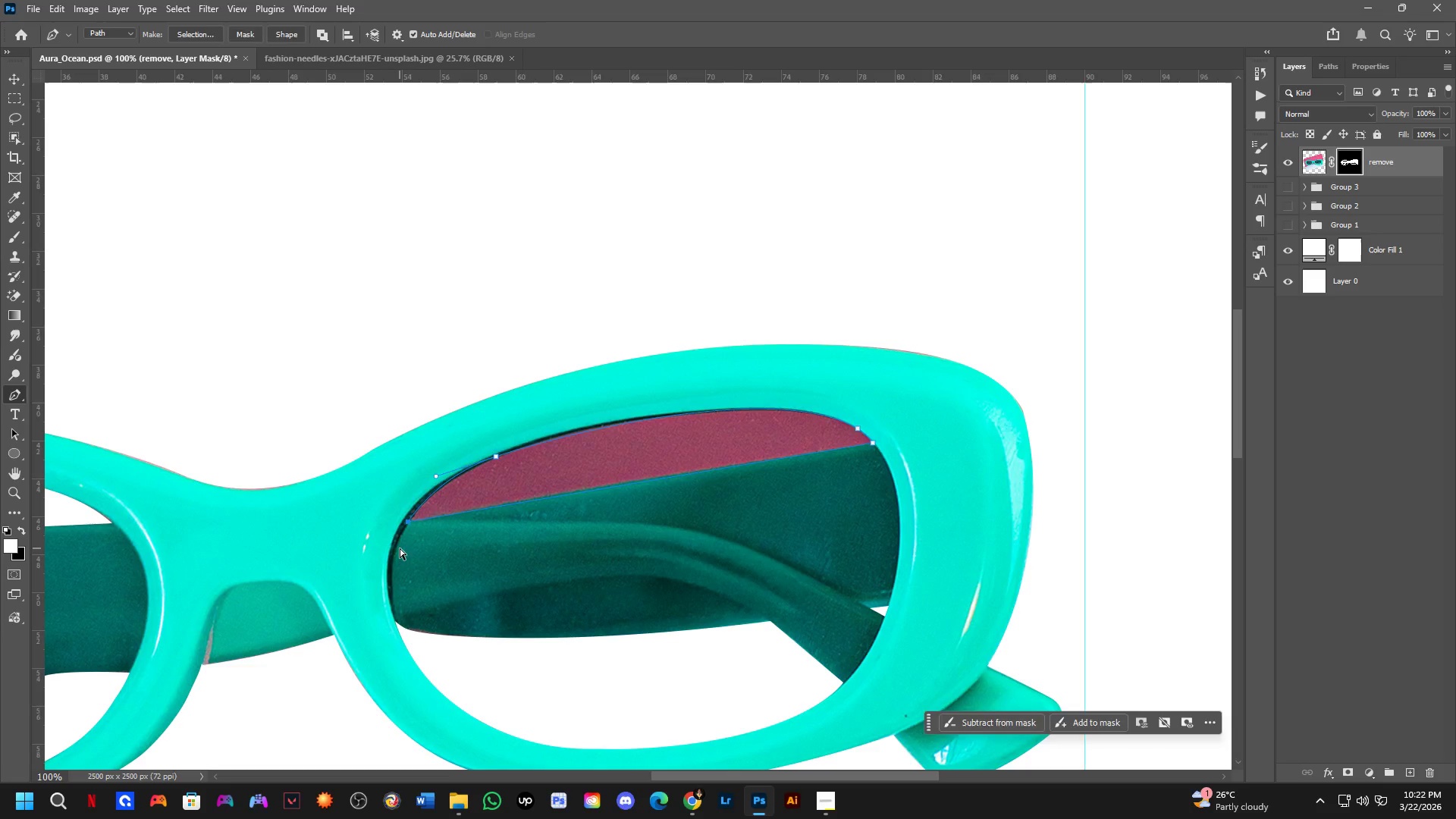 
key(Control+NumpadEnter)
 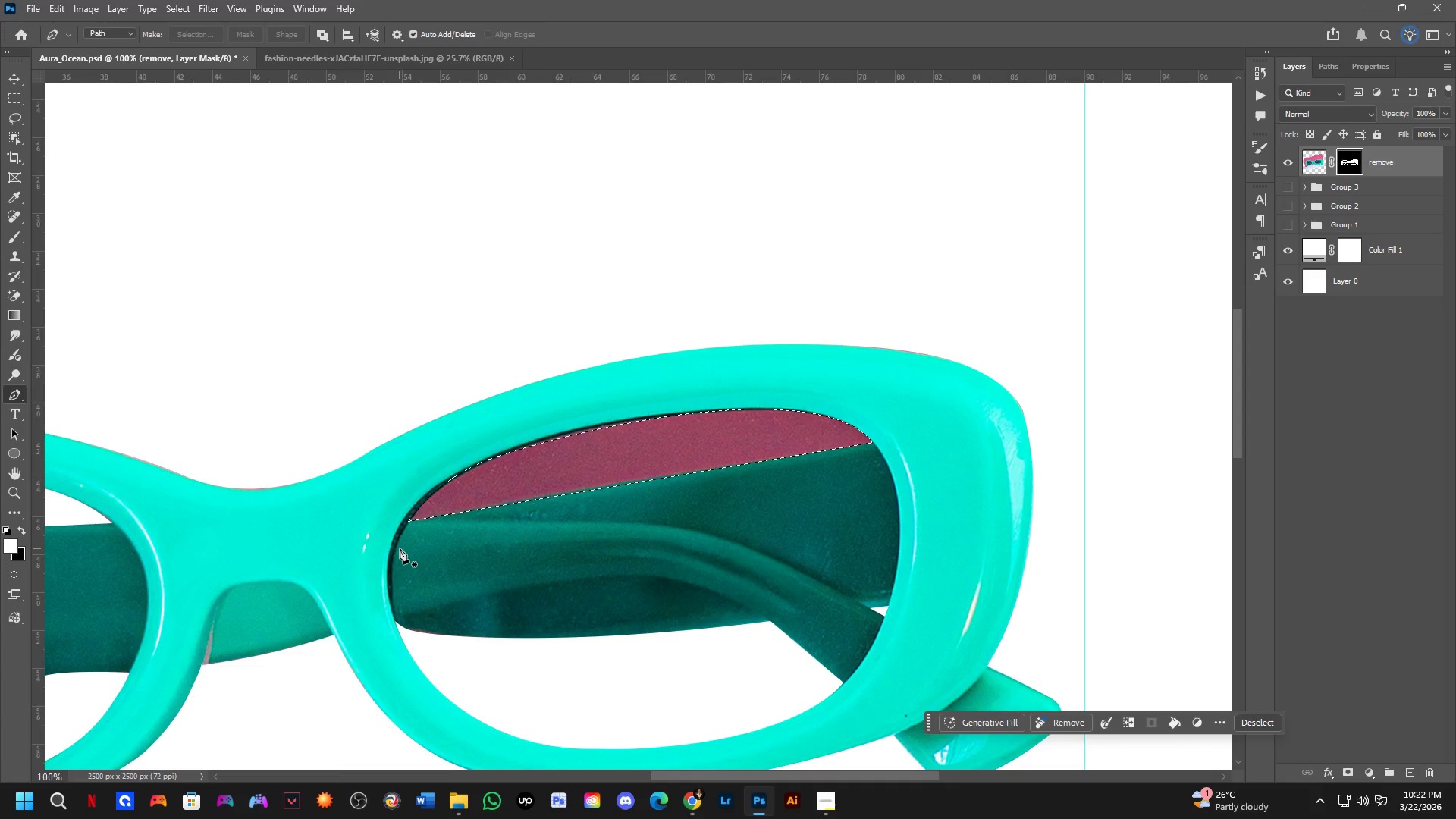 
key(Control+X)
 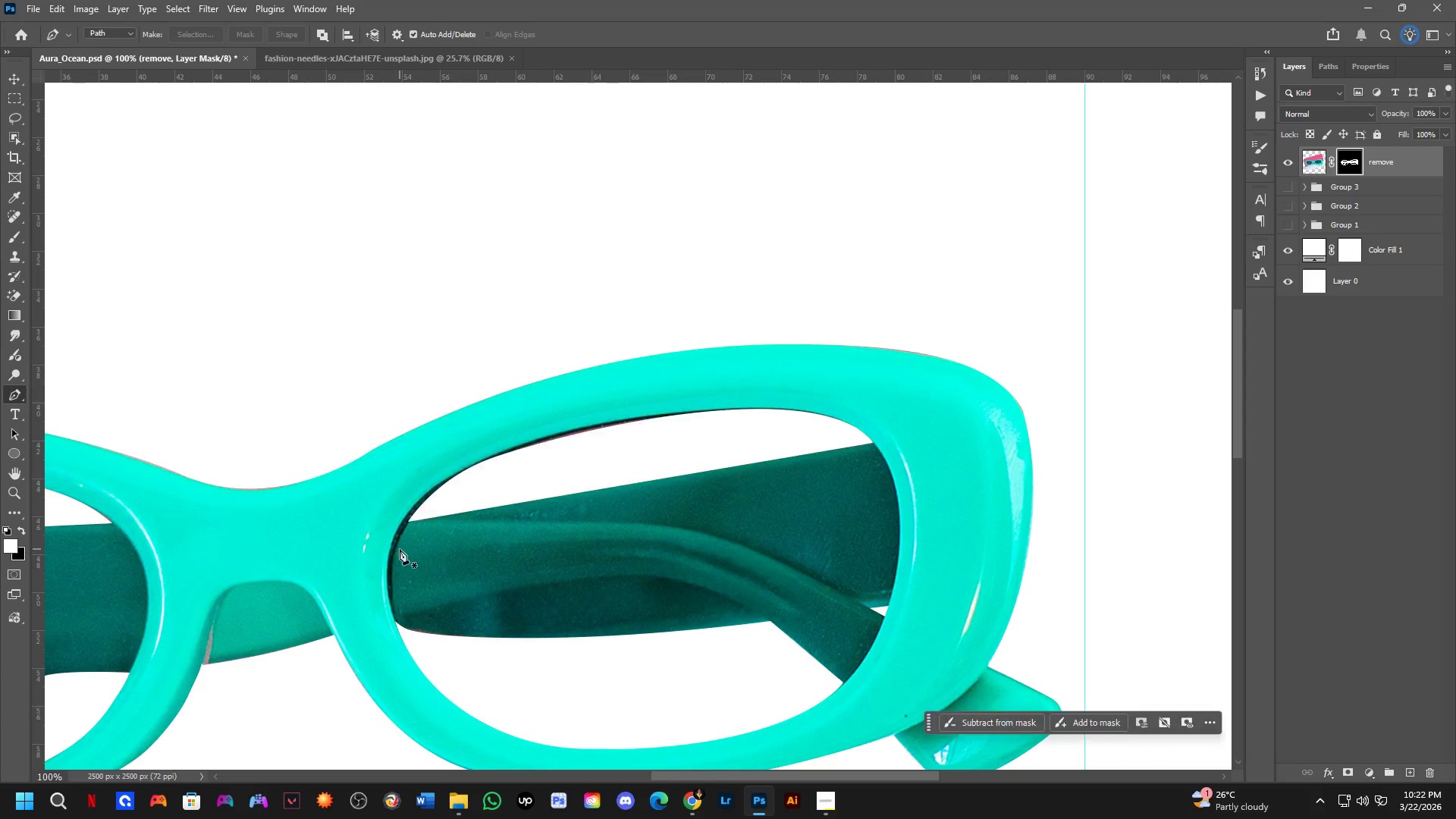 
key(Shift+ShiftLeft)
 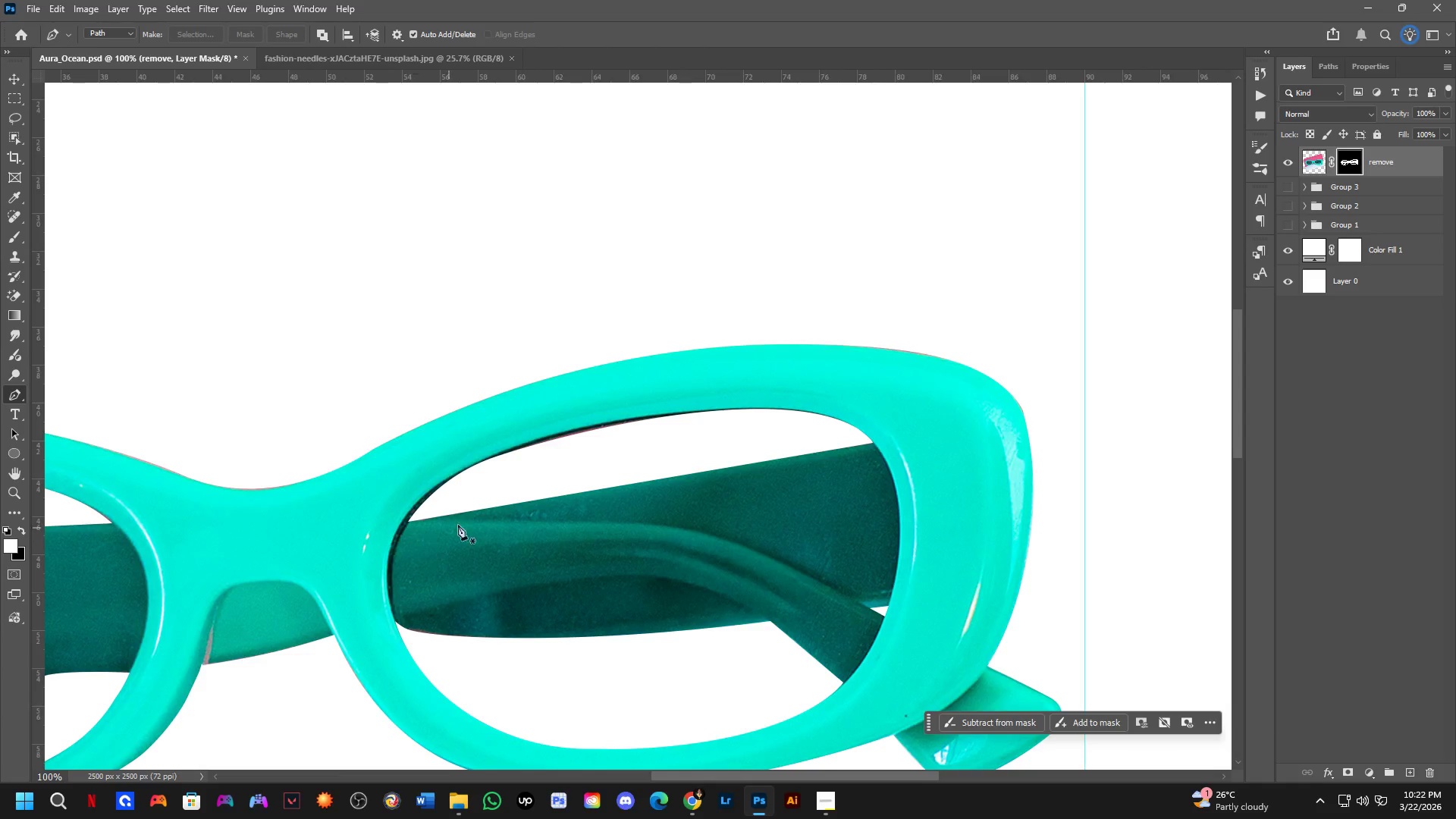 
scroll: coordinate [500, 508], scroll_direction: down, amount: 3.0
 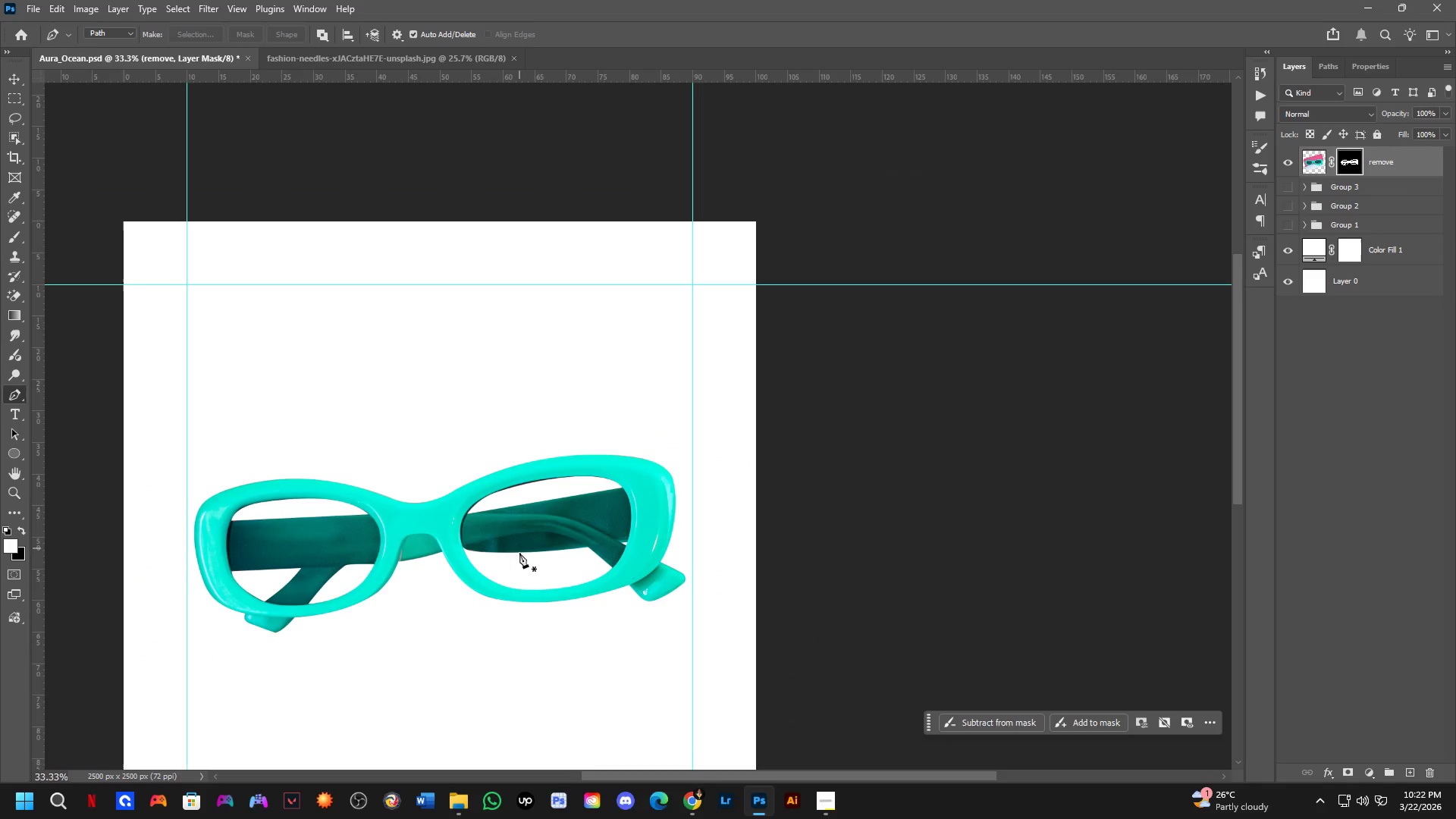 
hold_key(key=Space, duration=0.39)
 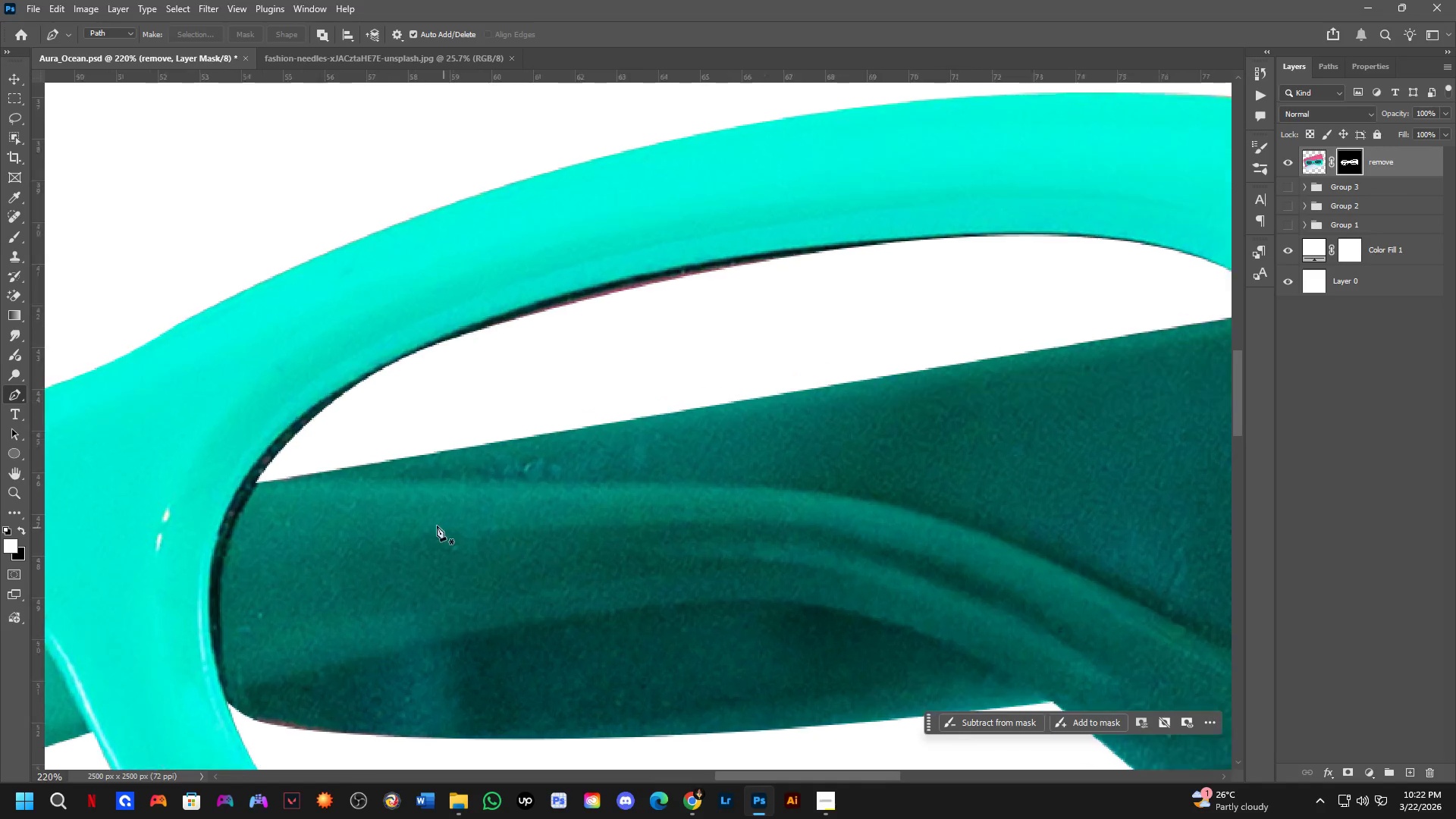 
left_click_drag(start_coordinate=[513, 539], to_coordinate=[546, 576])
 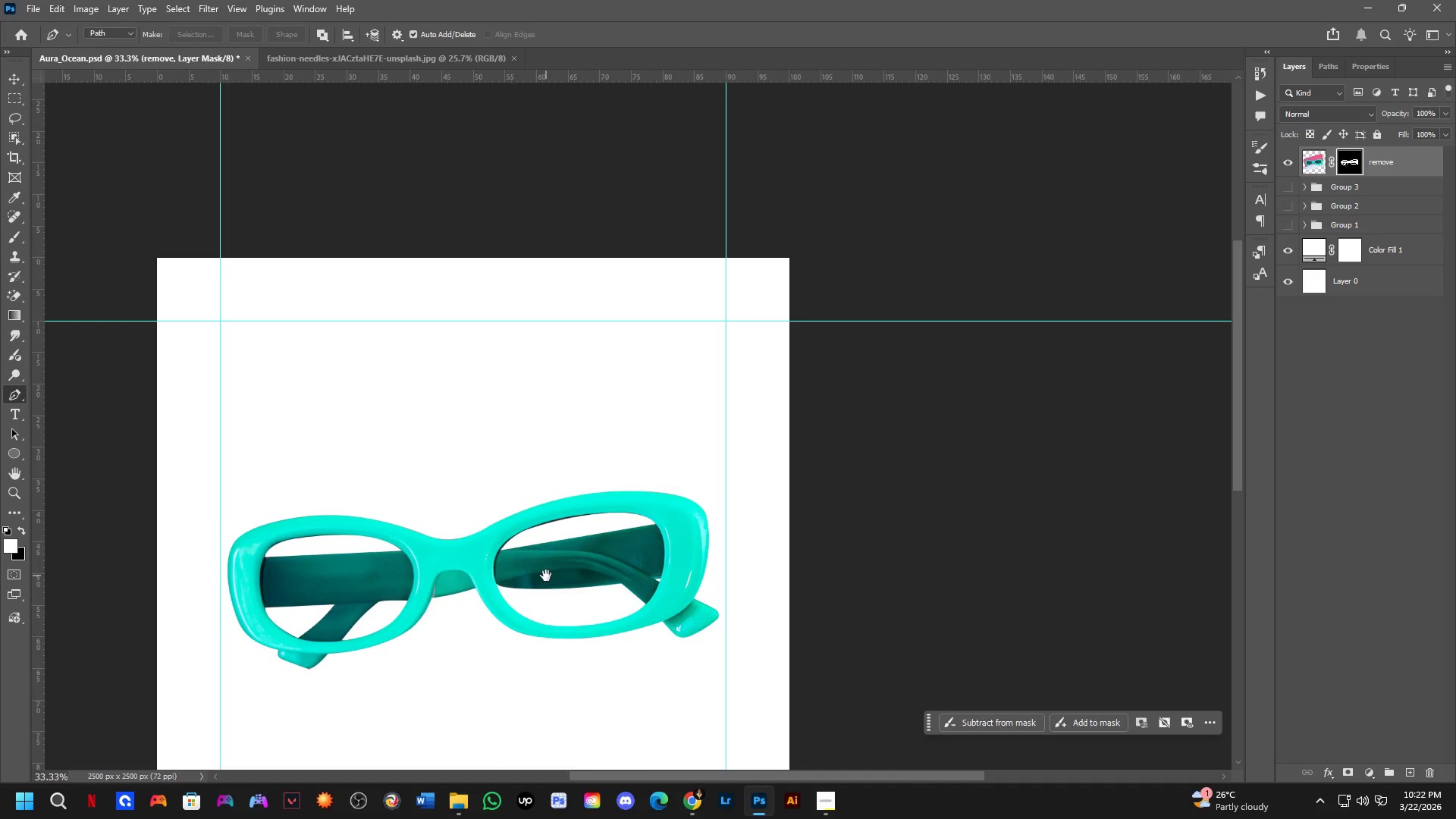 
key(Shift+ShiftLeft)
 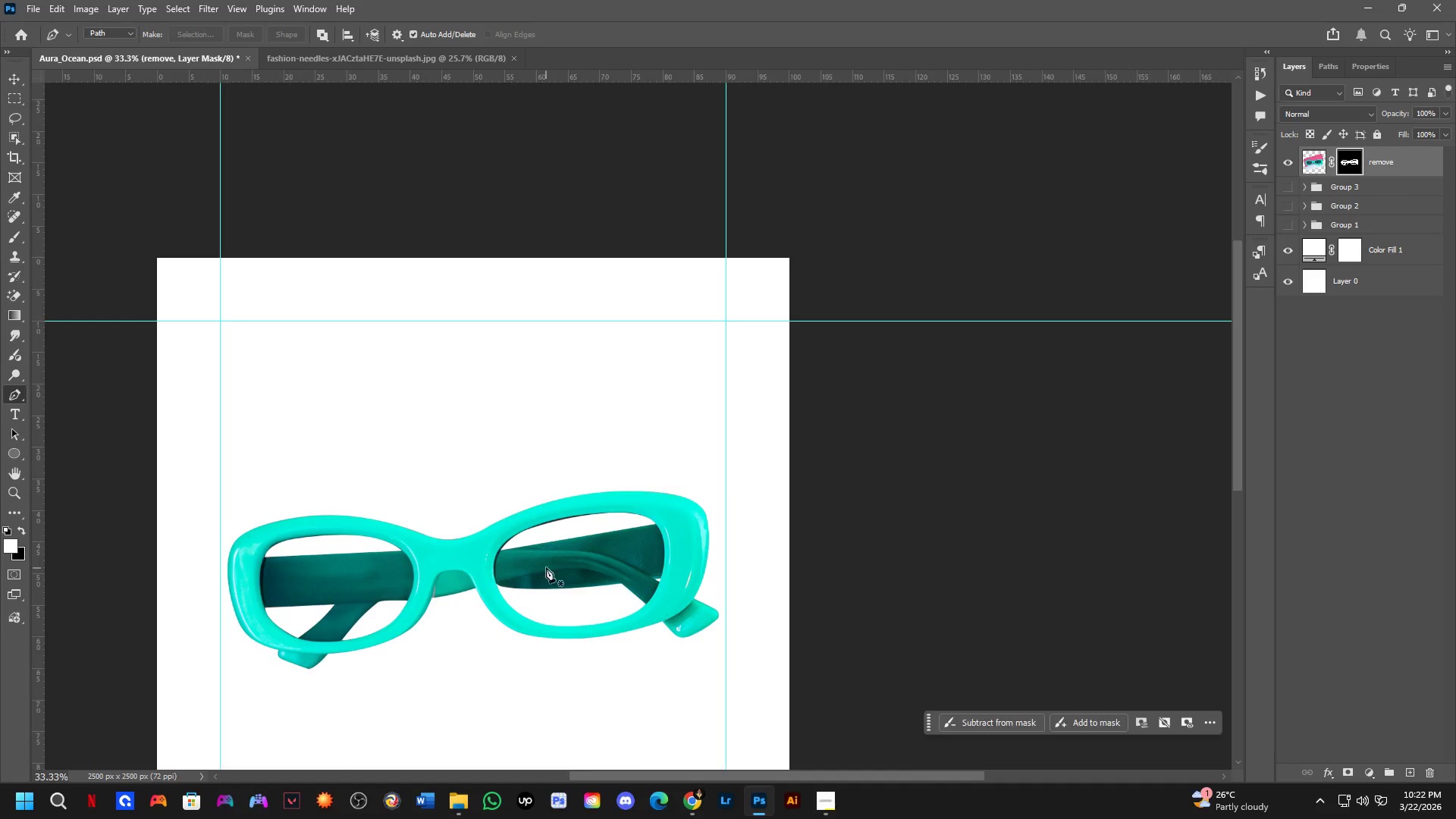 
scroll: coordinate [438, 526], scroll_direction: up, amount: 6.0
 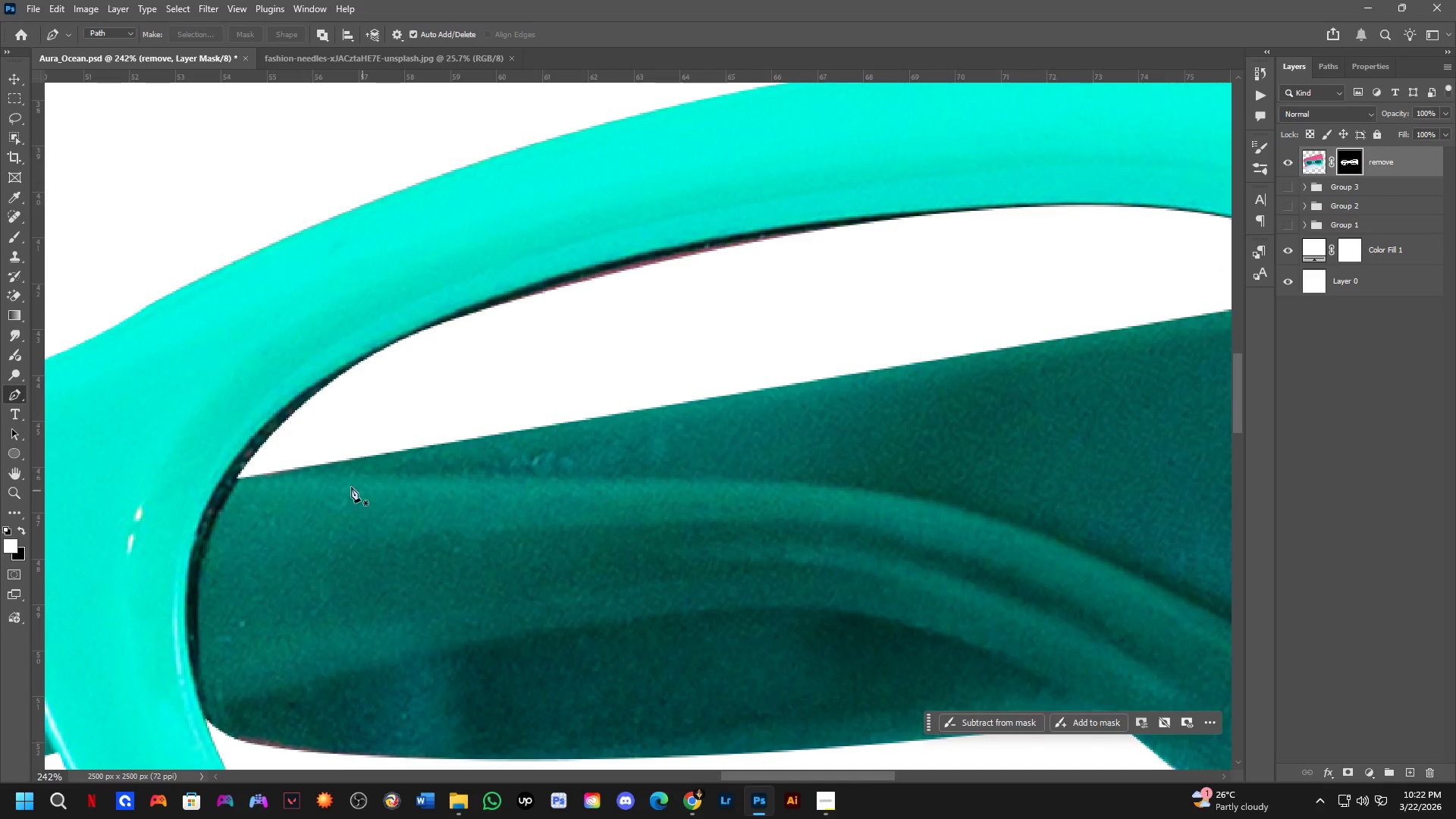 
hold_key(key=Space, duration=0.41)
 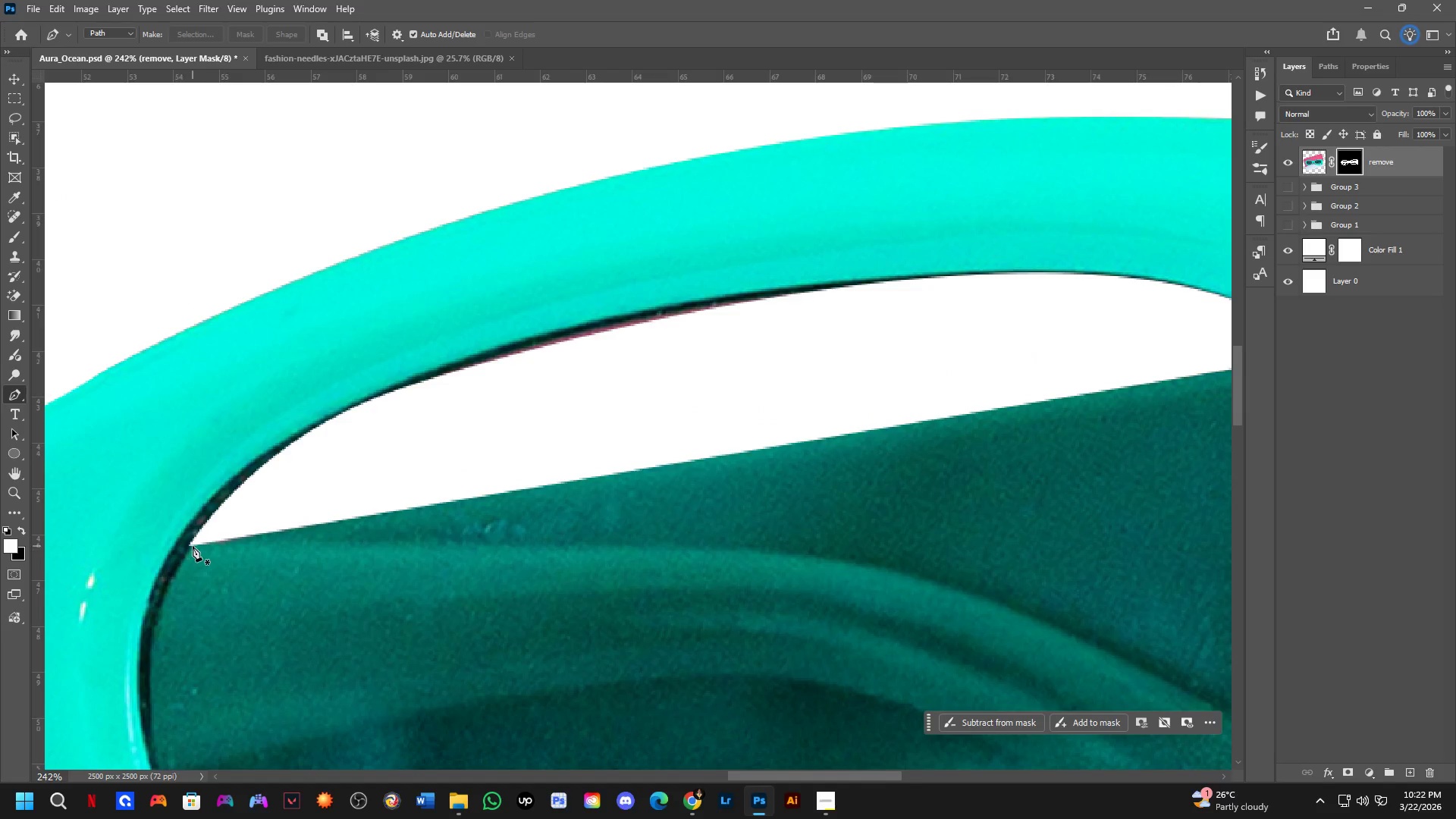 
left_click_drag(start_coordinate=[320, 466], to_coordinate=[272, 533])
 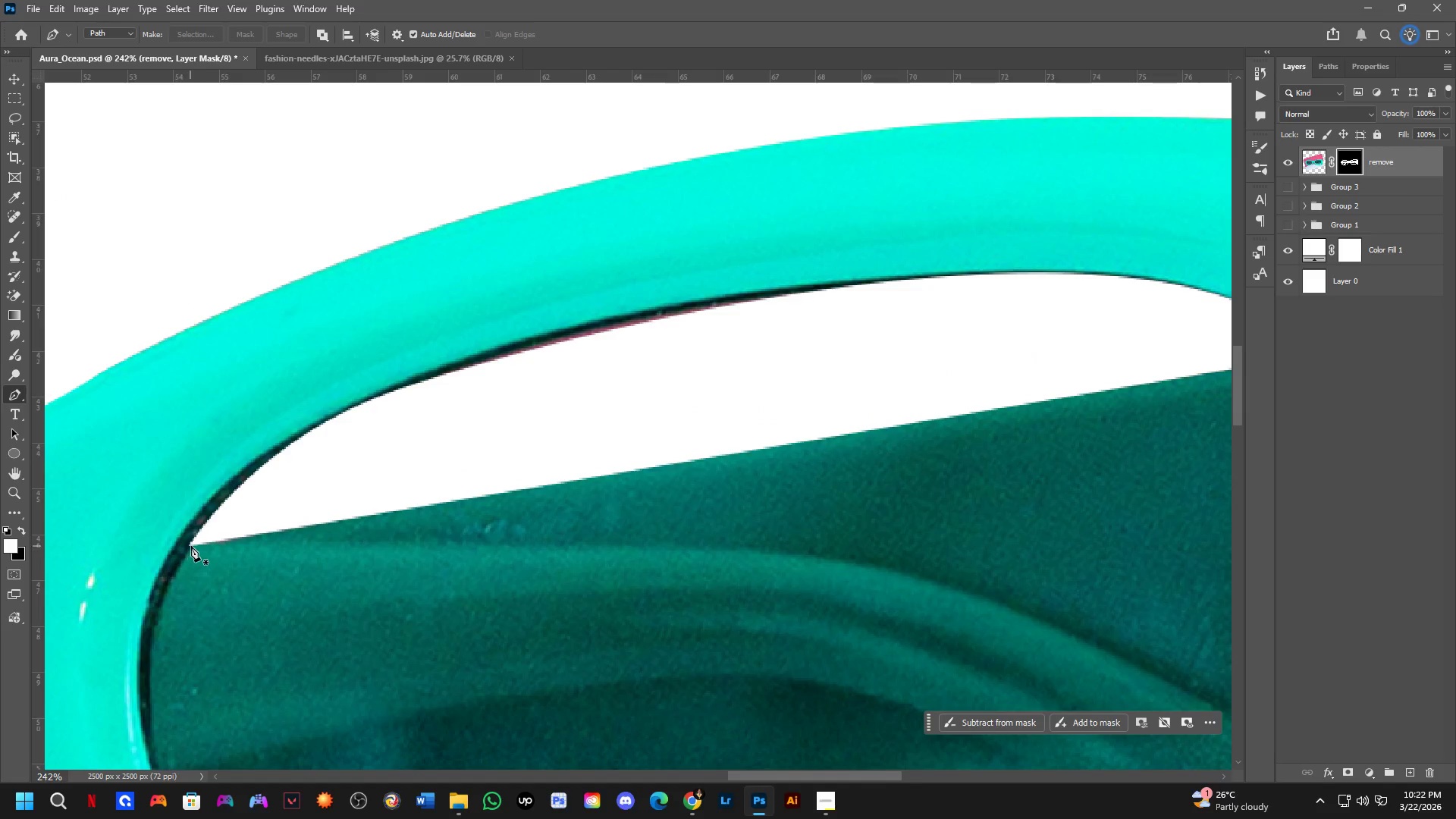 
left_click([193, 546])
 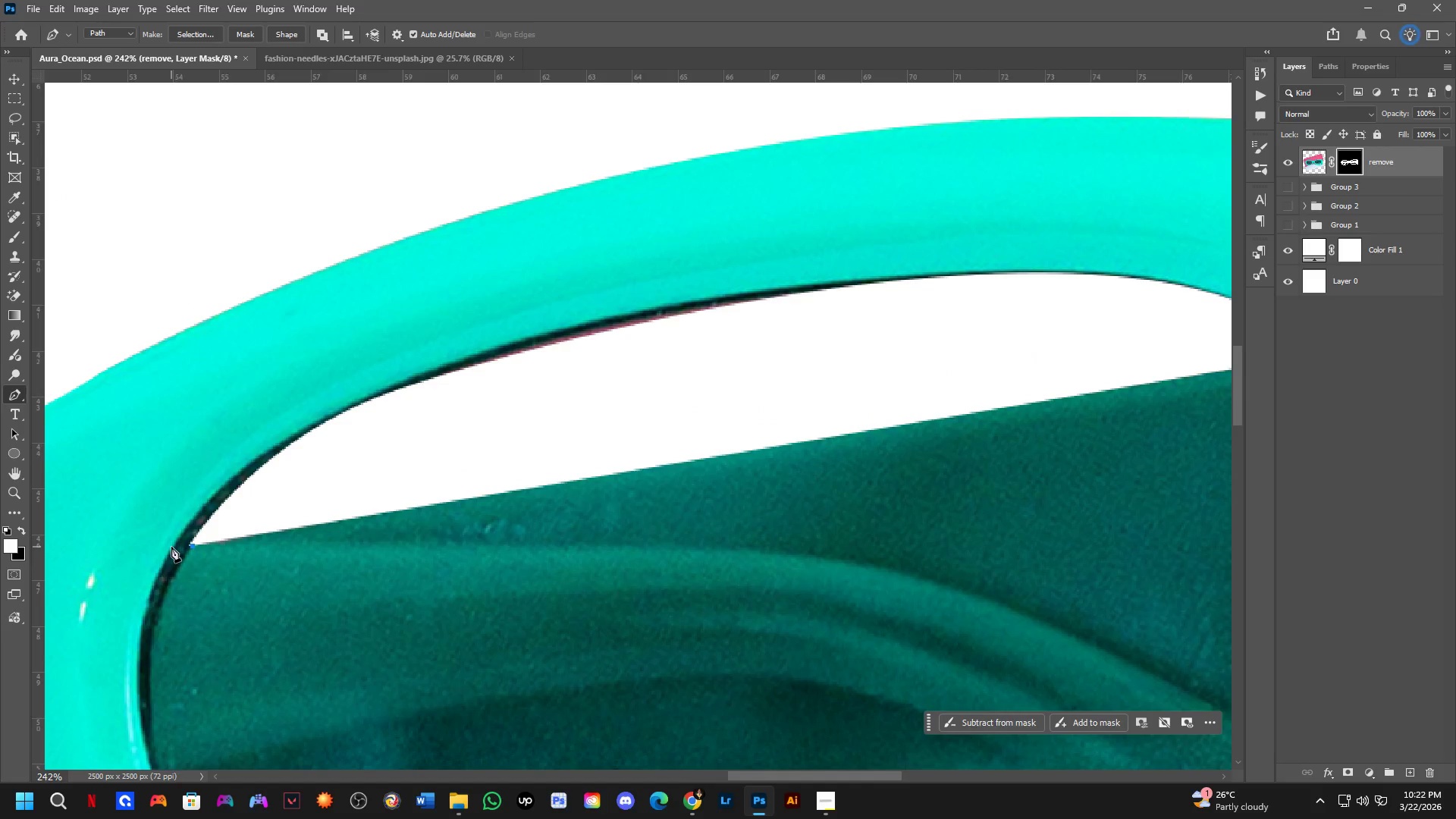 
left_click([171, 547])
 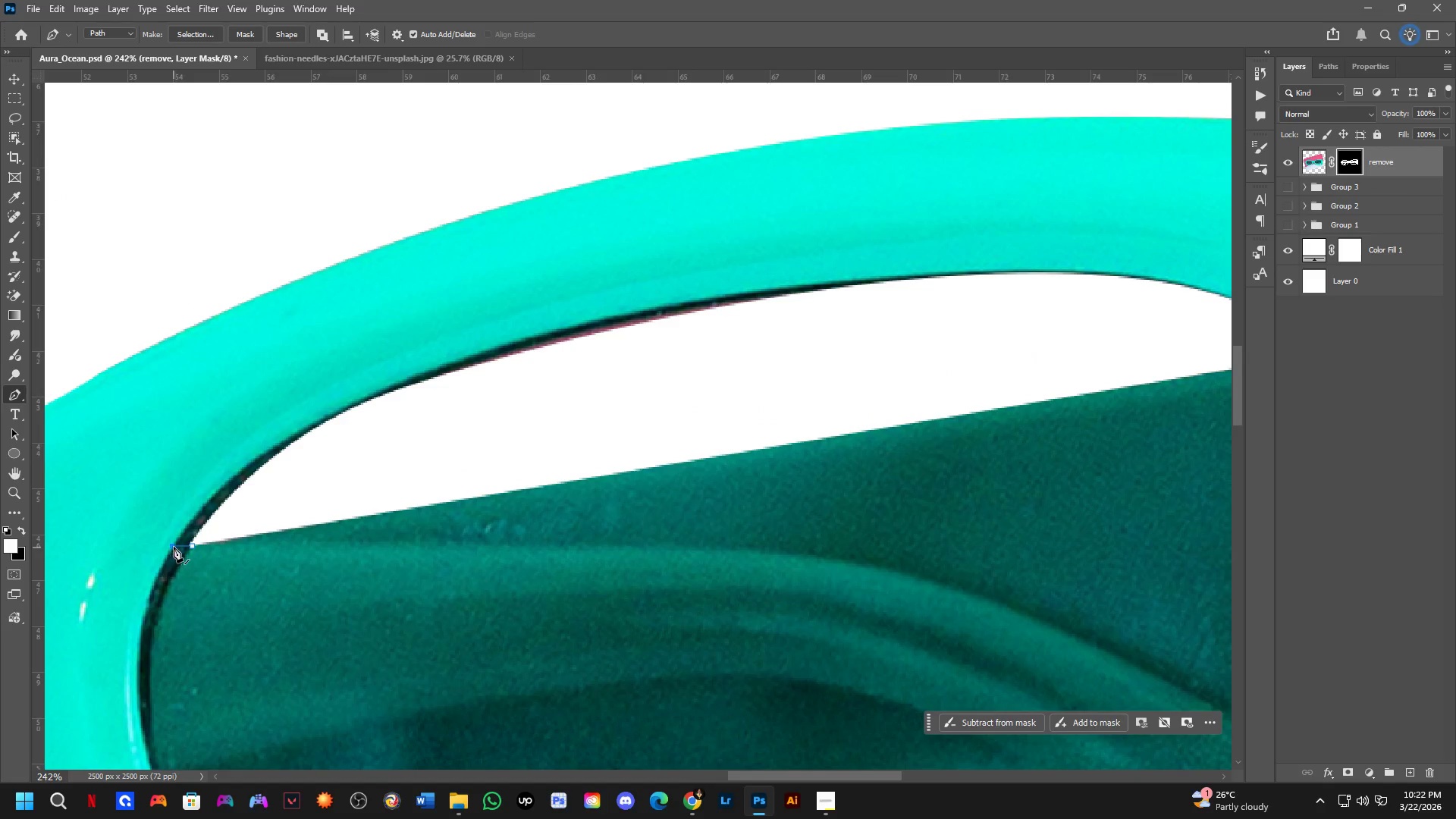 
scroll: coordinate [422, 391], scroll_direction: down, amount: 3.0
 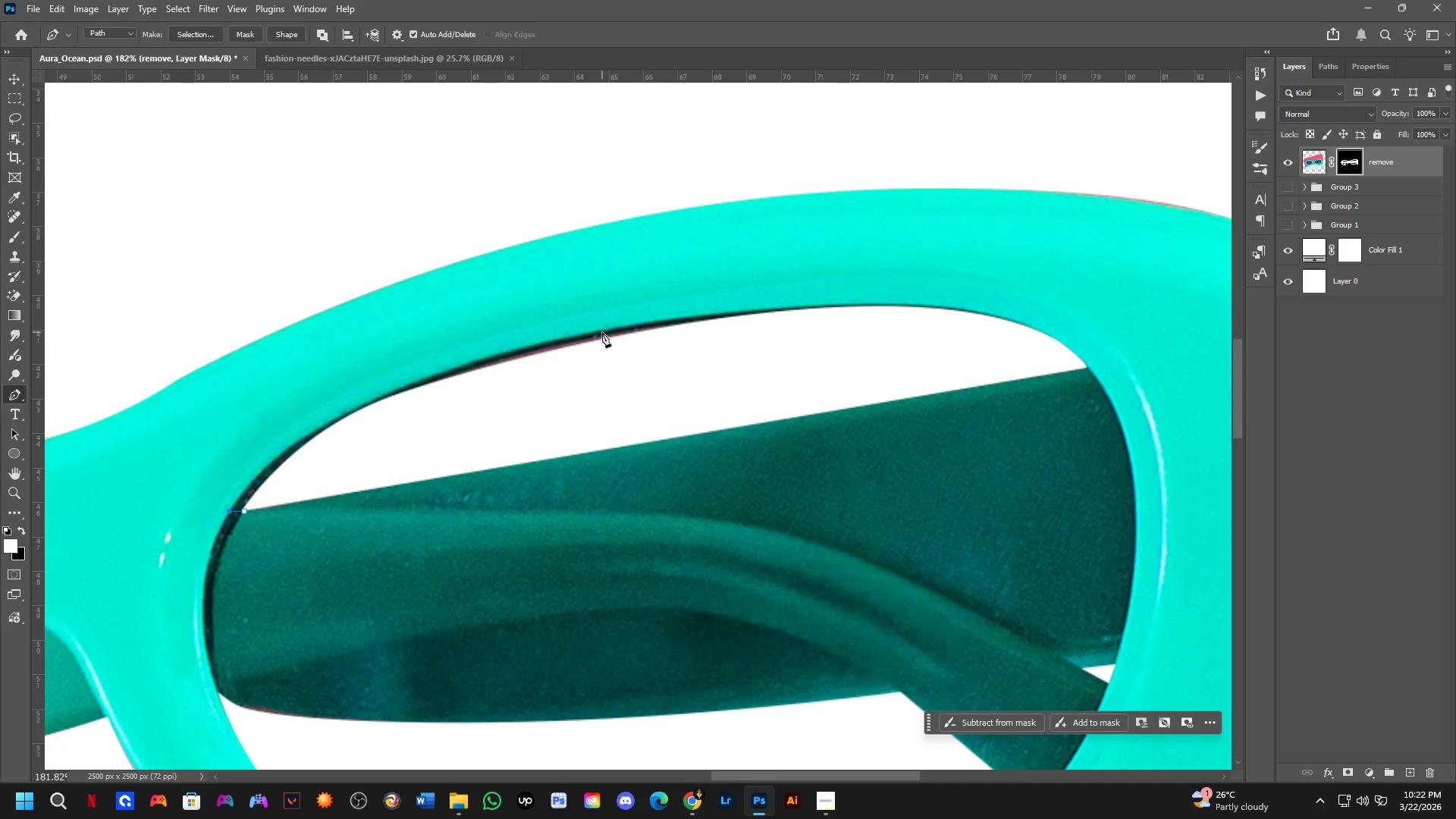 
left_click_drag(start_coordinate=[602, 331], to_coordinate=[924, 270])
 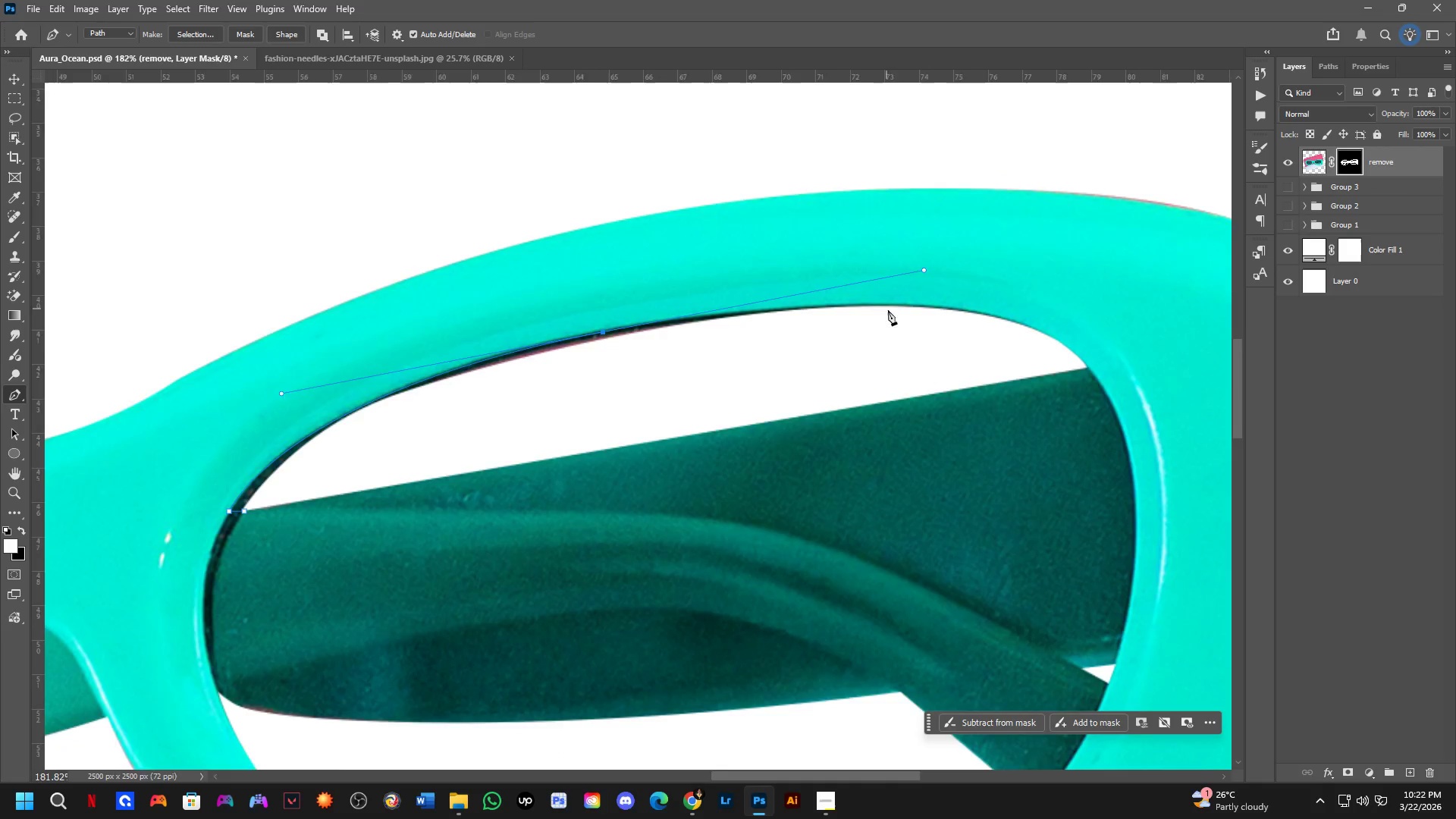 
scroll: coordinate [890, 312], scroll_direction: down, amount: 1.0
 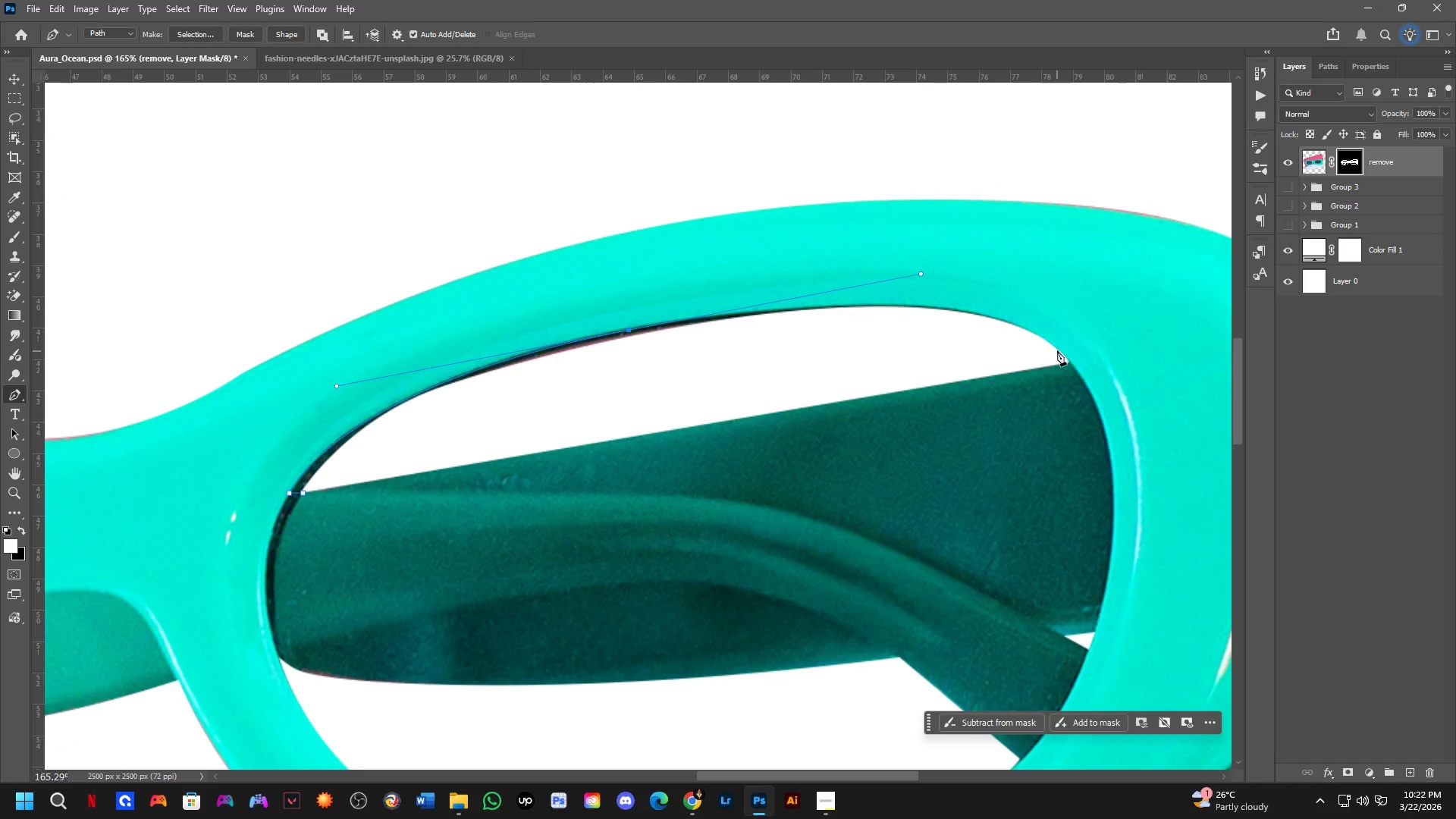 
left_click_drag(start_coordinate=[1053, 347], to_coordinate=[1088, 371])
 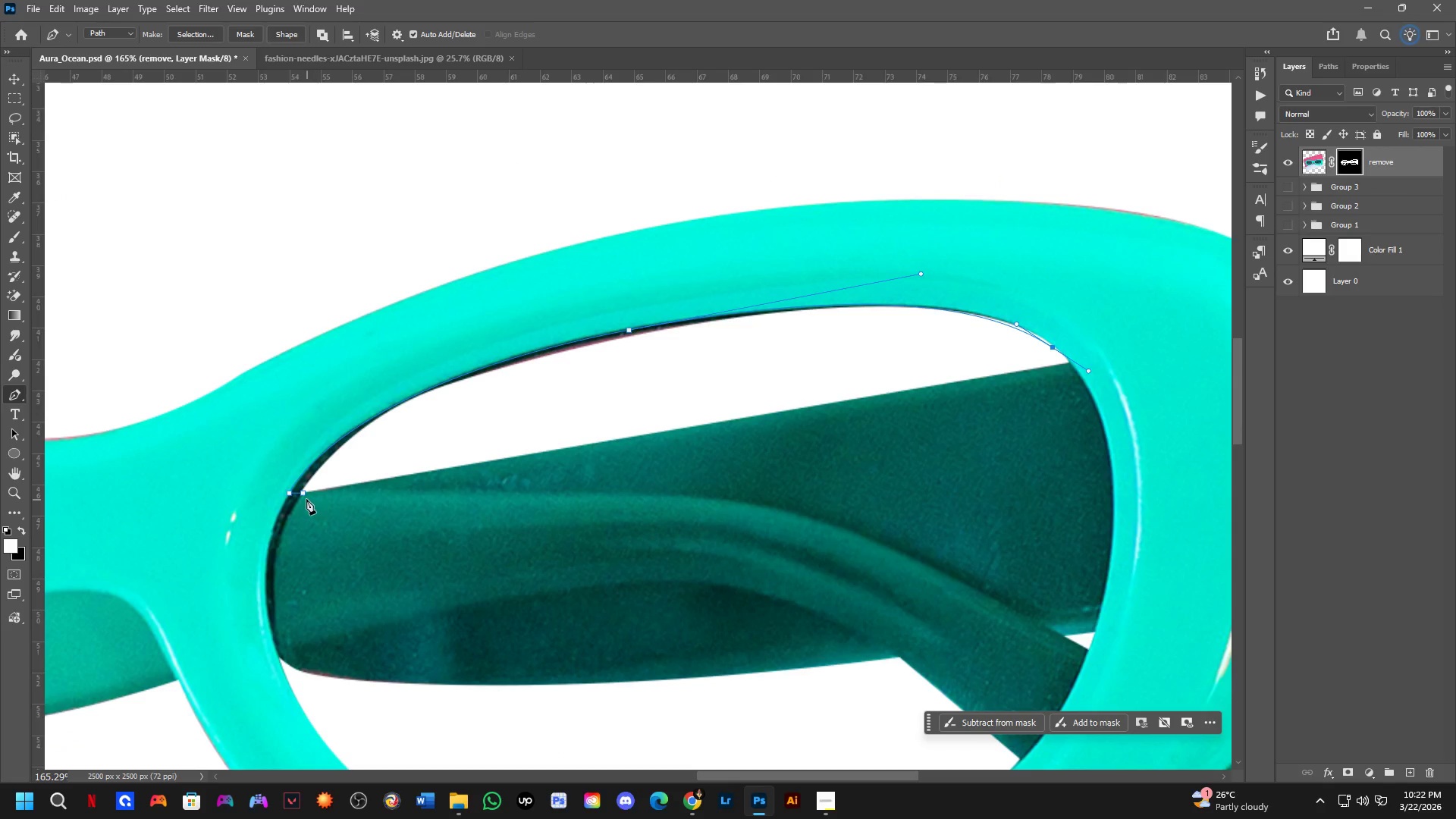 
left_click([303, 494])
 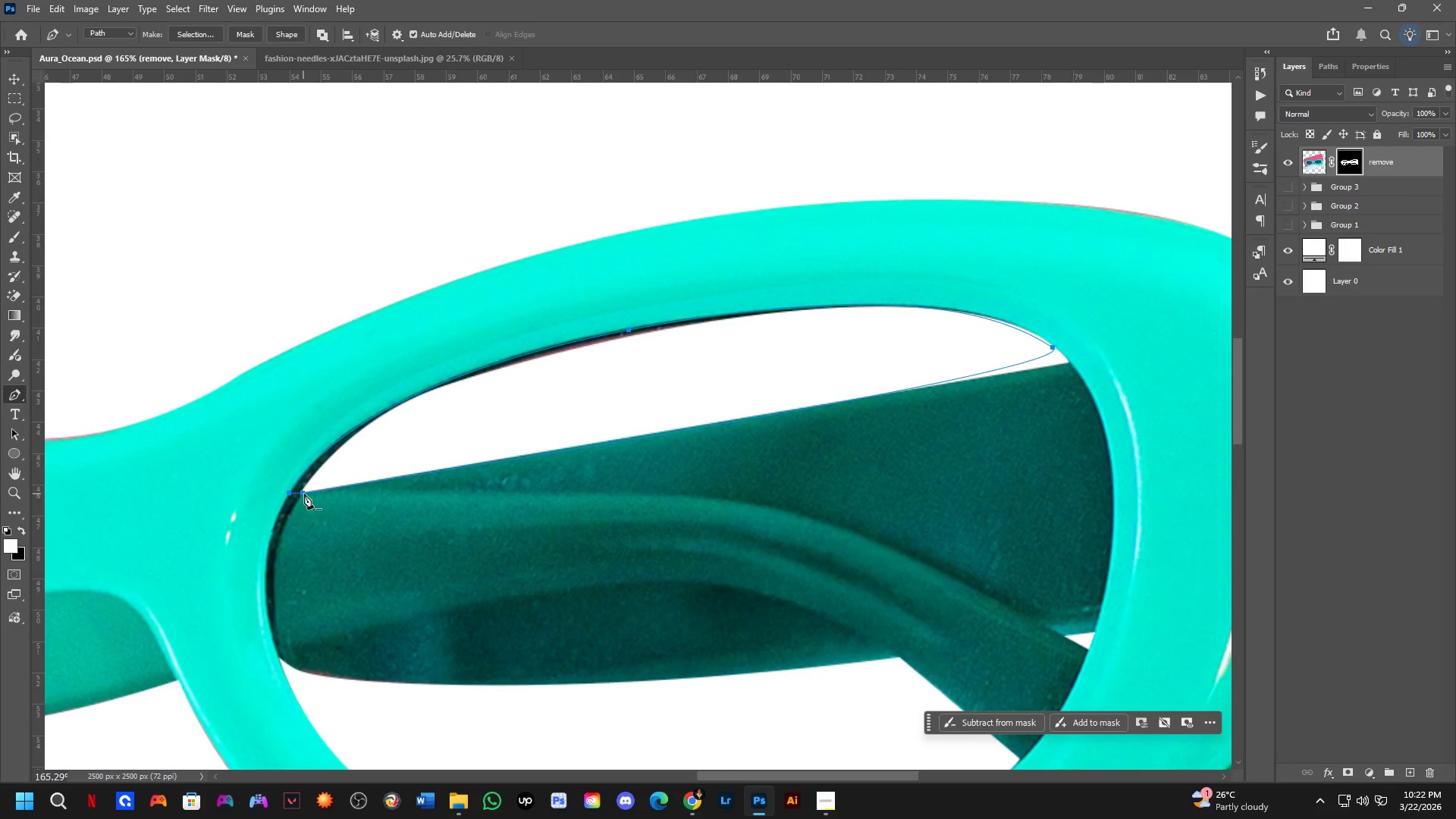 
key(Control+ControlLeft)
 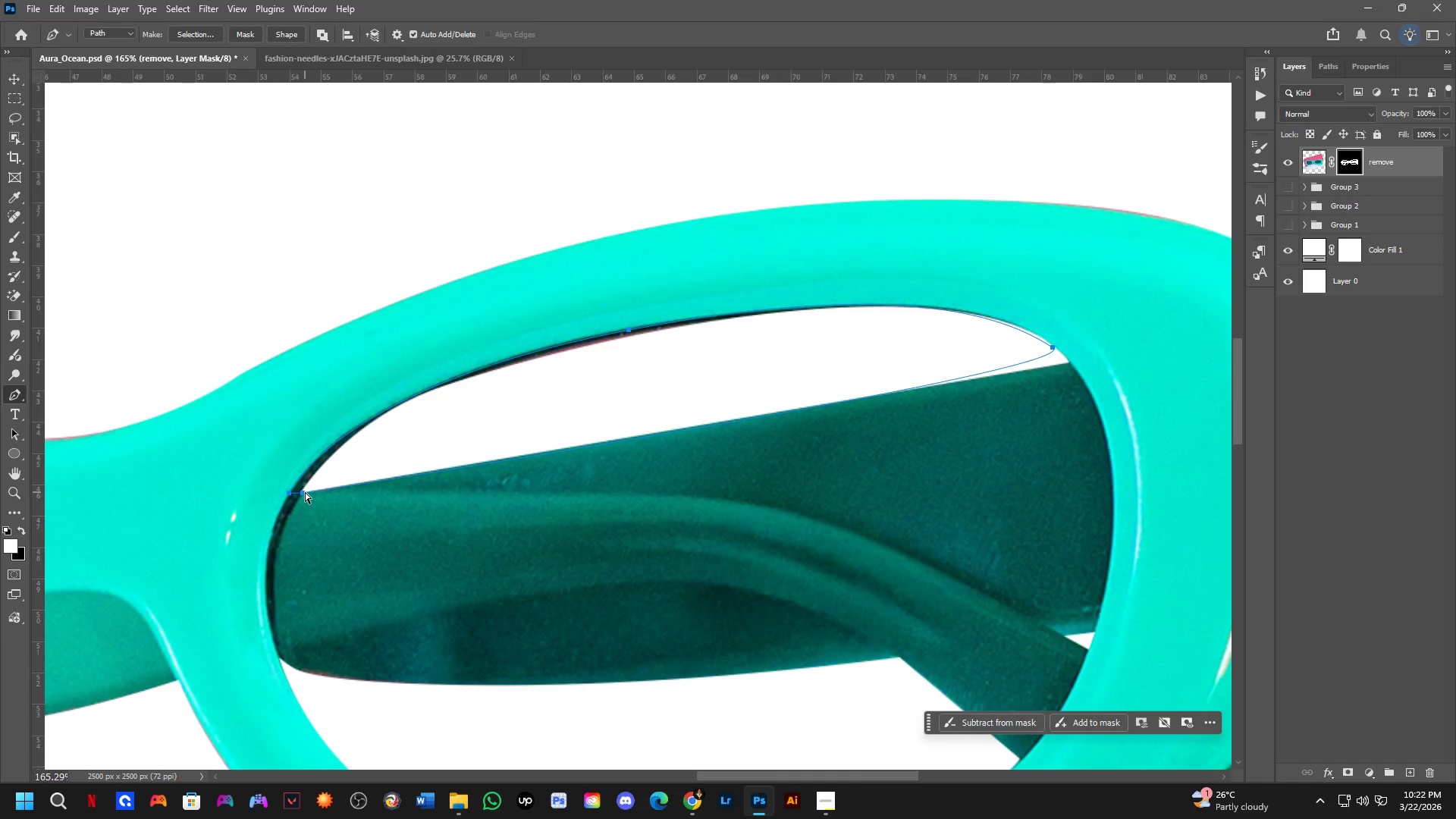 
key(Control+NumpadEnter)
 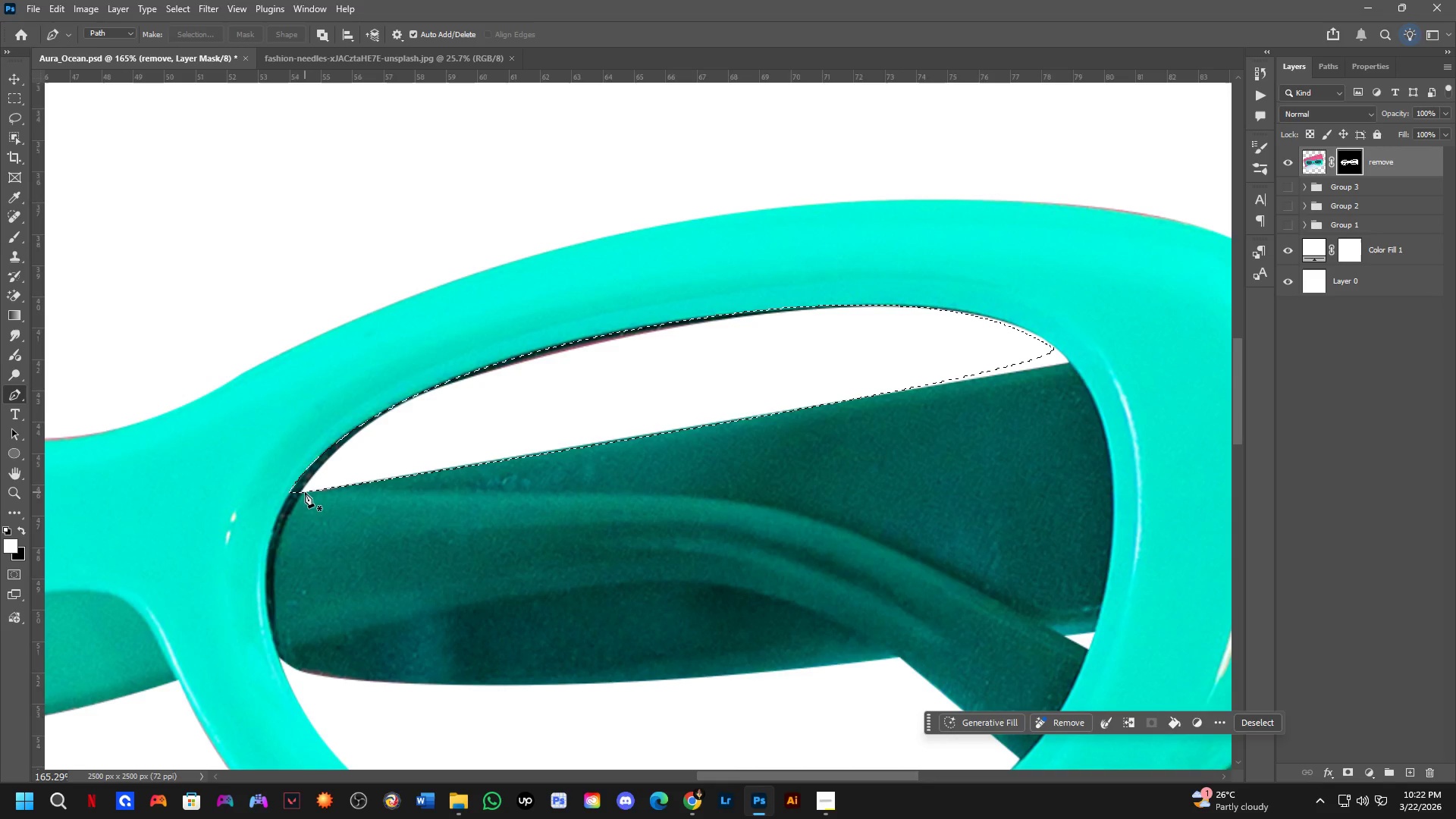 
key(Control+X)
 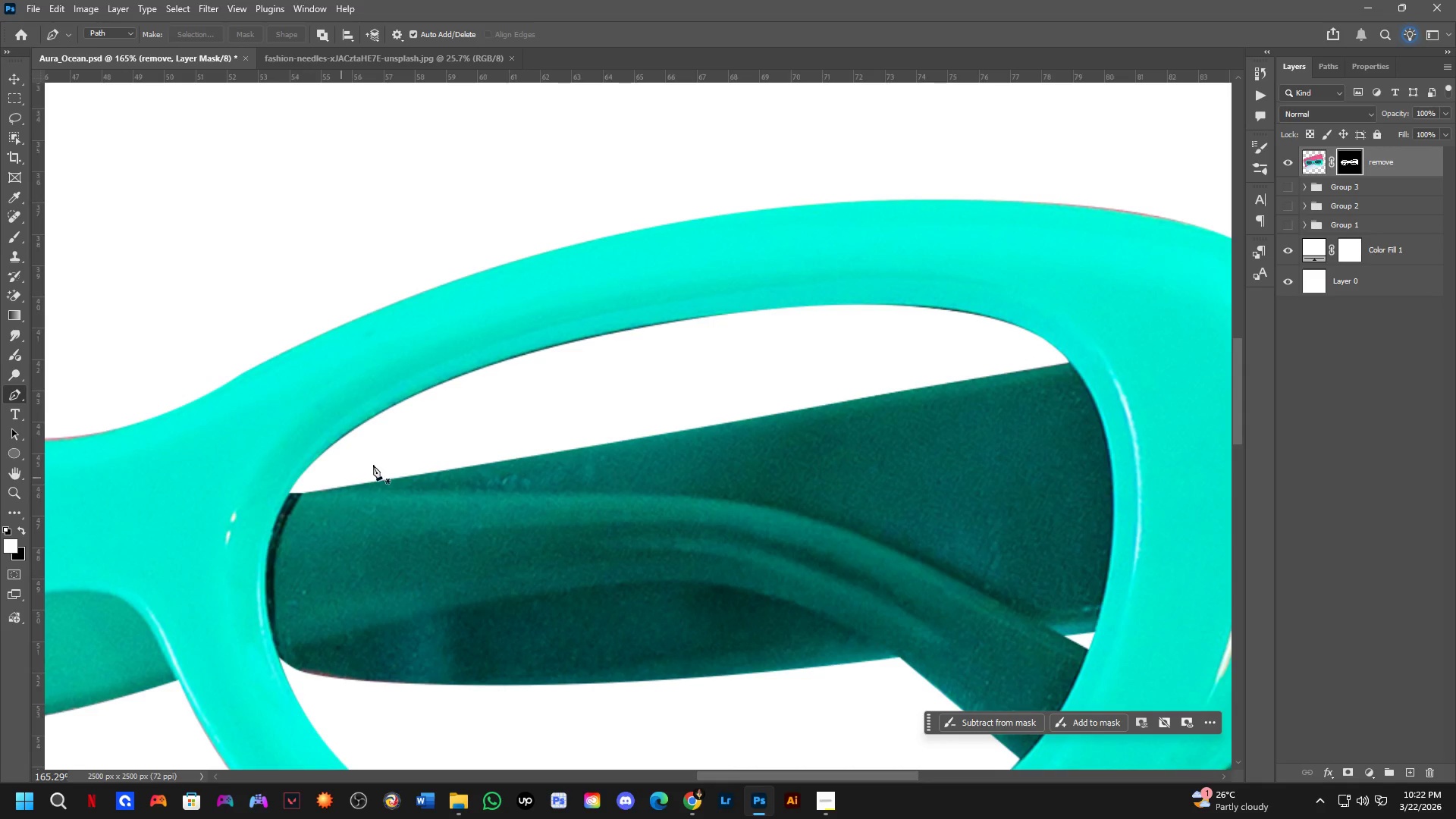 
key(Shift+ShiftLeft)
 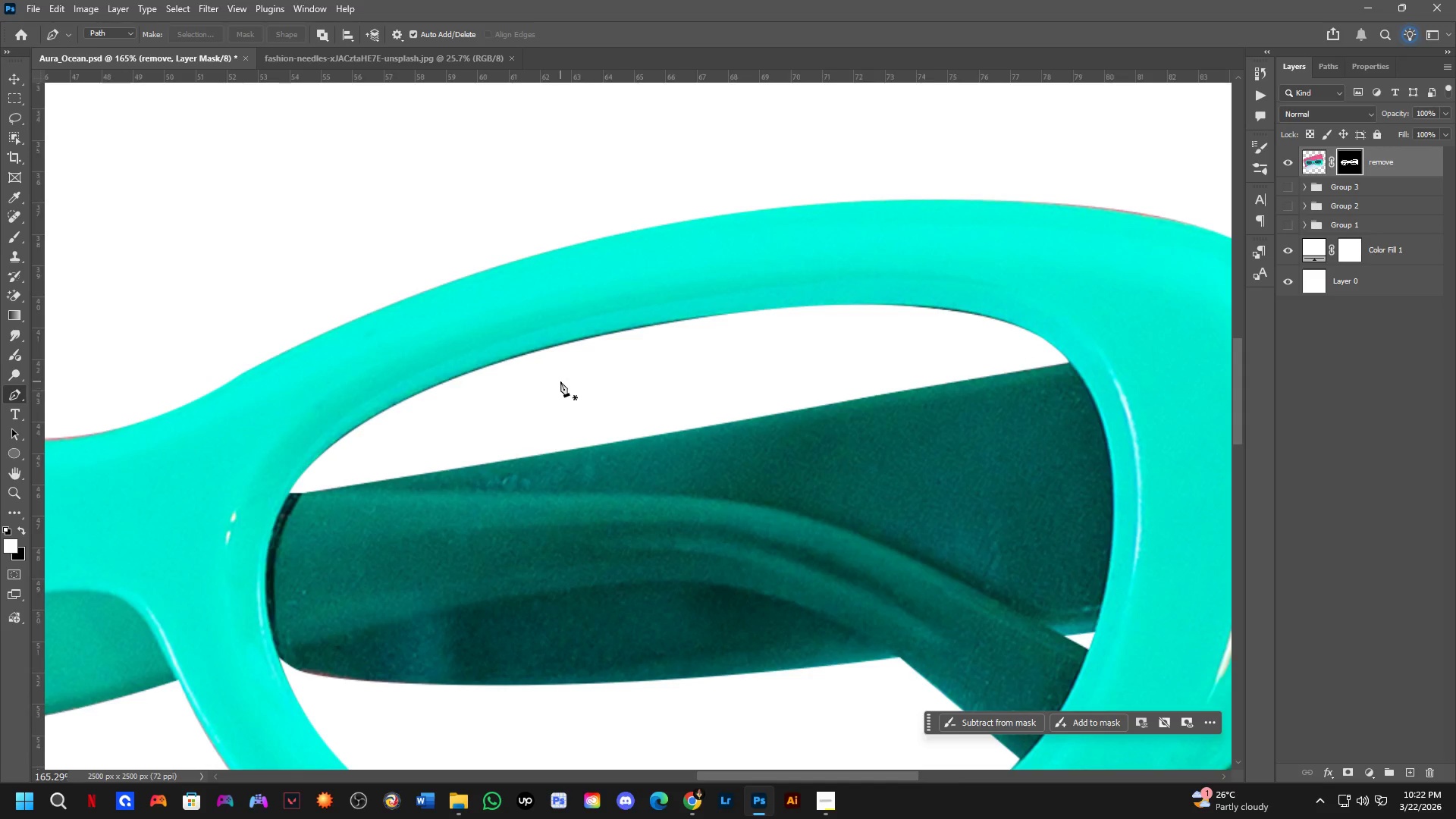 
key(Shift+ShiftLeft)
 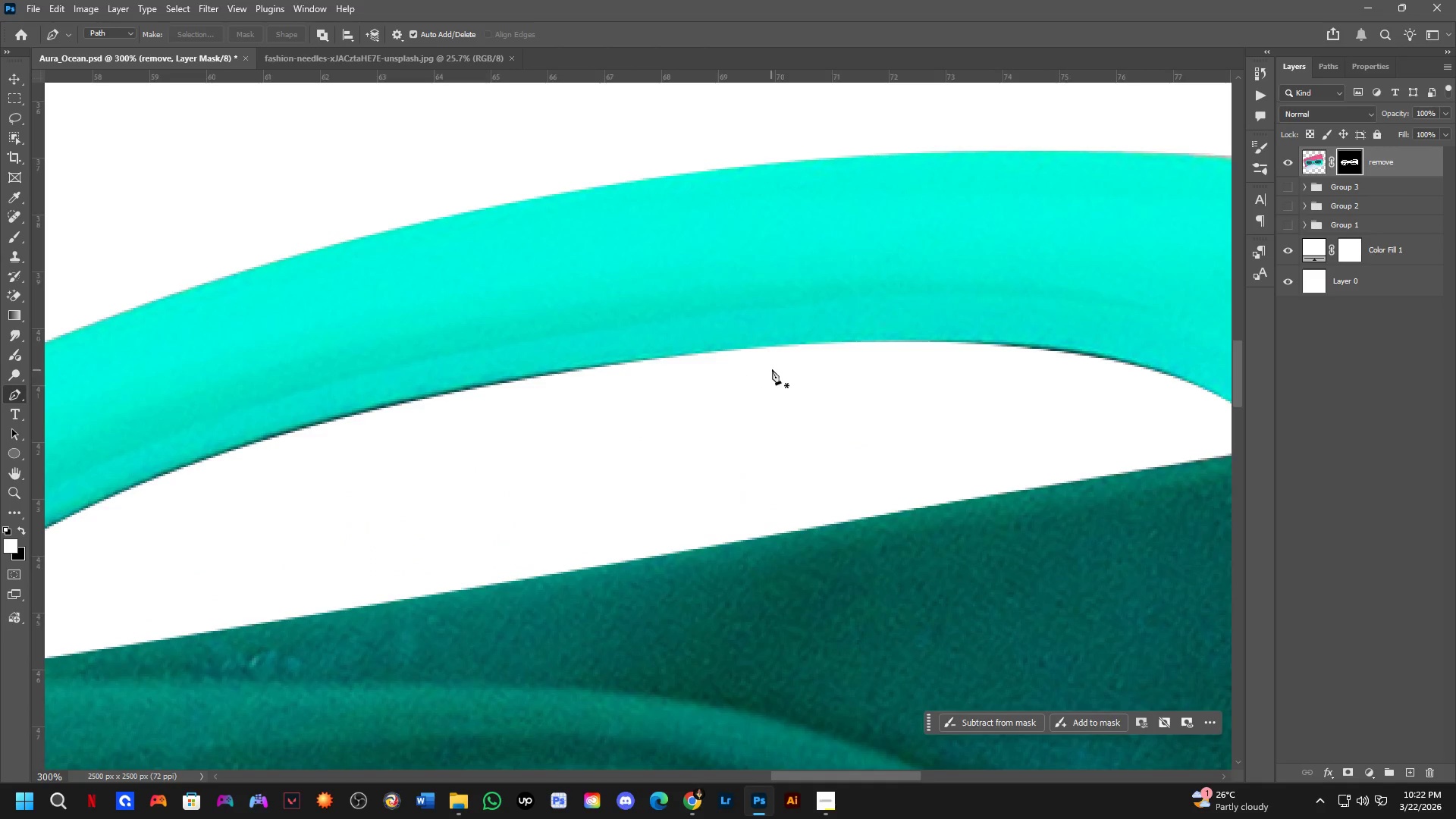 
scroll: coordinate [617, 353], scroll_direction: up, amount: 1.0
 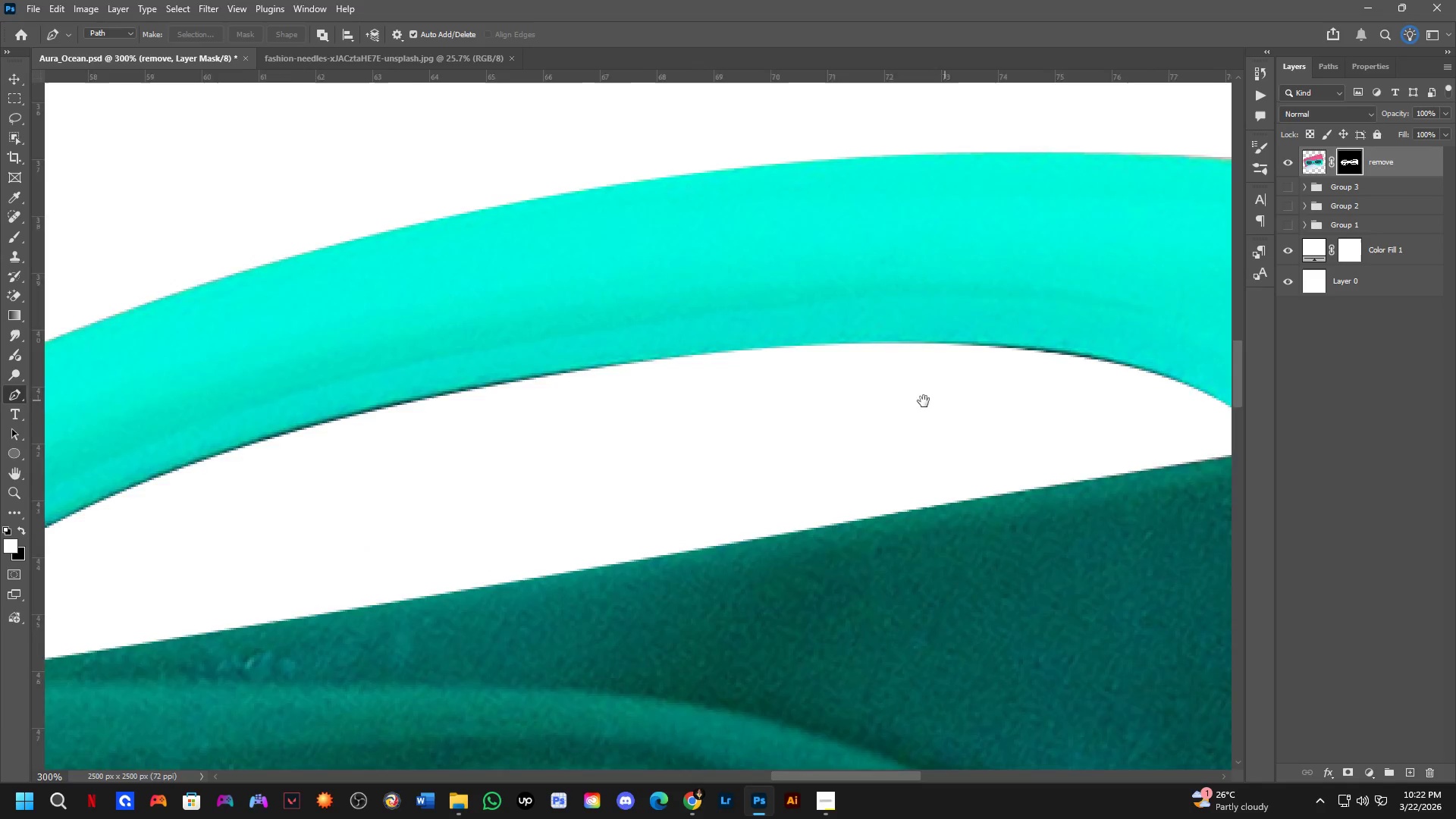 
hold_key(key=Space, duration=0.48)
 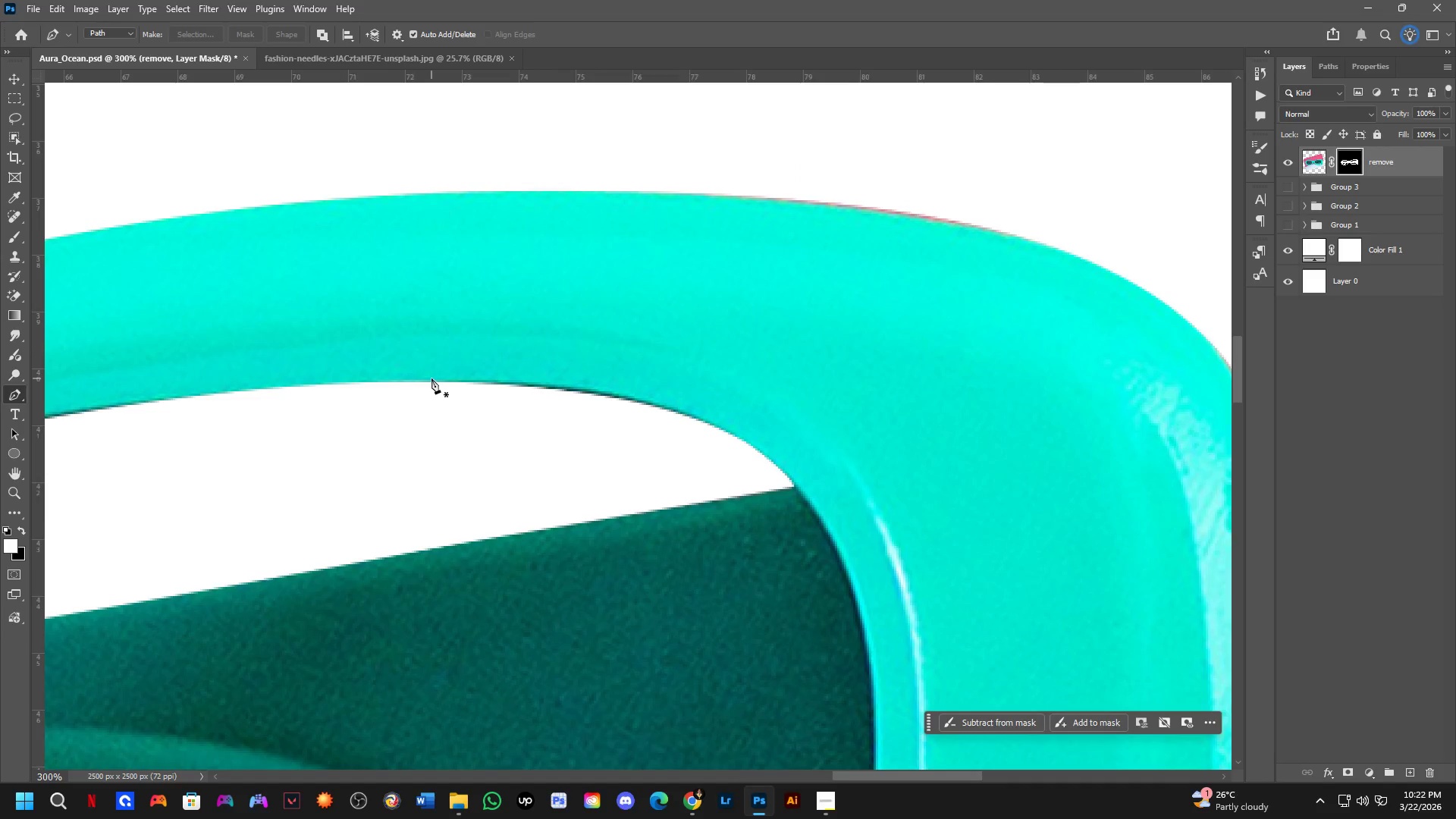 
left_click_drag(start_coordinate=[955, 398], to_coordinate=[471, 438])
 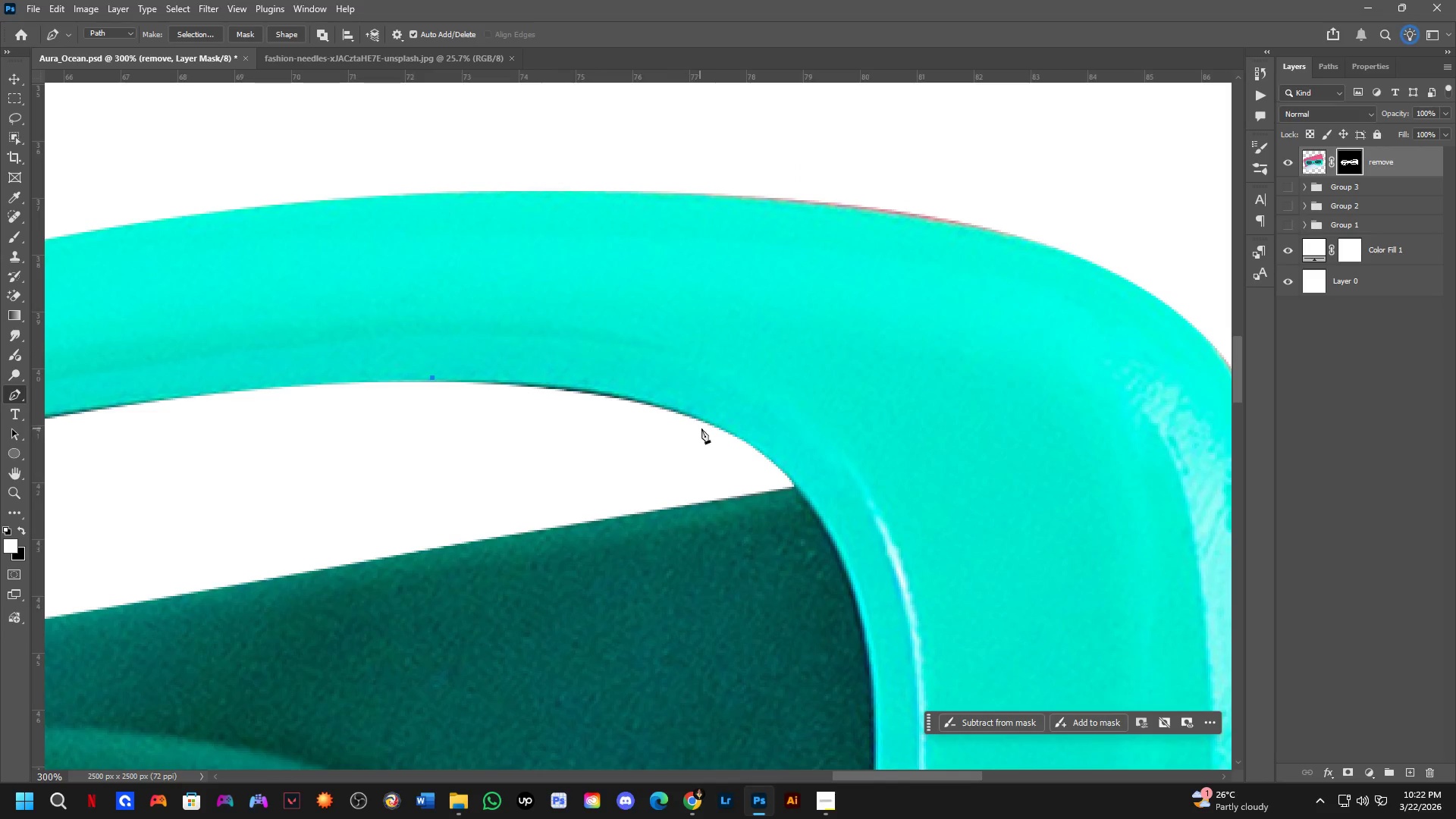 
left_click_drag(start_coordinate=[731, 428], to_coordinate=[749, 443])
 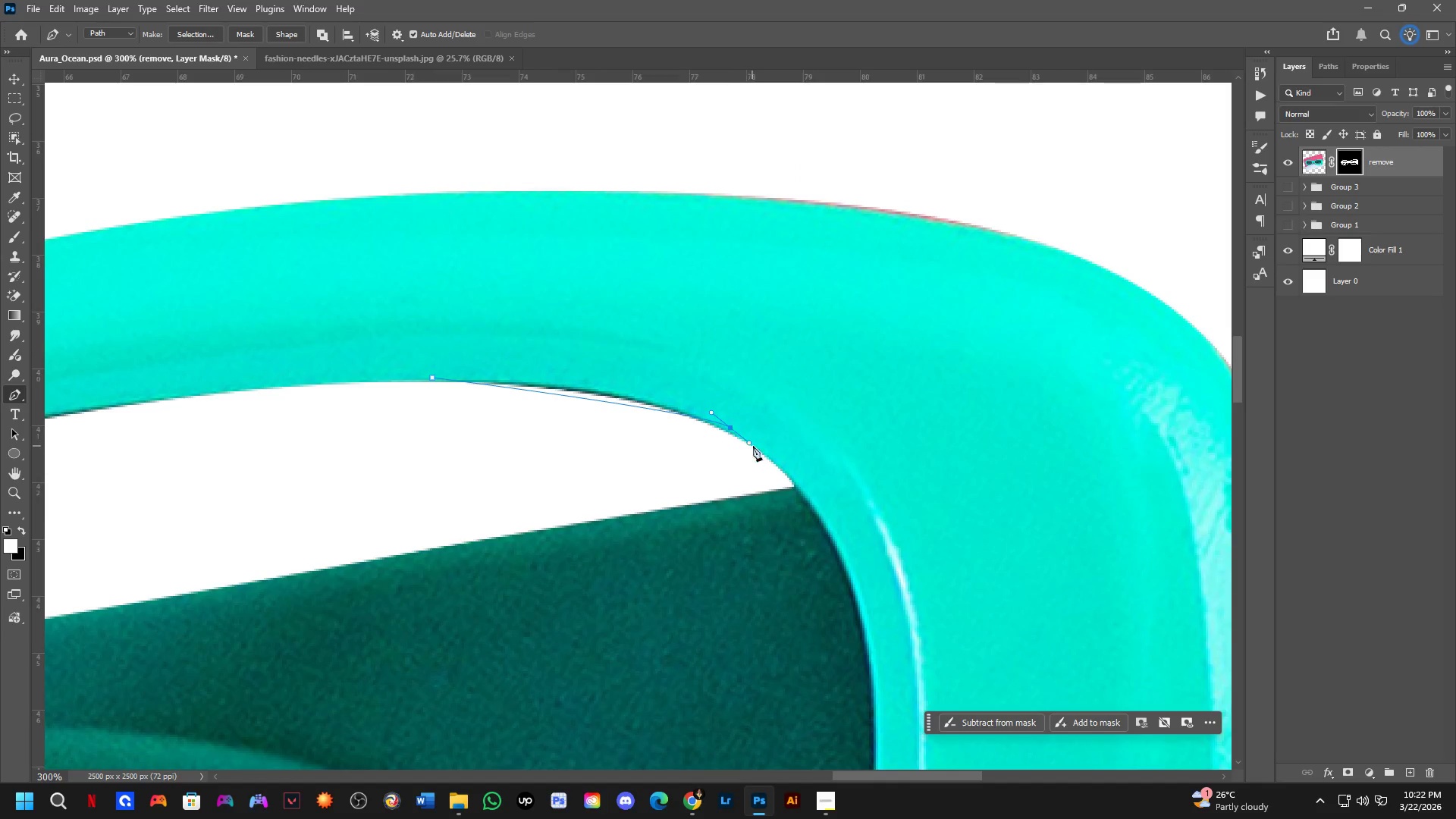 
key(Control+ControlLeft)
 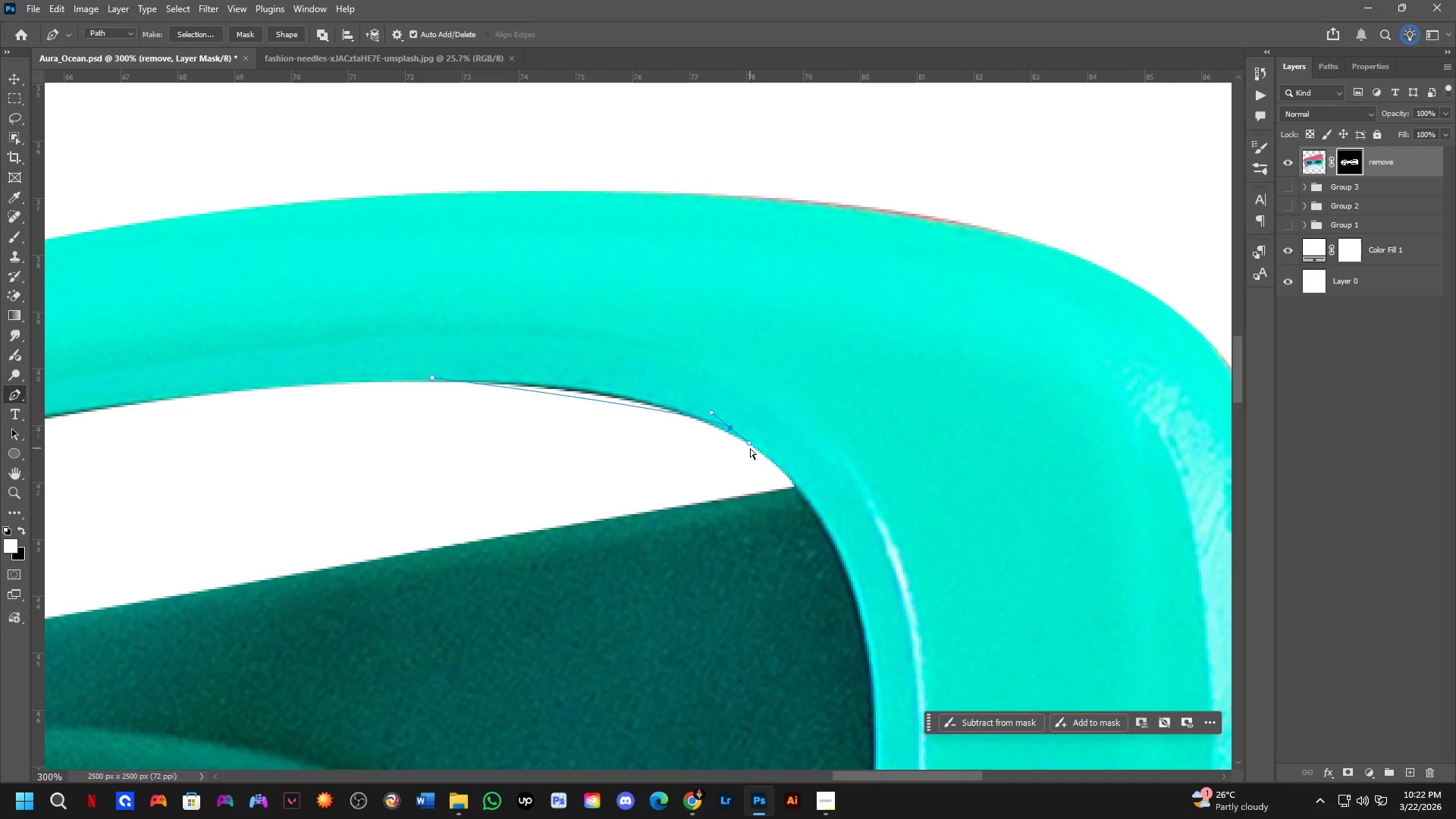 
key(Control+Z)
 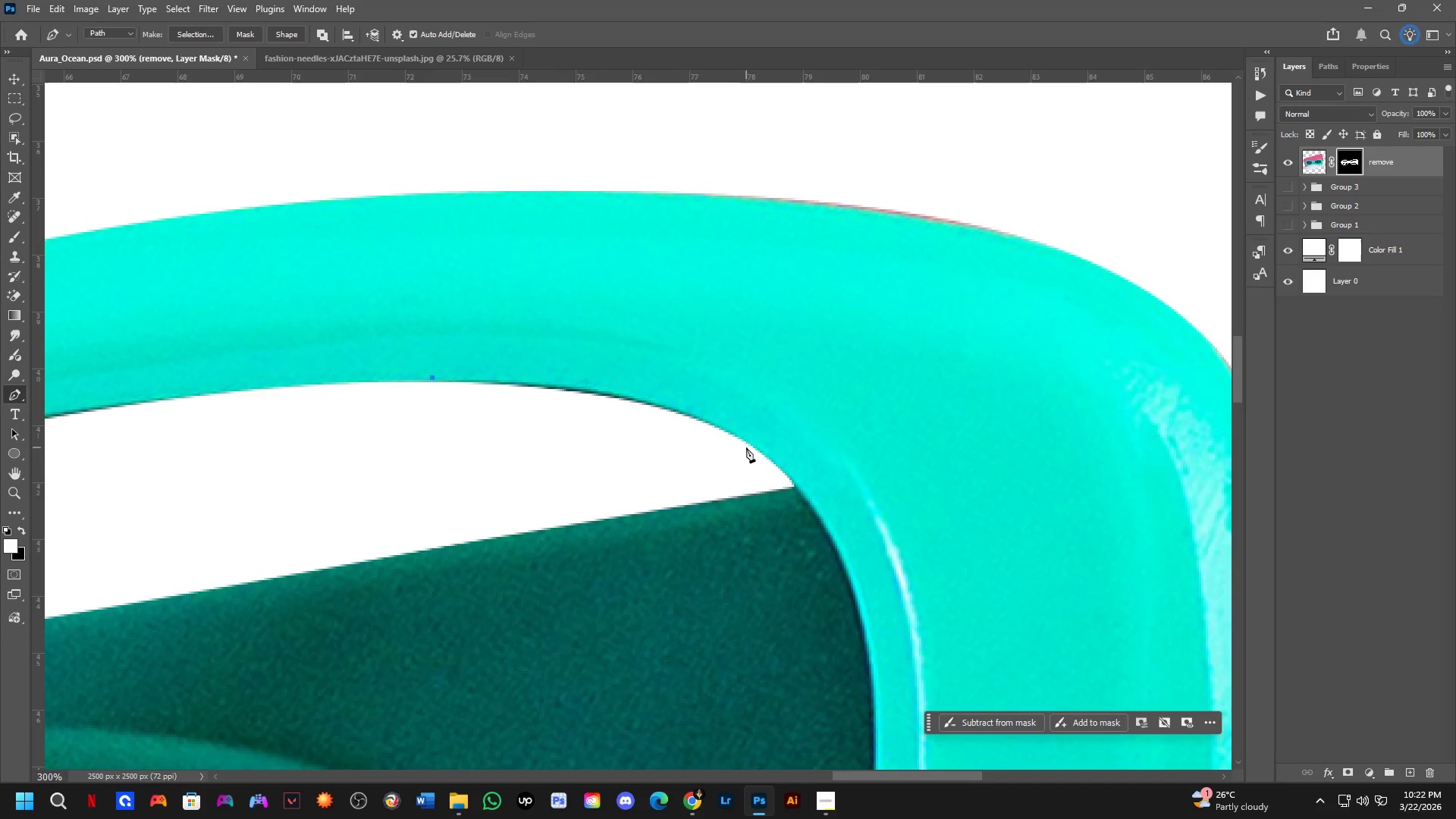 
left_click_drag(start_coordinate=[757, 445], to_coordinate=[843, 519])
 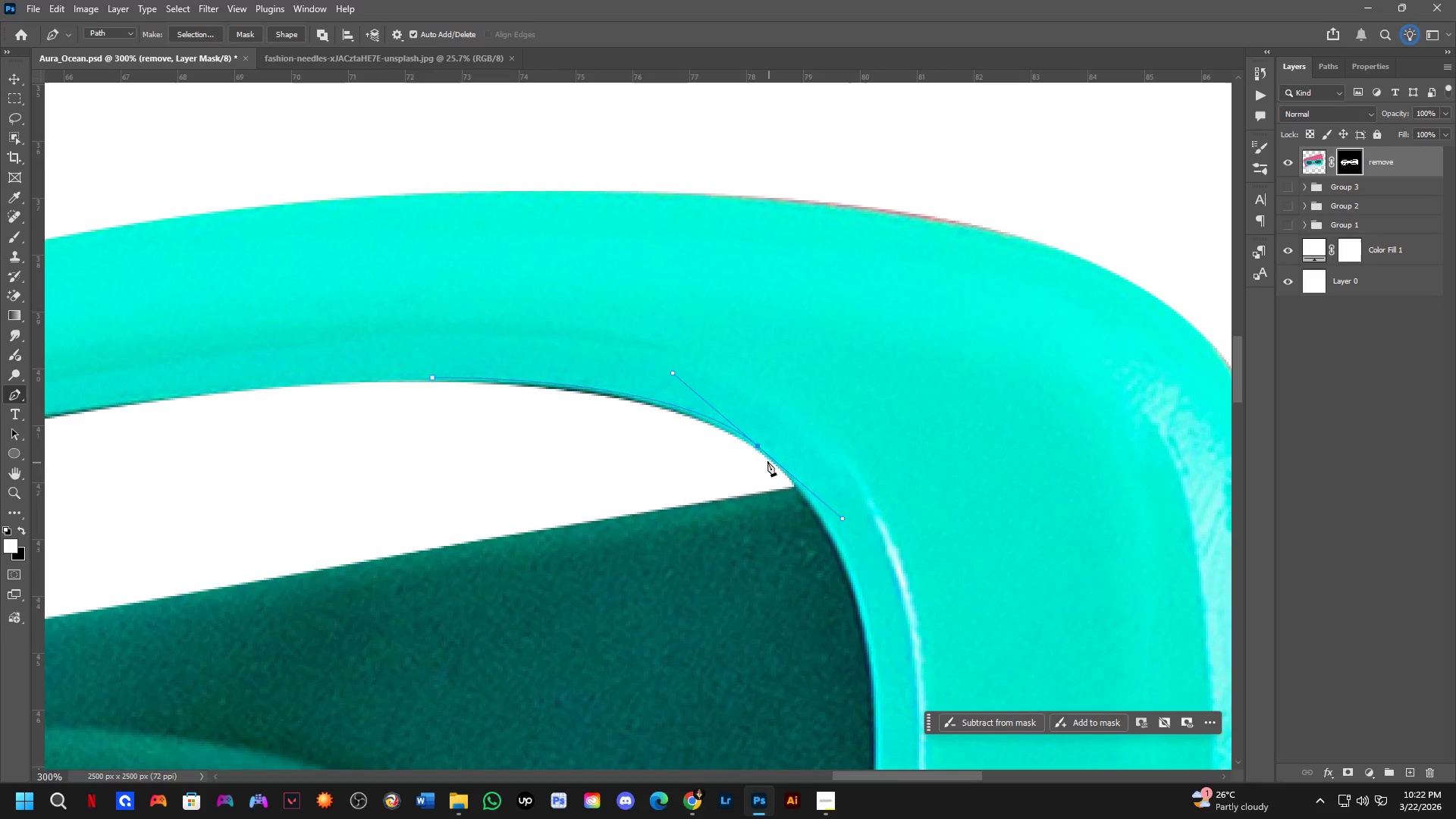 
hold_key(key=ControlLeft, duration=1.33)
left_click_drag(start_coordinate=[758, 448], to_coordinate=[755, 451])
 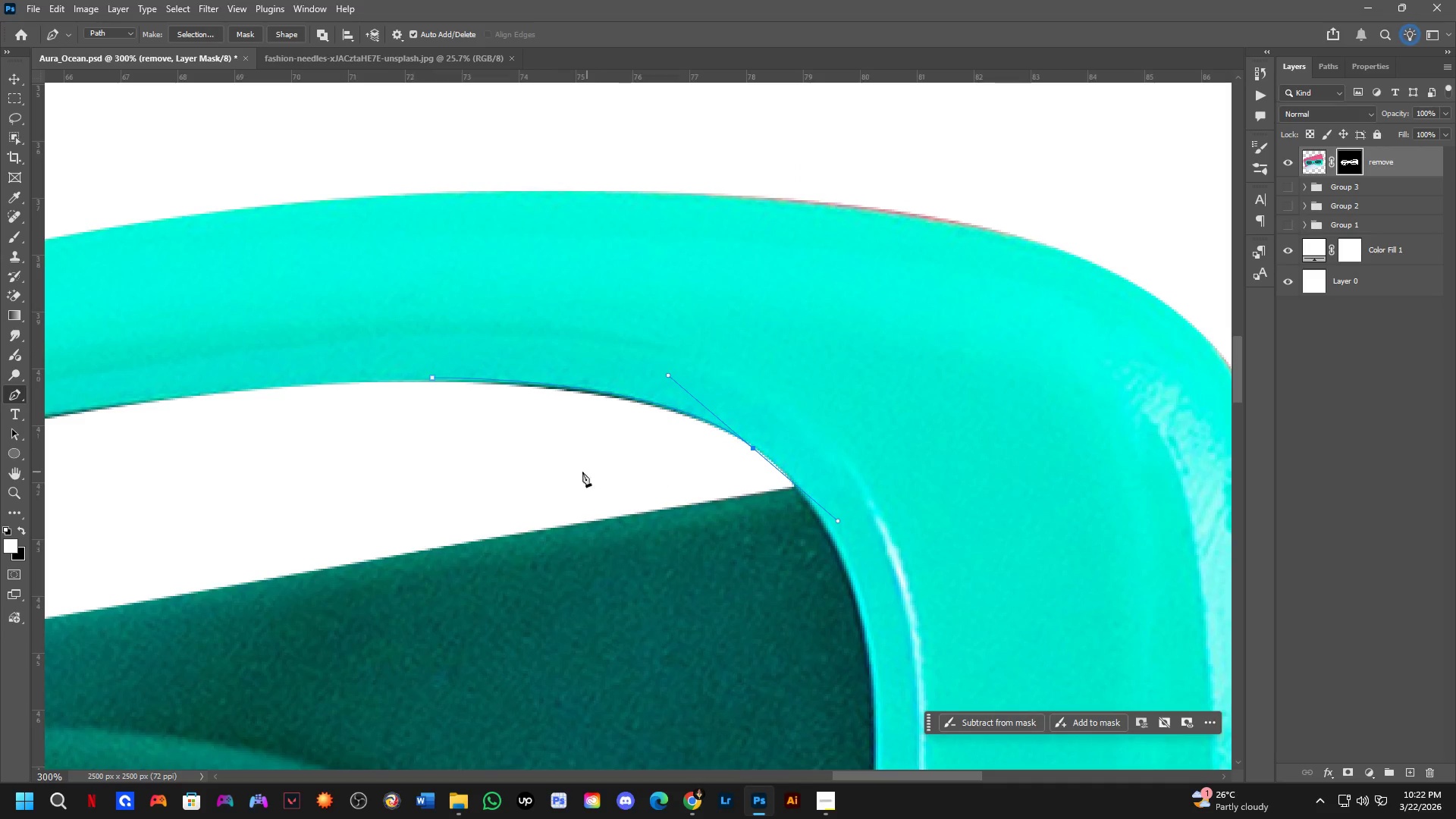 
left_click_drag(start_coordinate=[585, 472], to_coordinate=[500, 469])
 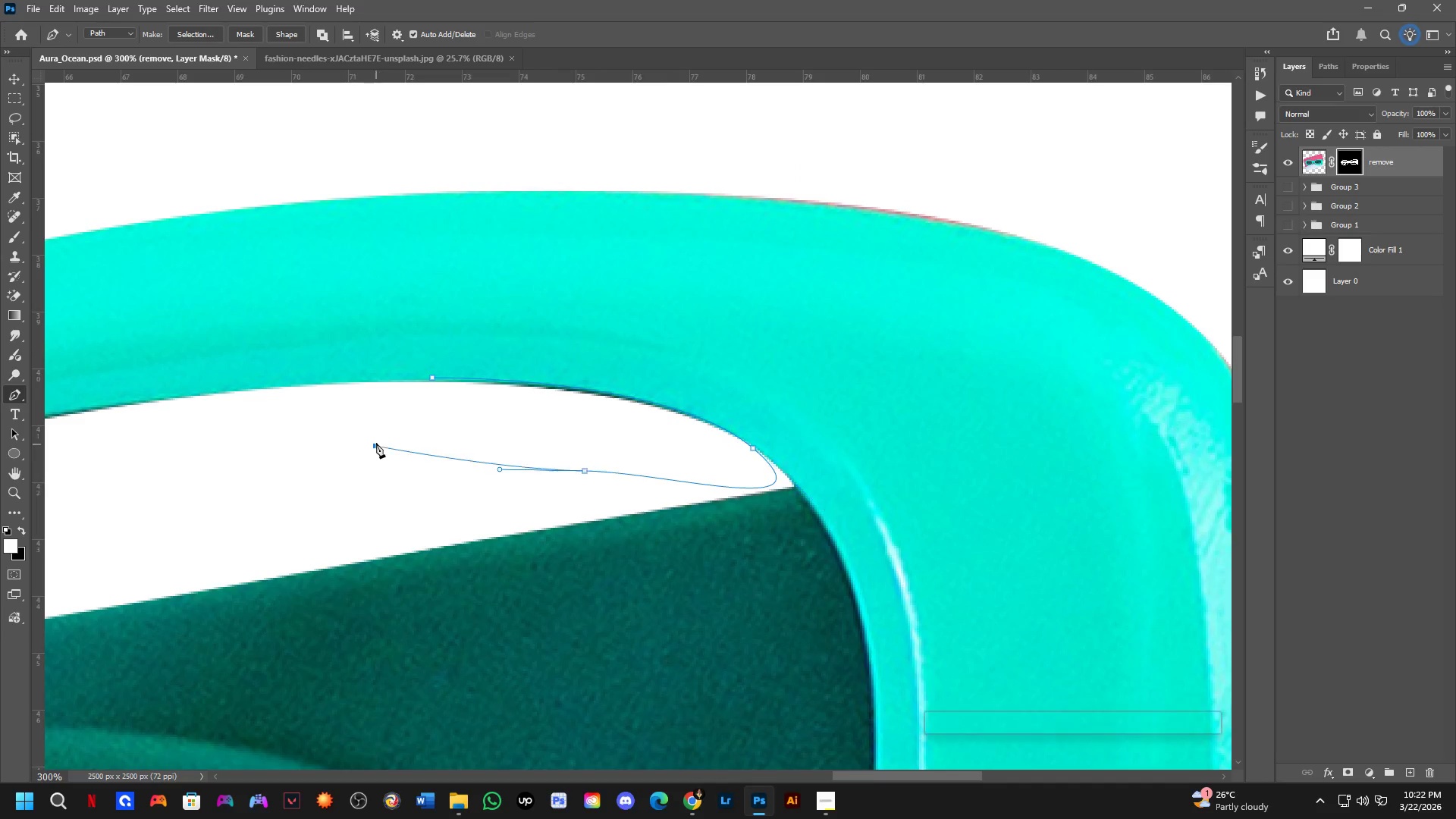 
left_click_drag(start_coordinate=[376, 446], to_coordinate=[378, 429])
 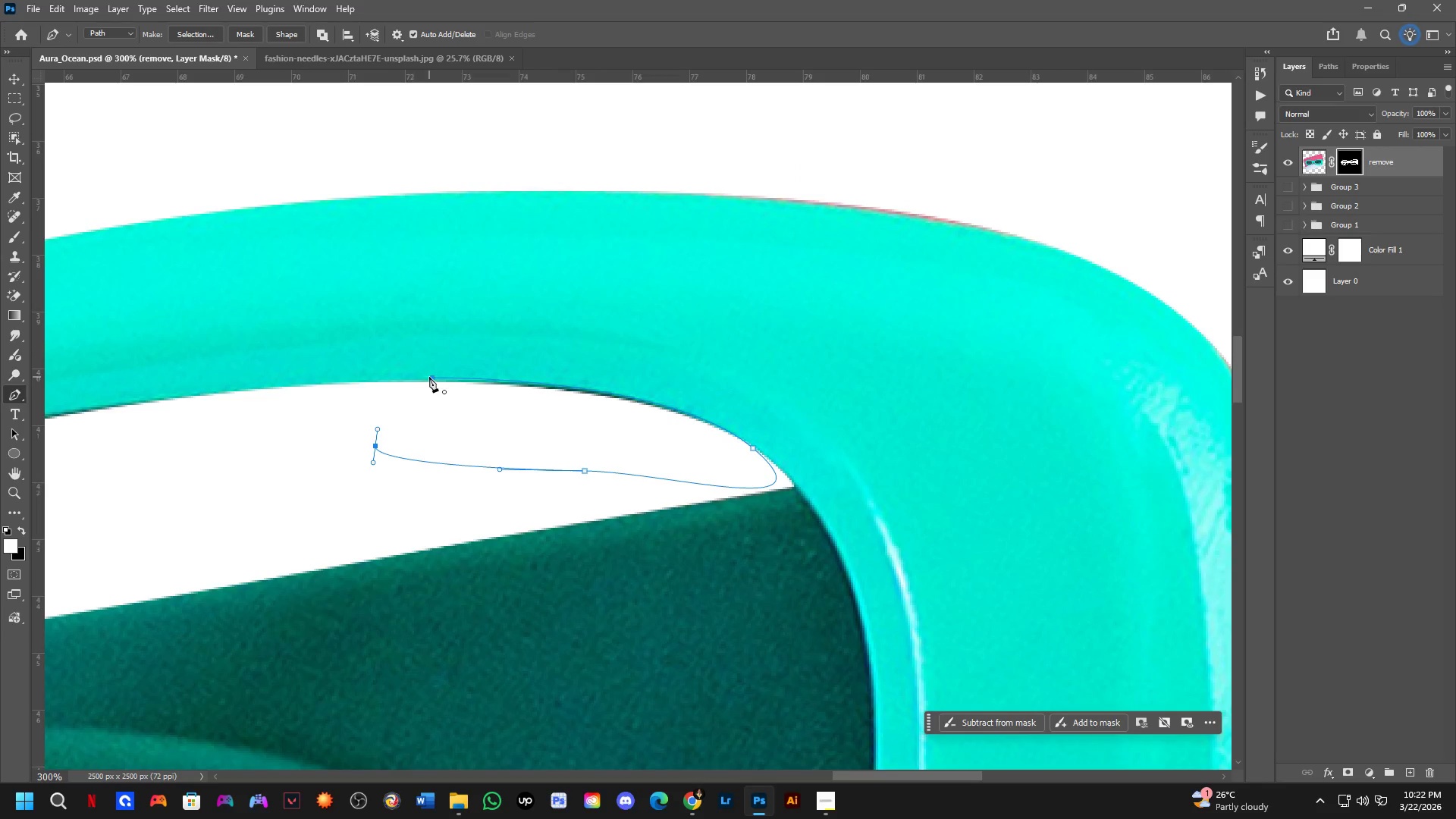 
hold_key(key=ControlLeft, duration=0.78)
left_click_drag(start_coordinate=[430, 377], to_coordinate=[427, 381])
 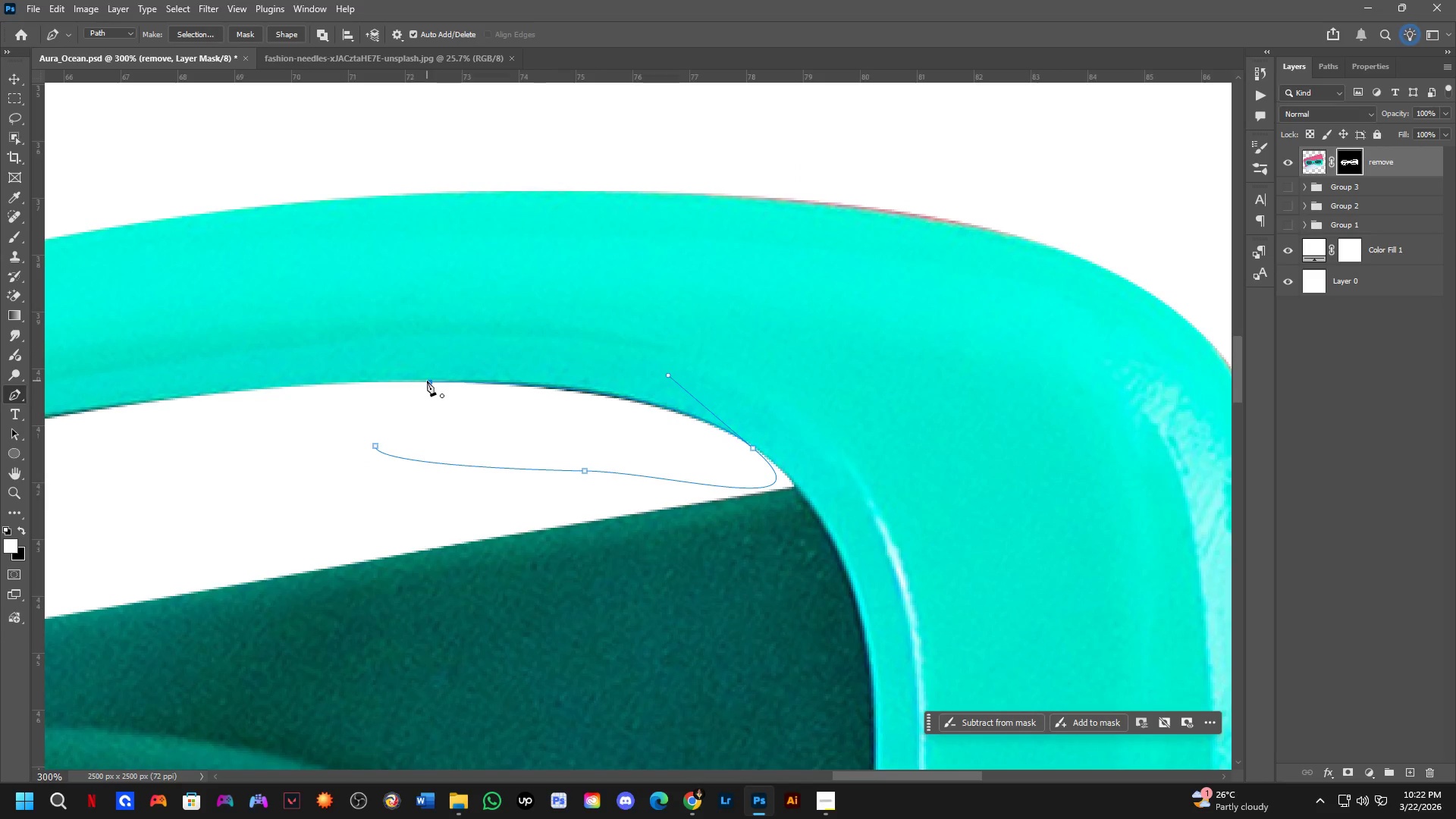 
left_click([427, 381])
 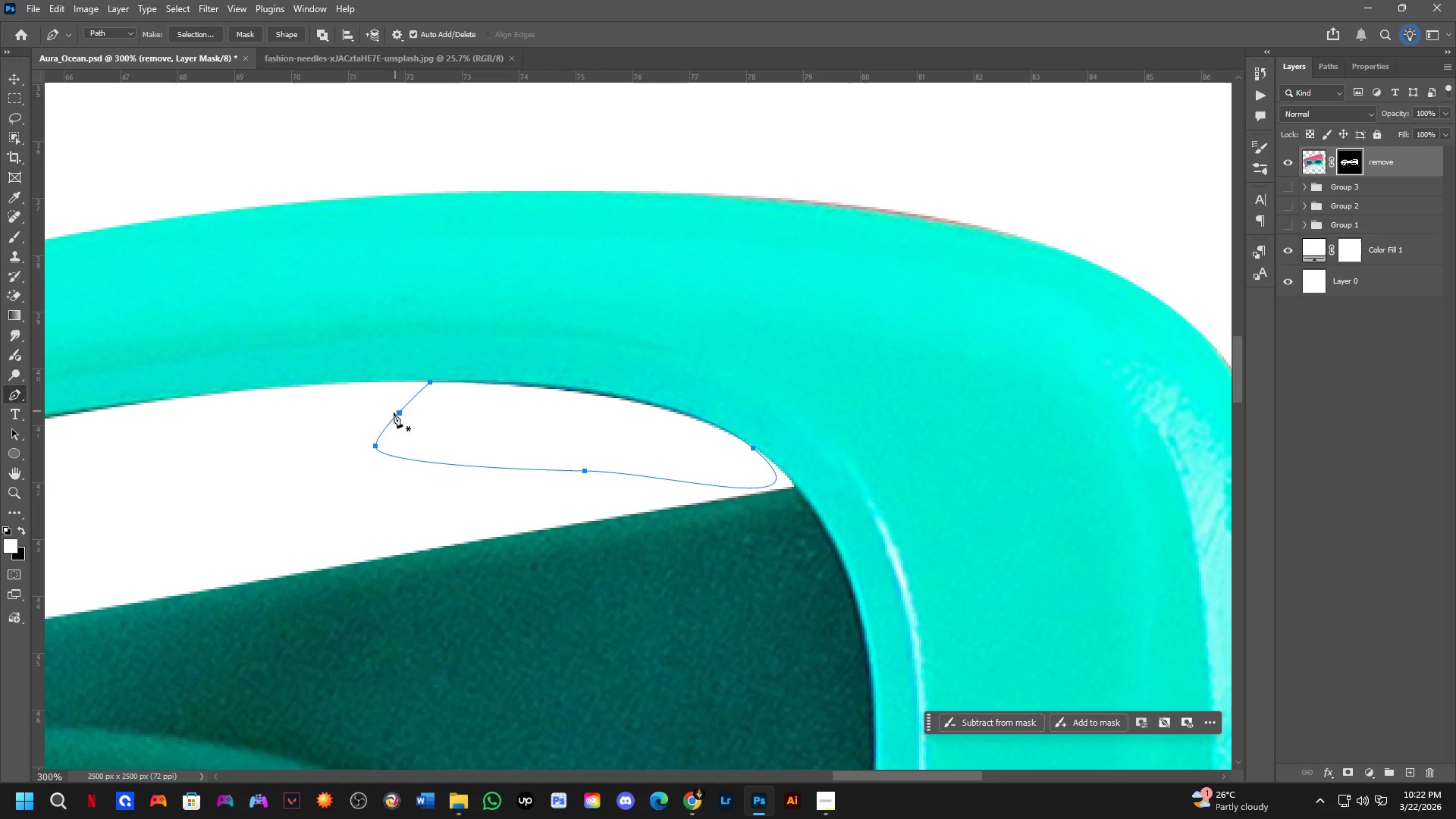 
key(Control+ControlLeft)
 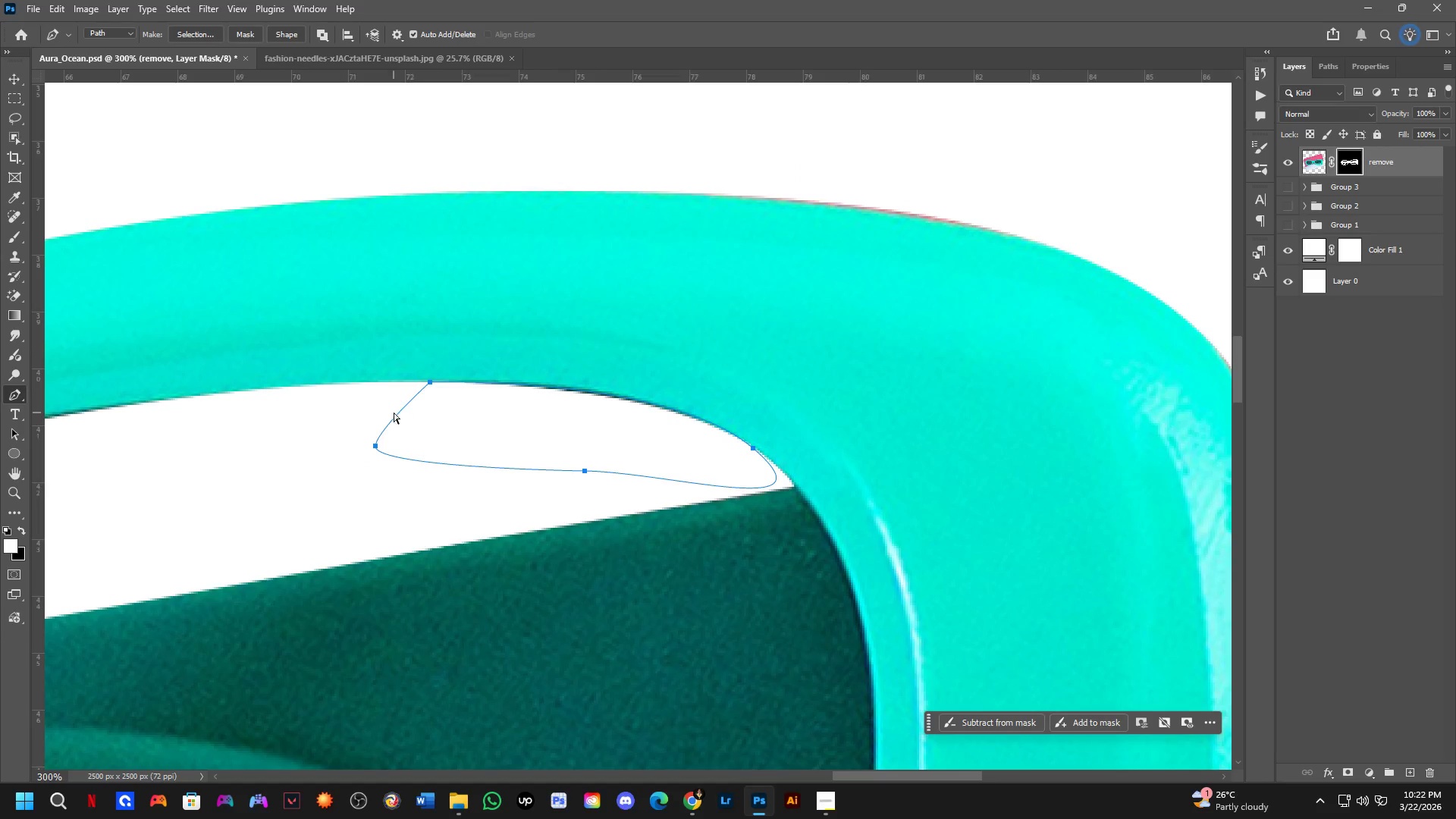 
key(Control+NumpadEnter)
 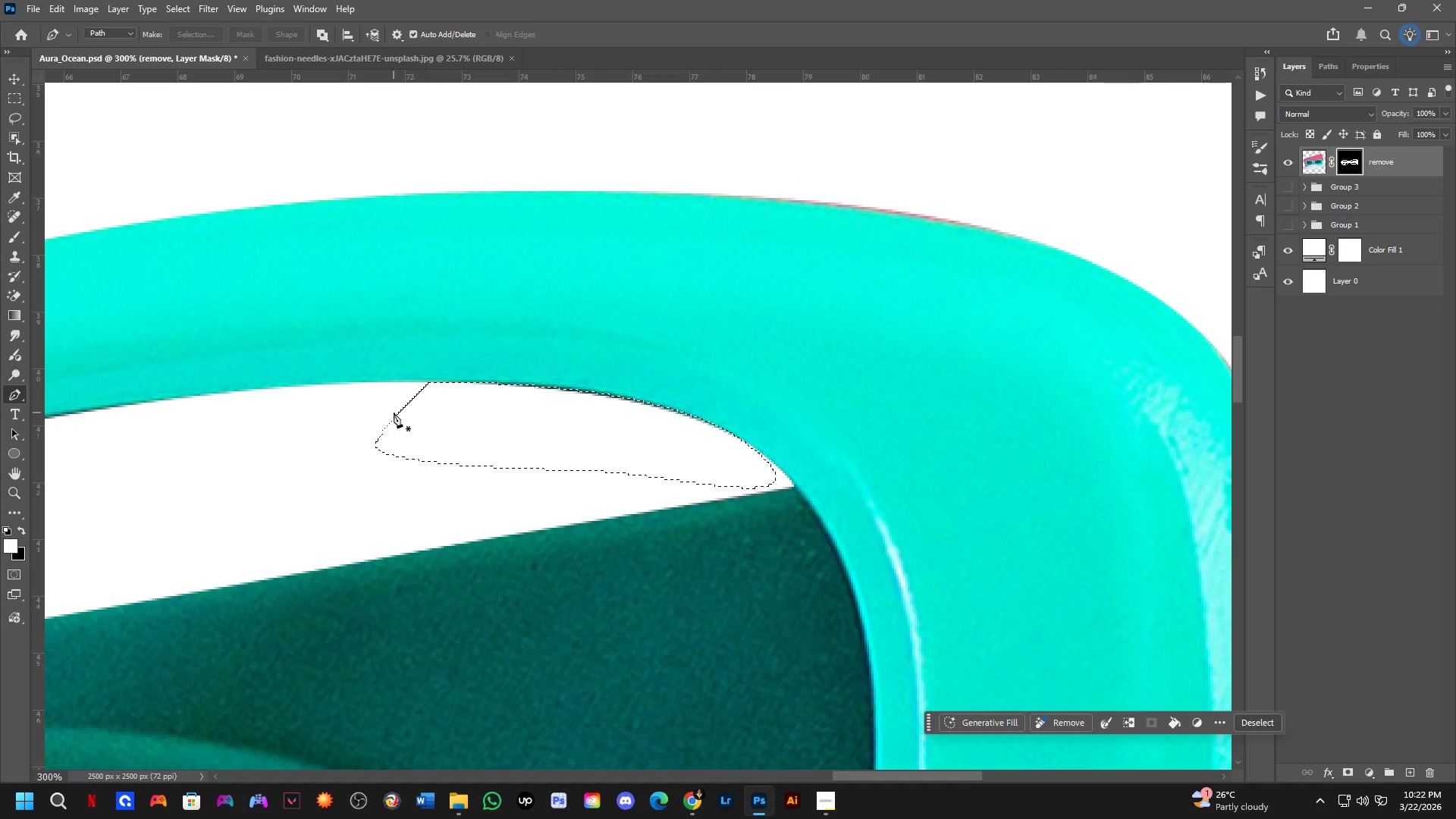 
key(Control+X)
 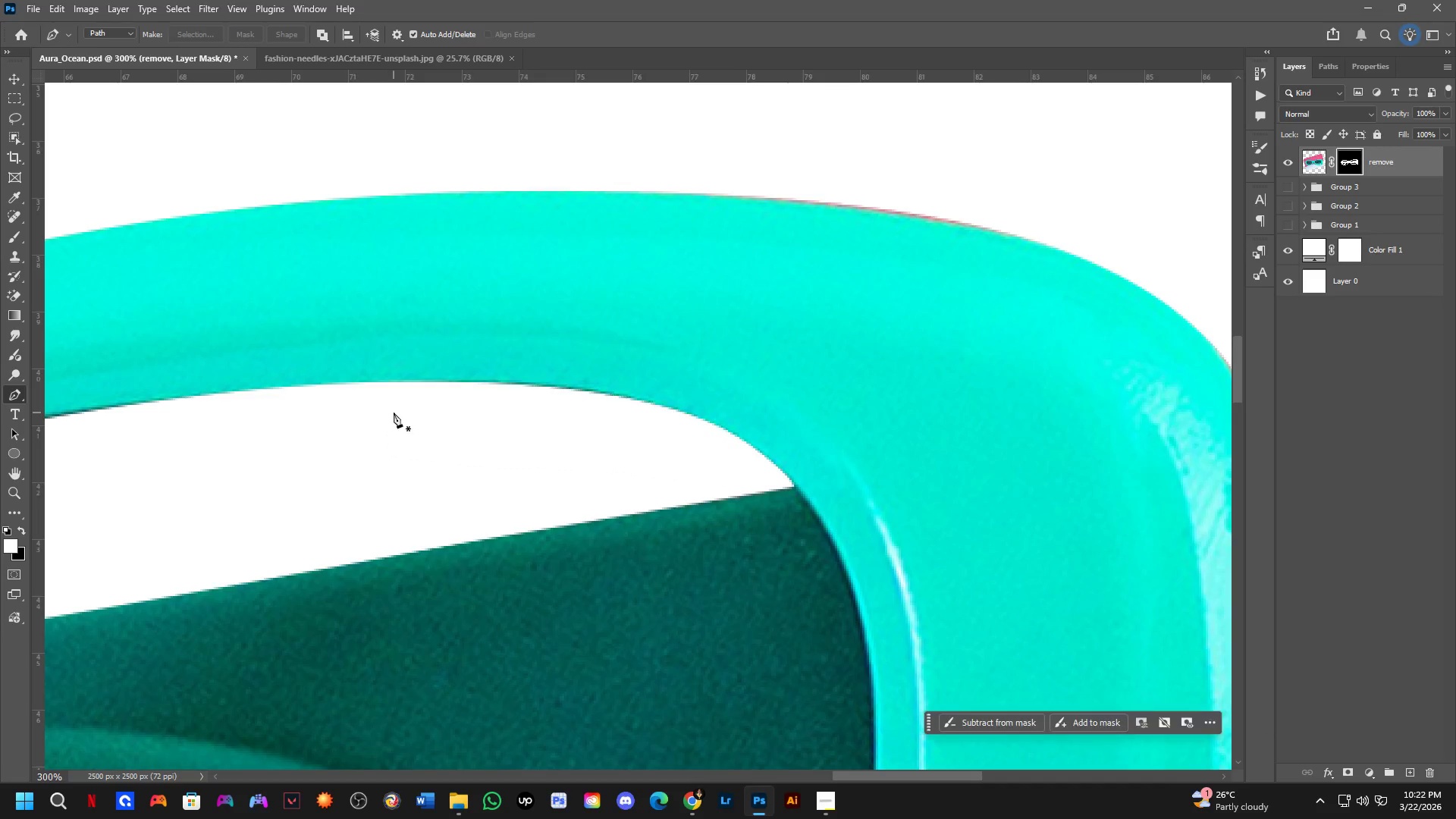 
key(Shift+ShiftLeft)
 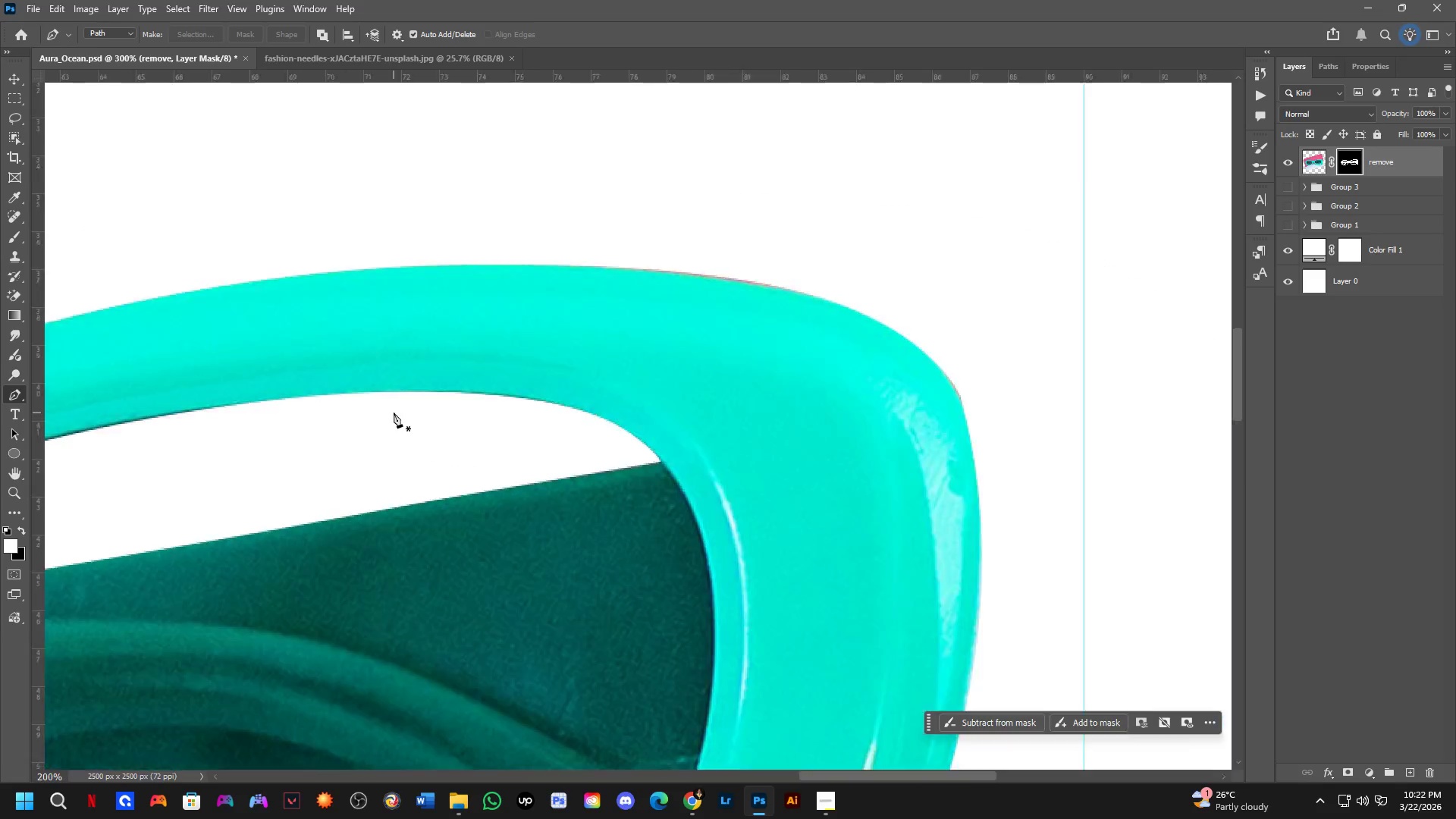 
scroll: coordinate [400, 408], scroll_direction: down, amount: 3.0
 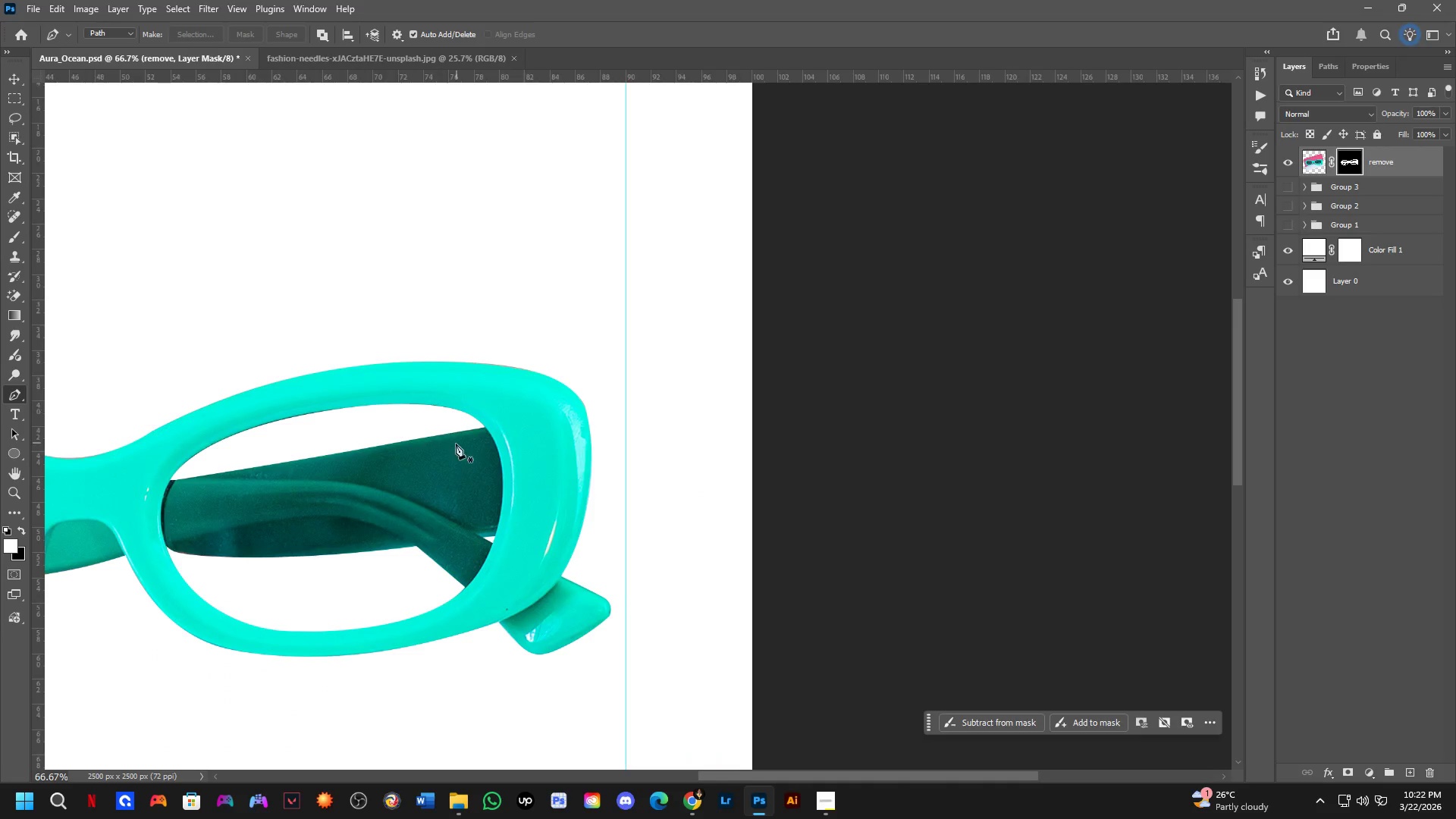 
hold_key(key=Space, duration=0.53)
 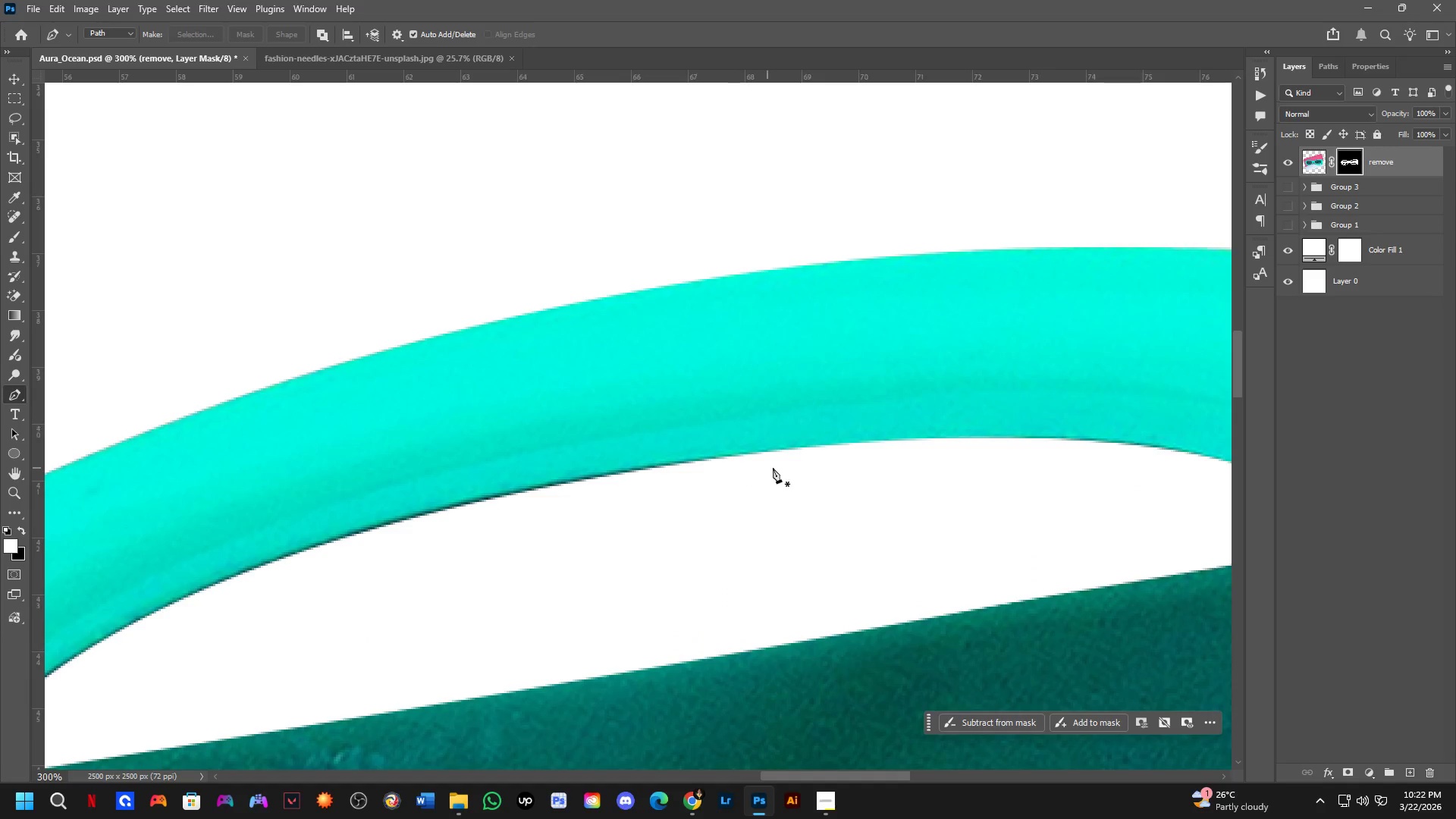 
left_click_drag(start_coordinate=[455, 449], to_coordinate=[818, 460])
 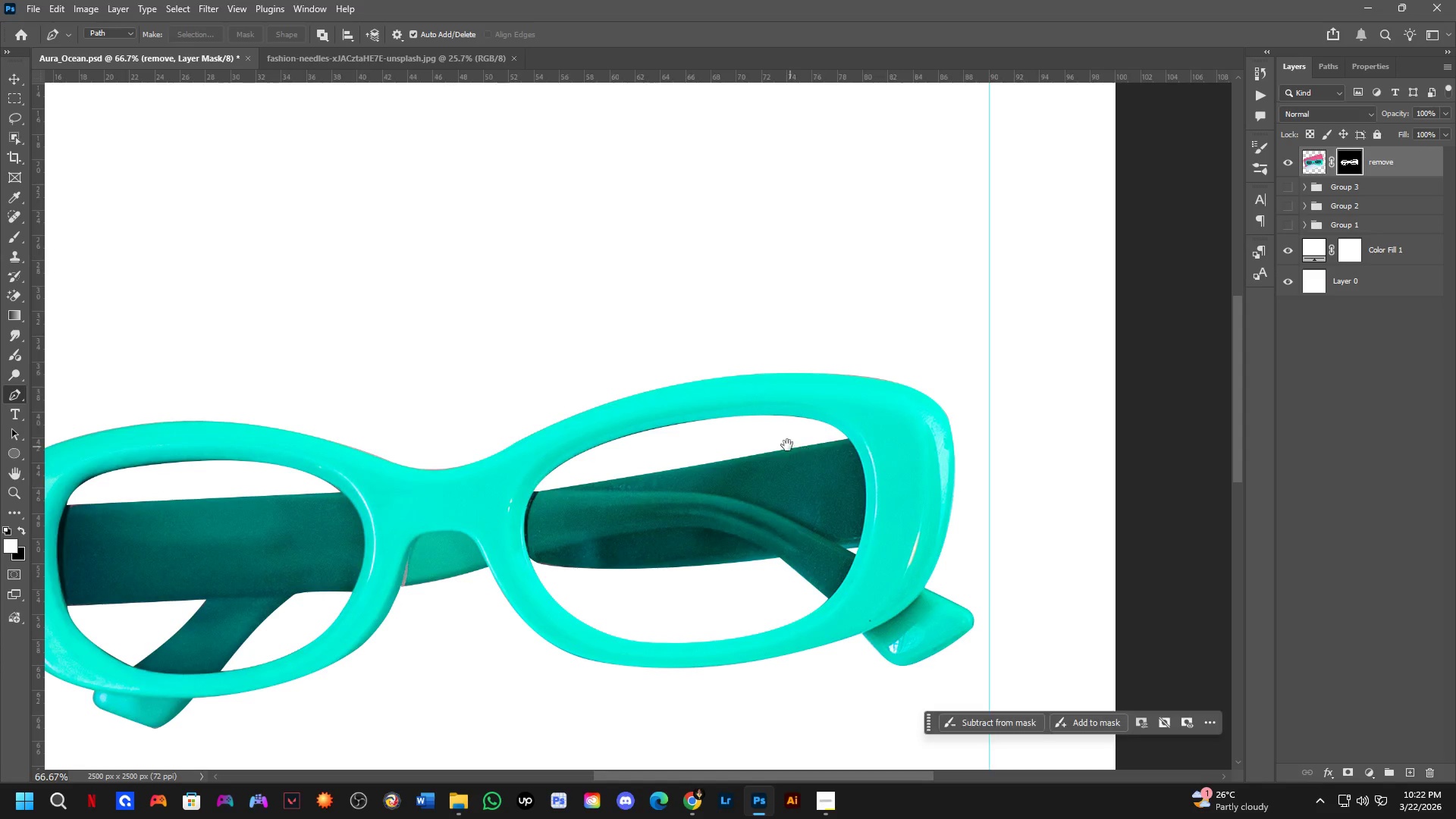 
key(Shift+ShiftLeft)
 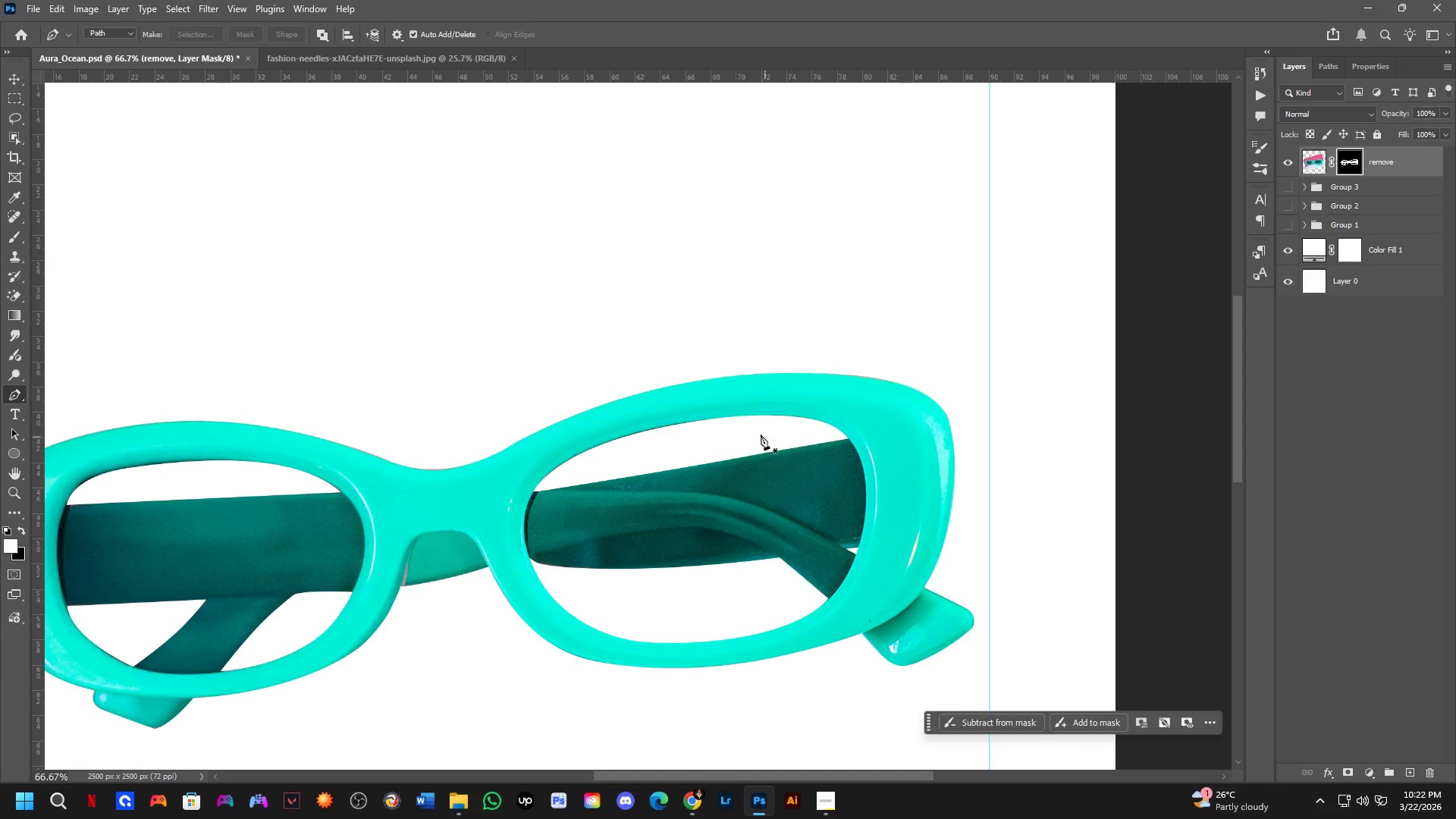 
scroll: coordinate [689, 407], scroll_direction: up, amount: 3.0
 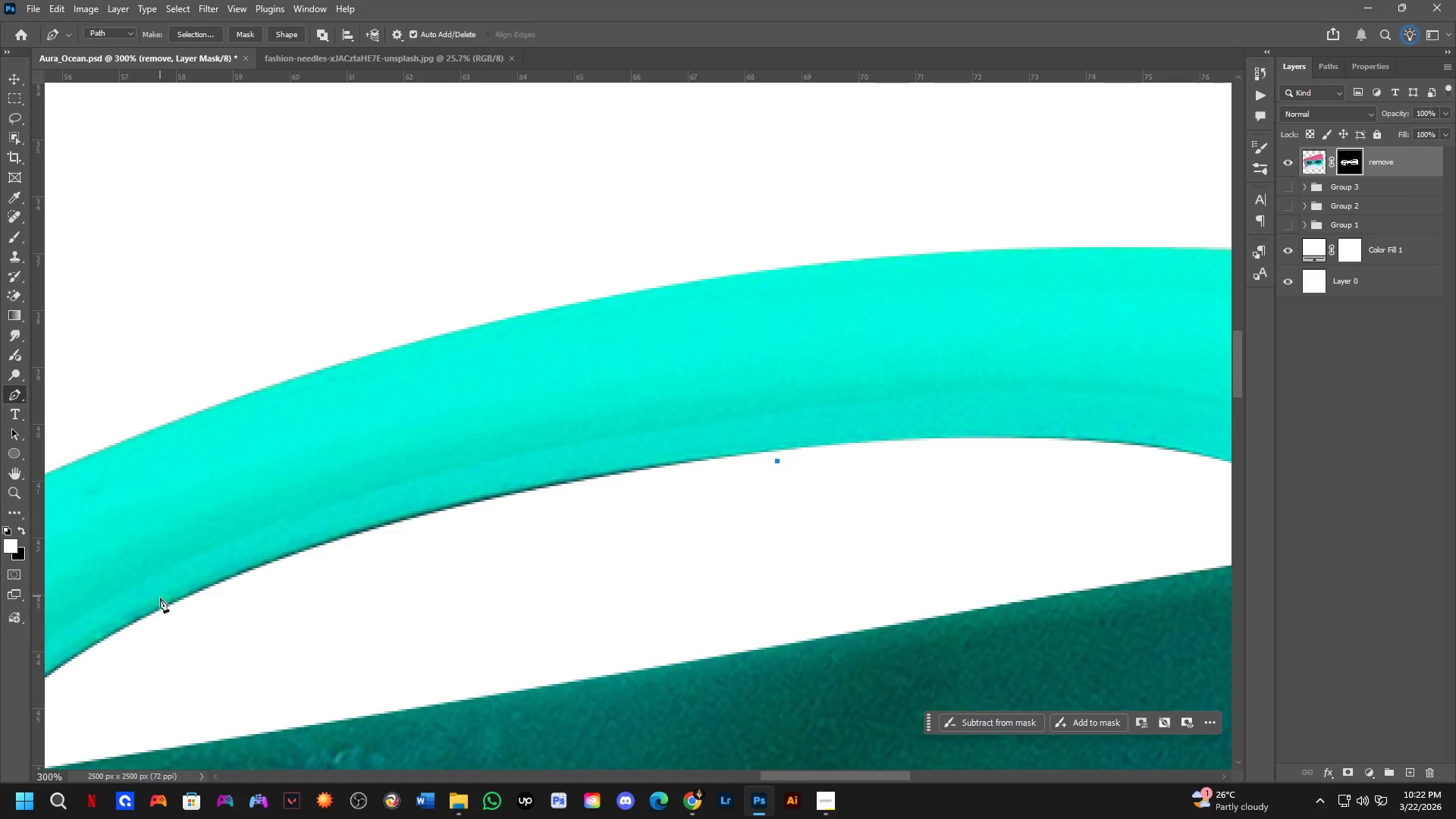 
left_click_drag(start_coordinate=[195, 597], to_coordinate=[83, 693])
 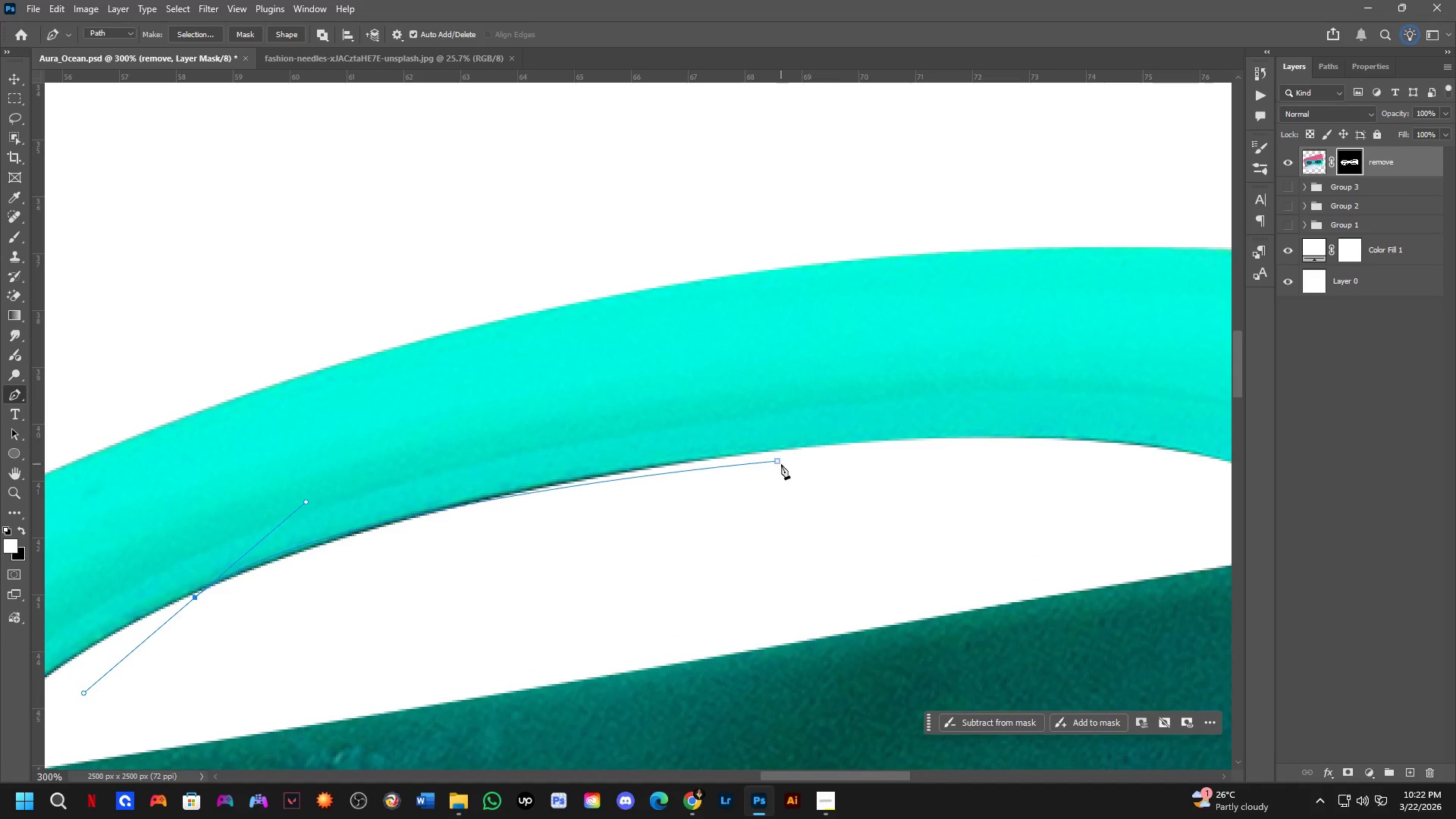 
hold_key(key=ControlLeft, duration=1.42)
left_click_drag(start_coordinate=[776, 463], to_coordinate=[789, 449])
 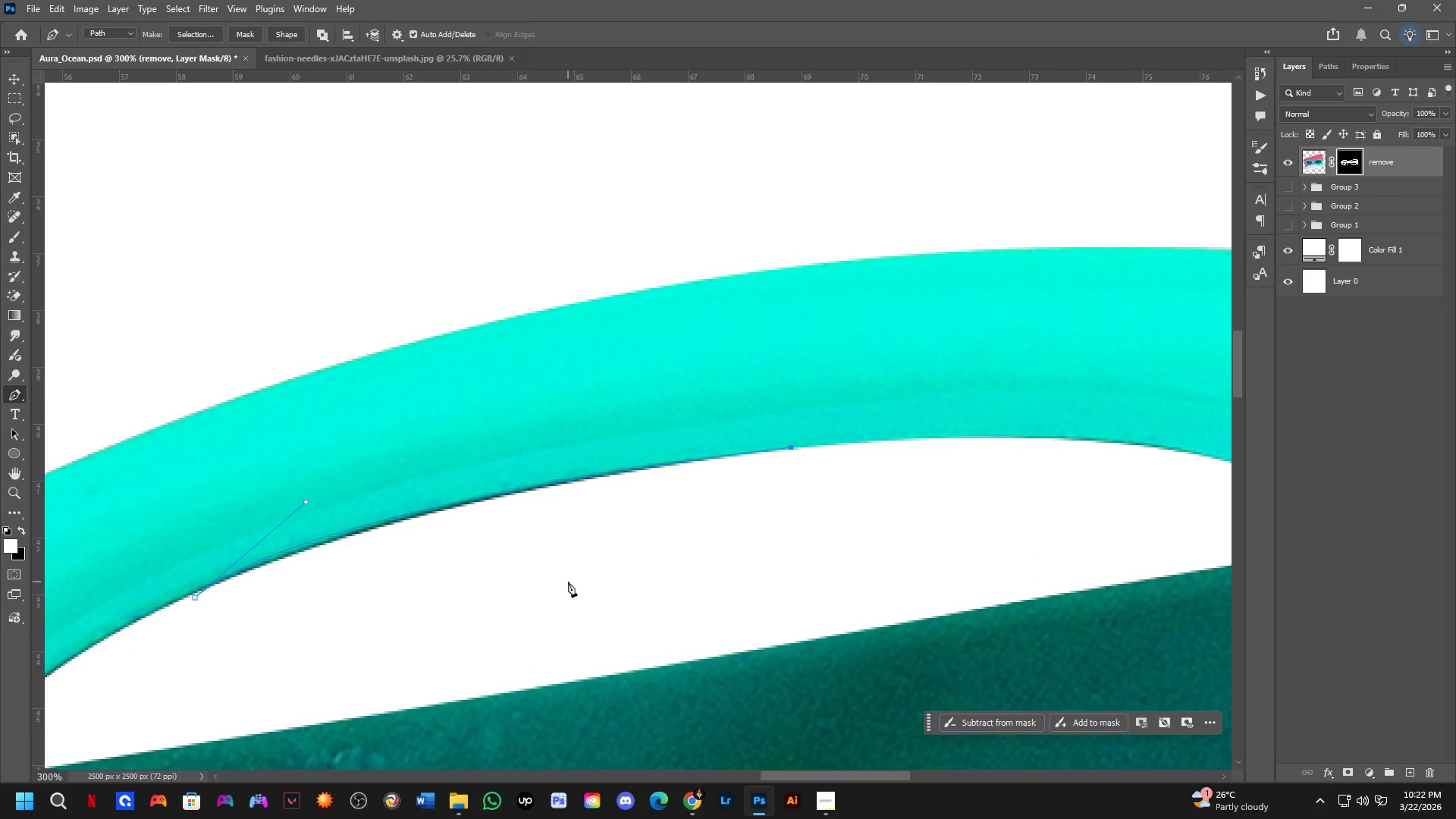 
left_click_drag(start_coordinate=[568, 582], to_coordinate=[588, 580])
 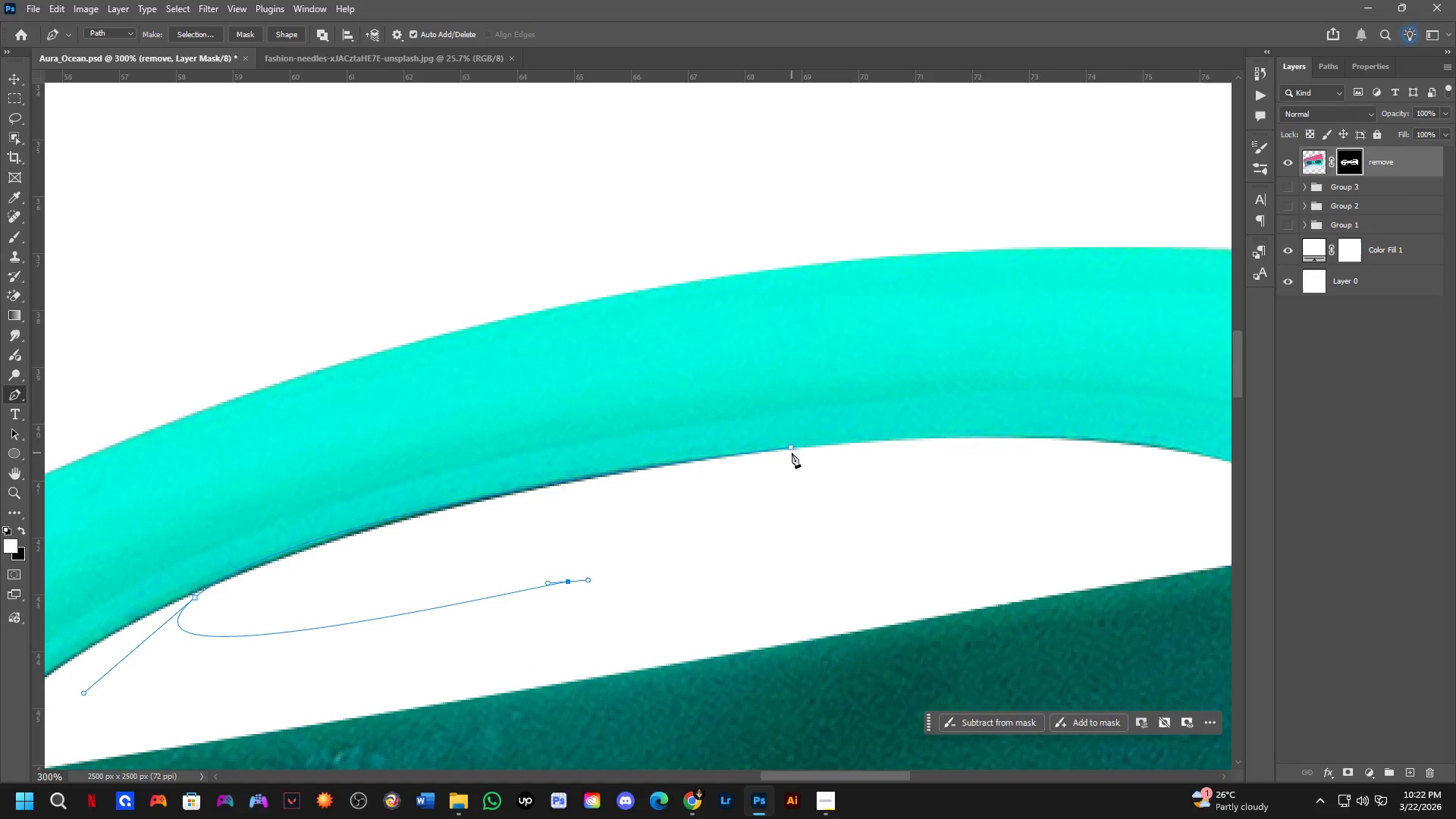 
left_click([789, 449])
 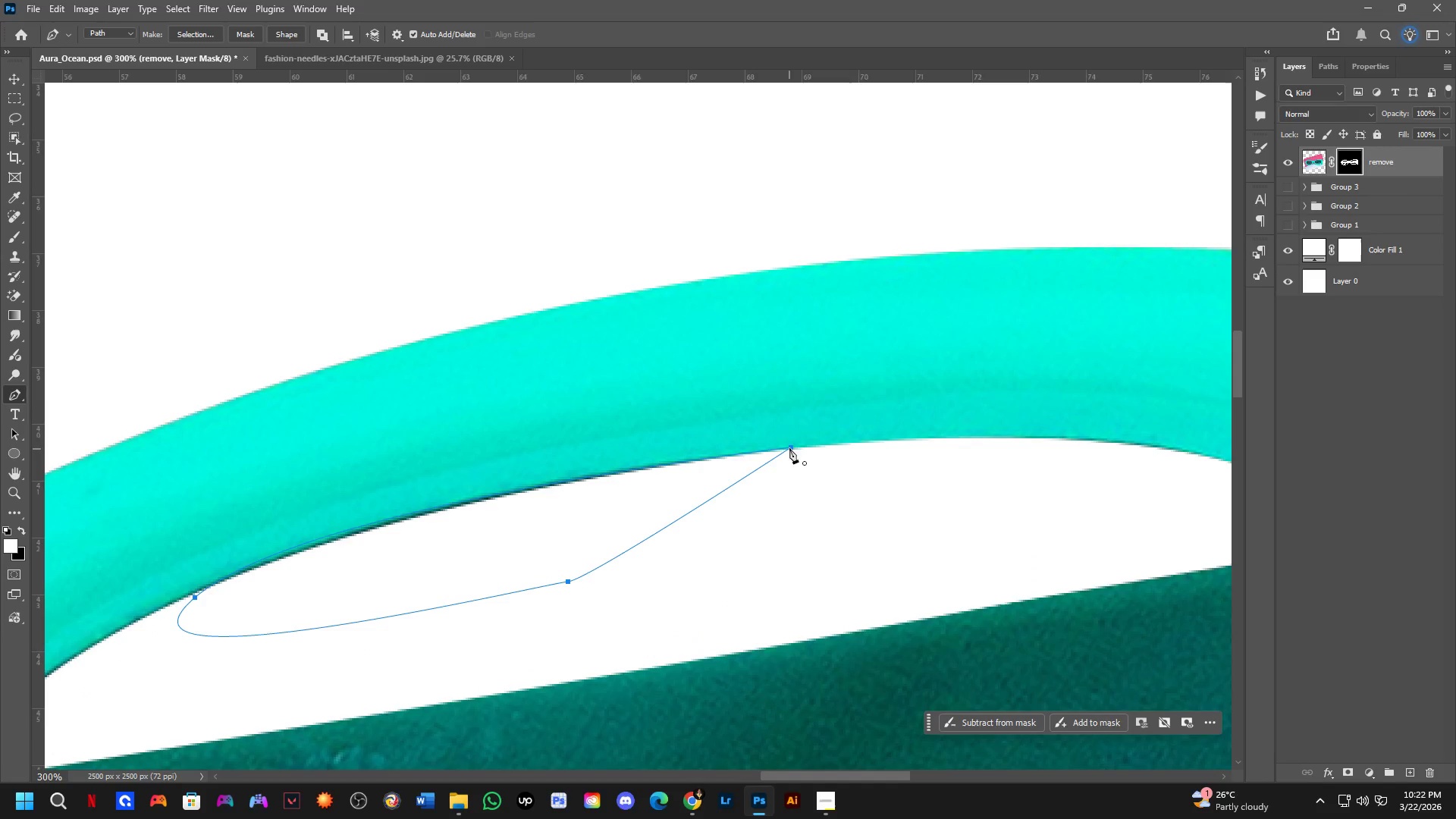 
key(Control+NumpadEnter)
 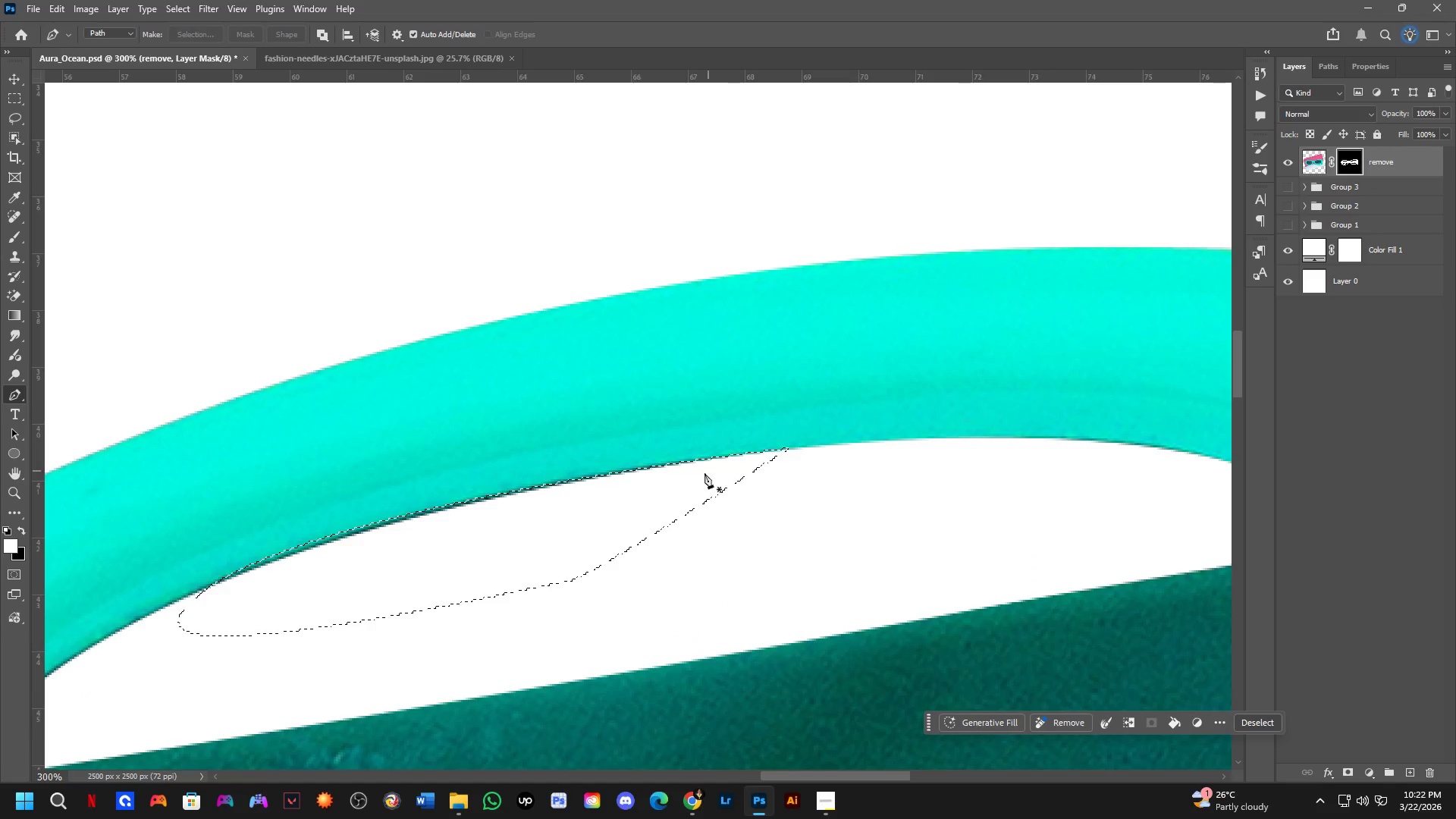 
key(Control+X)
 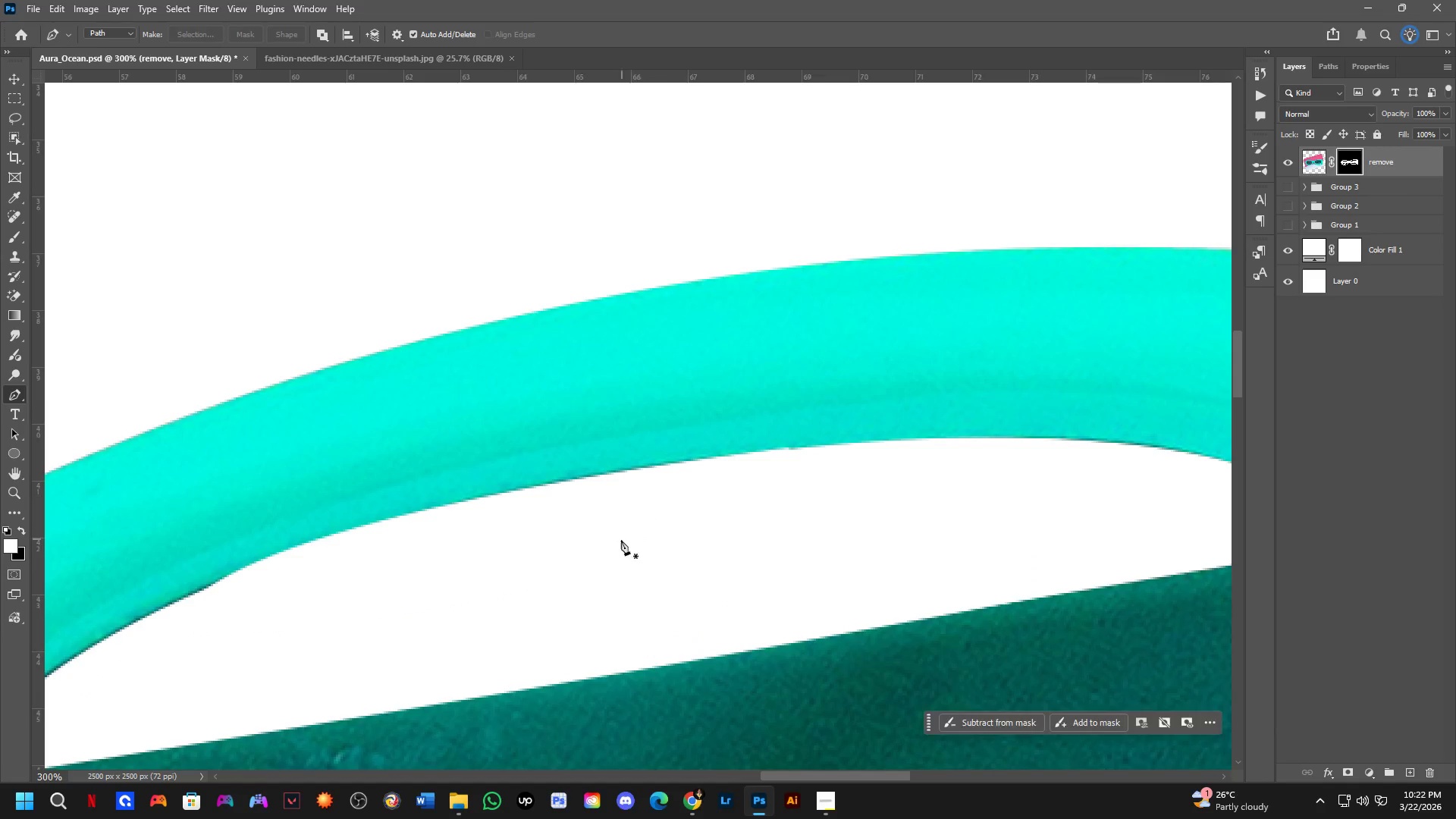 
hold_key(key=ShiftLeft, duration=0.31)
scroll: coordinate [604, 545], scroll_direction: down, amount: 4.0
 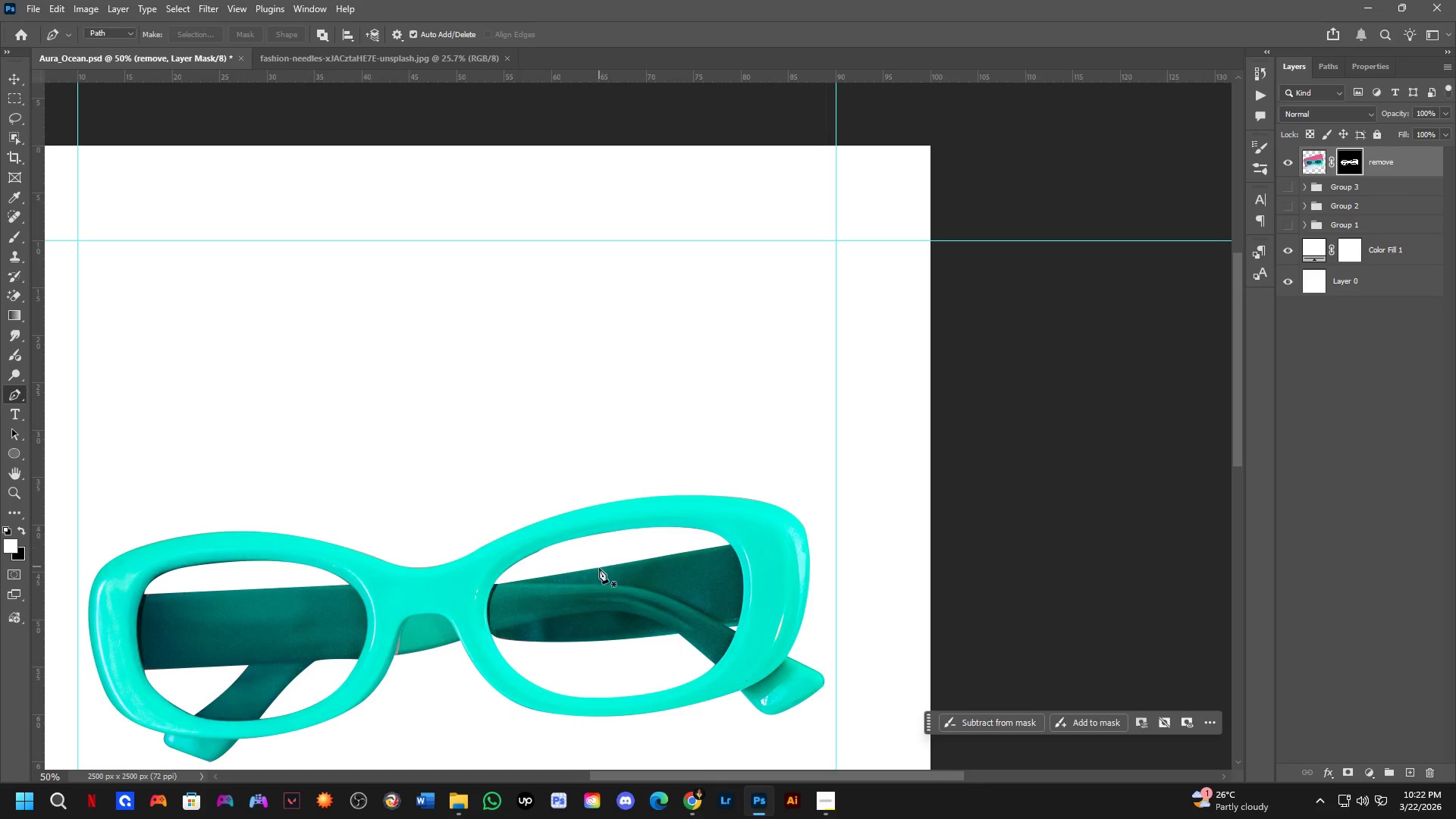 
hold_key(key=Space, duration=0.48)
 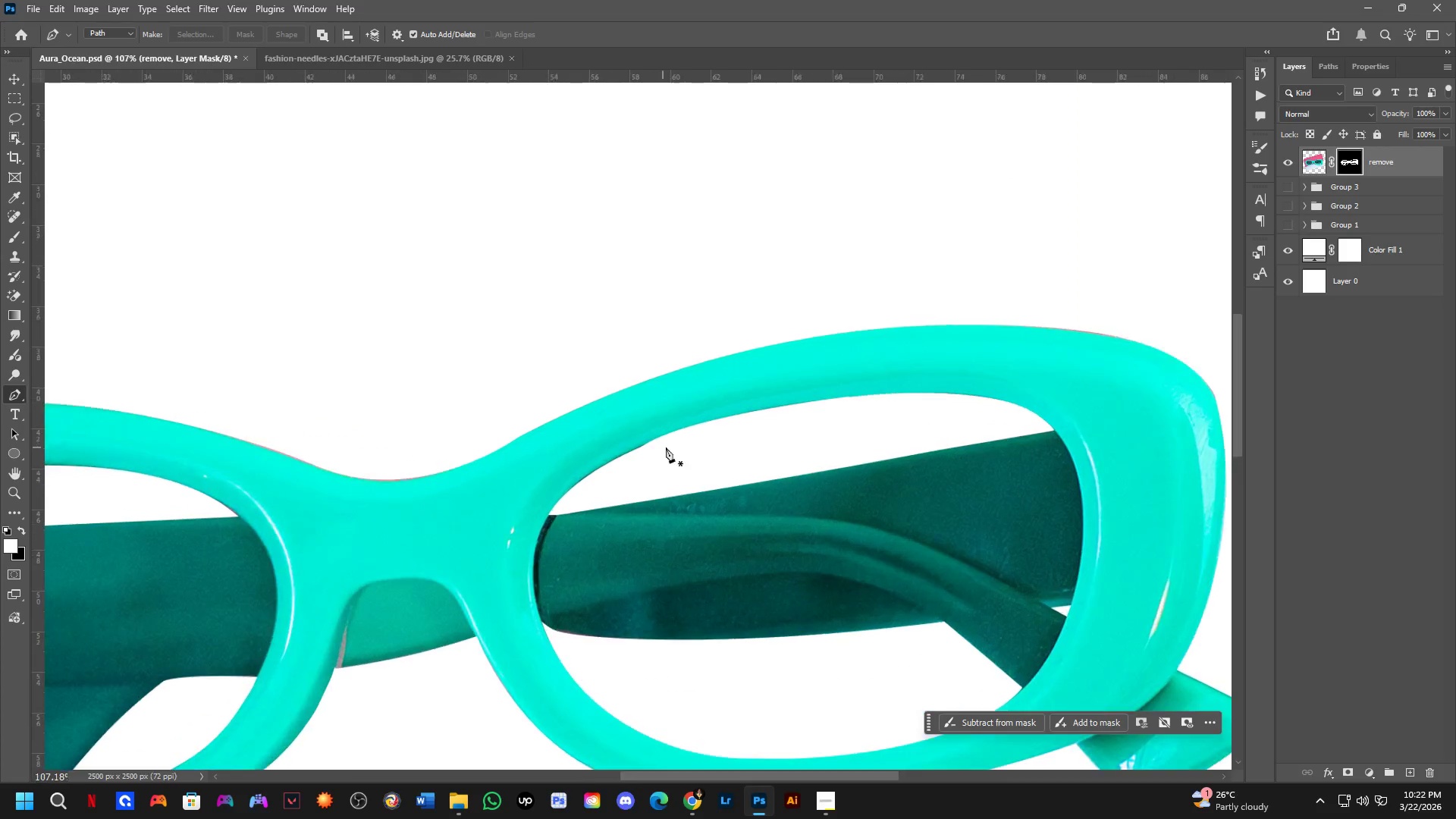 
left_click_drag(start_coordinate=[598, 581], to_coordinate=[708, 473])
 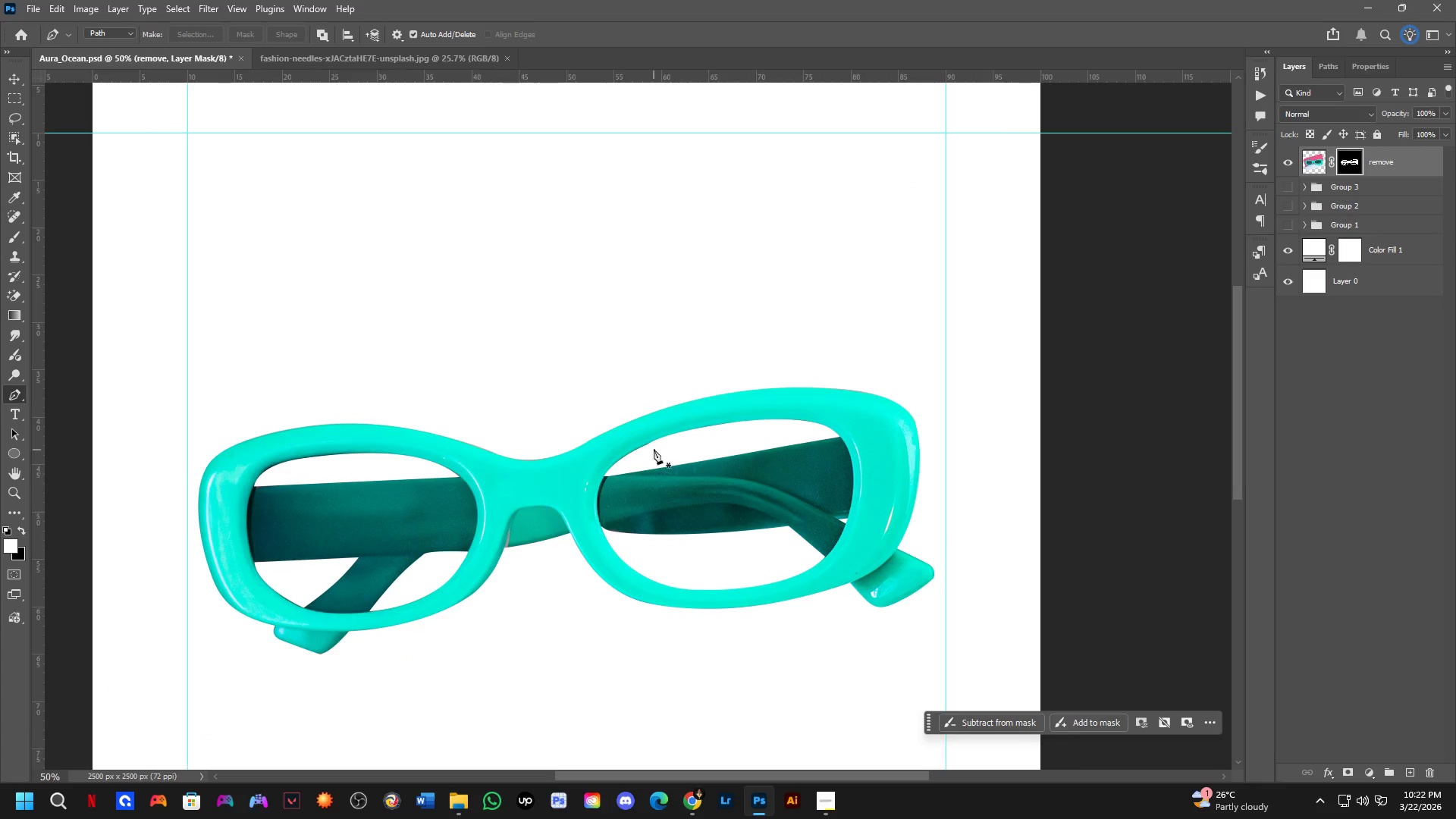 
scroll: coordinate [694, 448], scroll_direction: up, amount: 11.0
 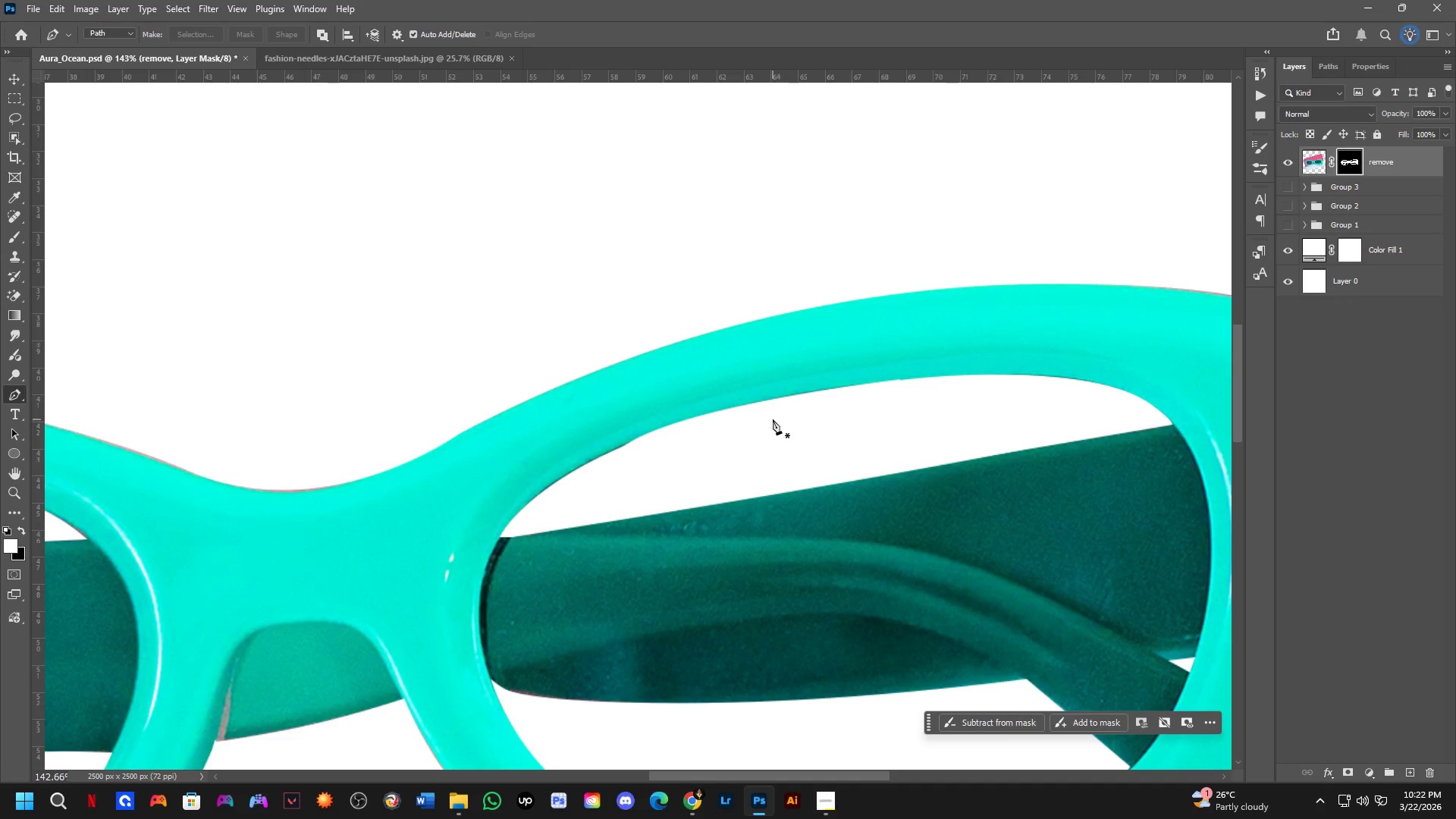 
scroll: coordinate [866, 437], scroll_direction: down, amount: 1.0
 